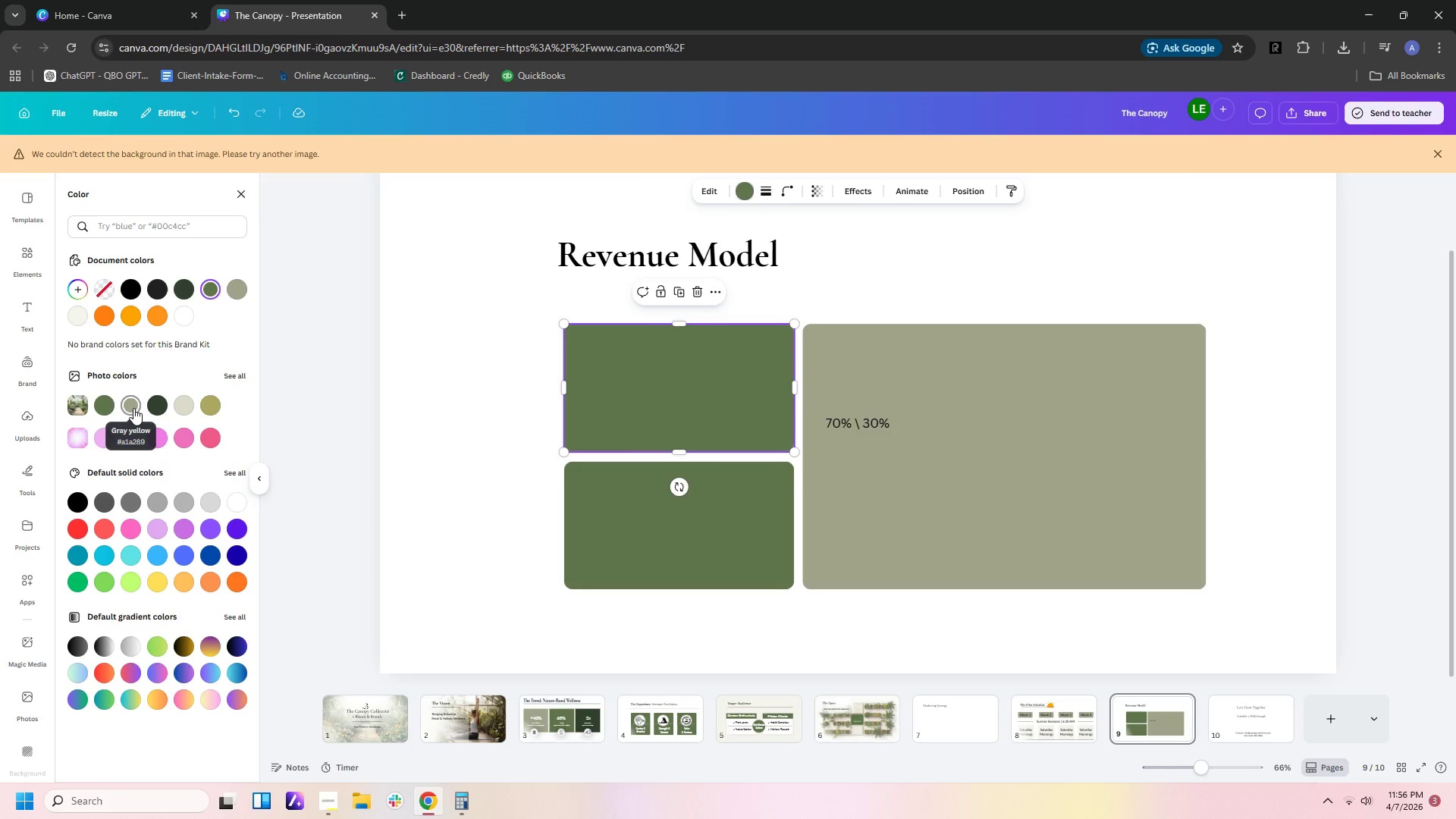 
left_click([180, 408])
 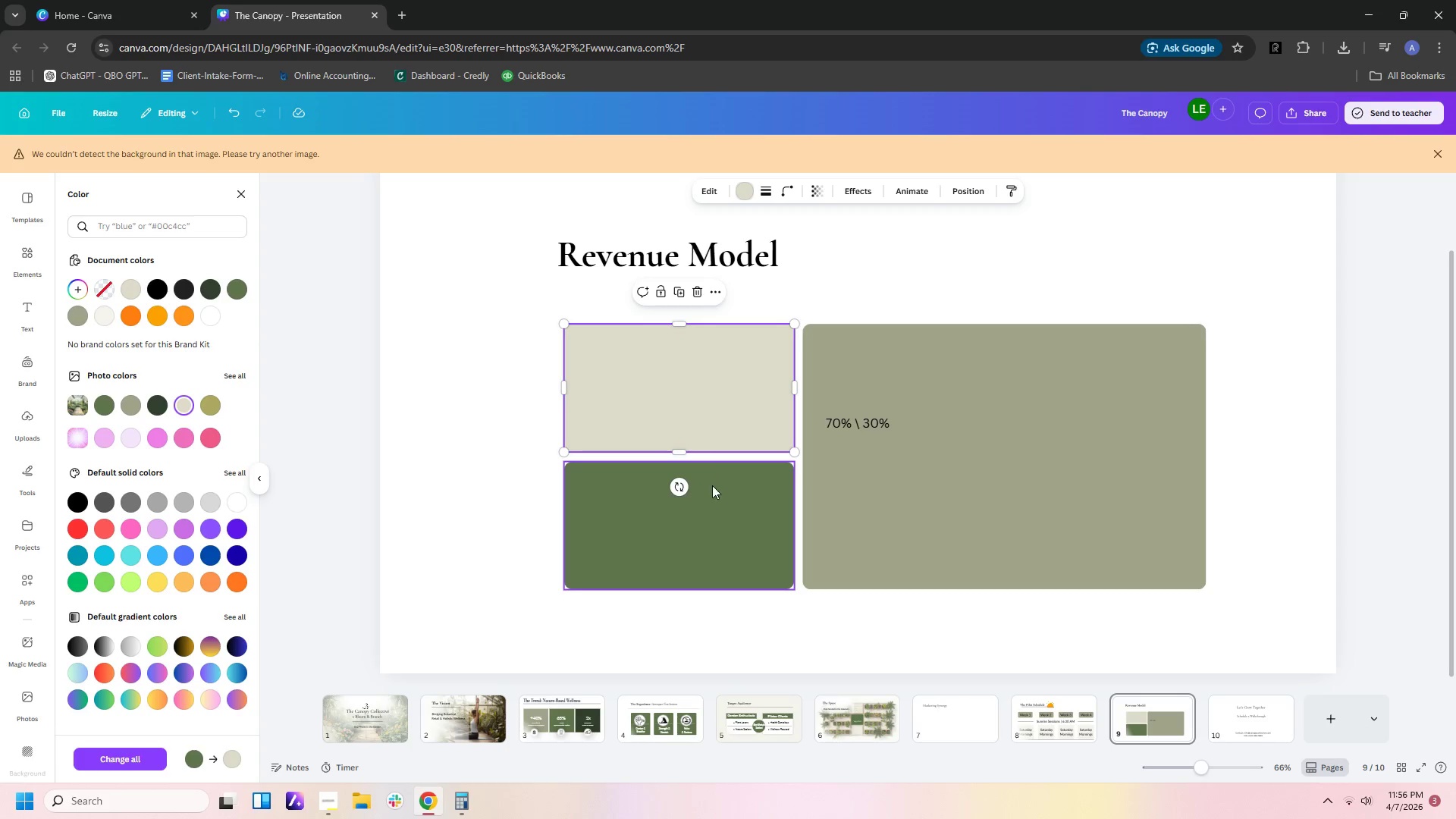 
left_click([720, 498])
 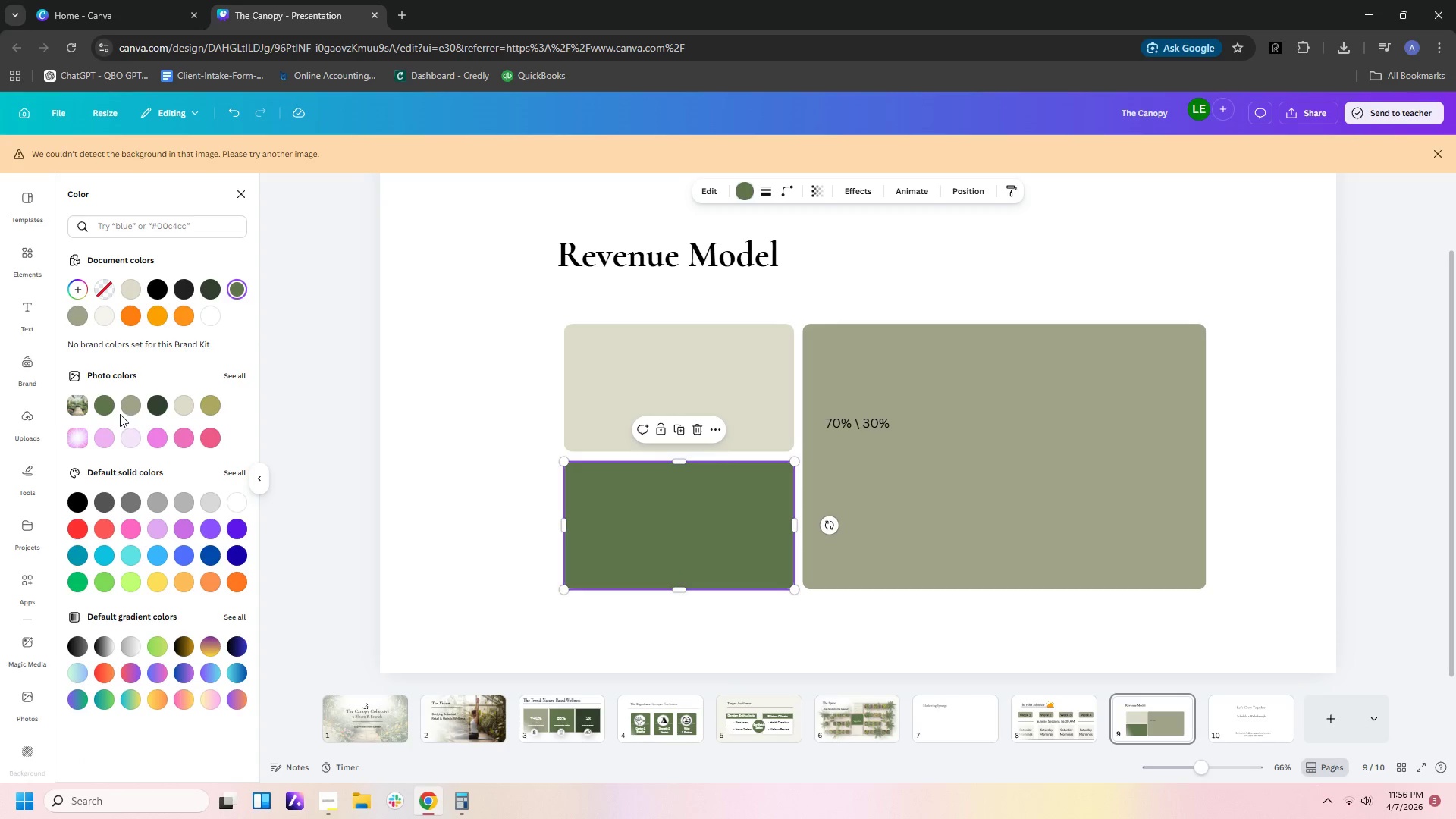 
double_click([126, 413])
 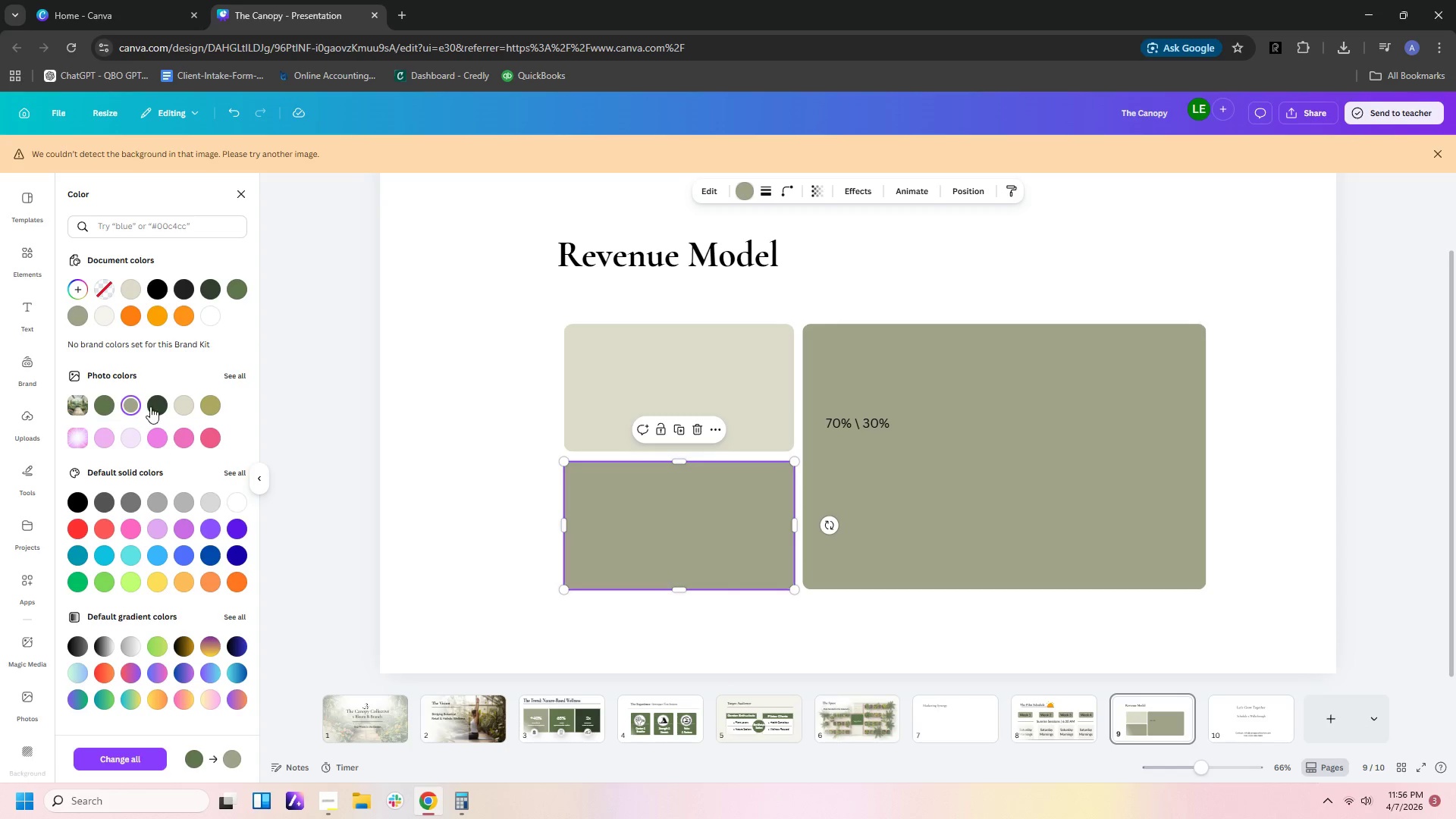 
left_click([919, 416])
 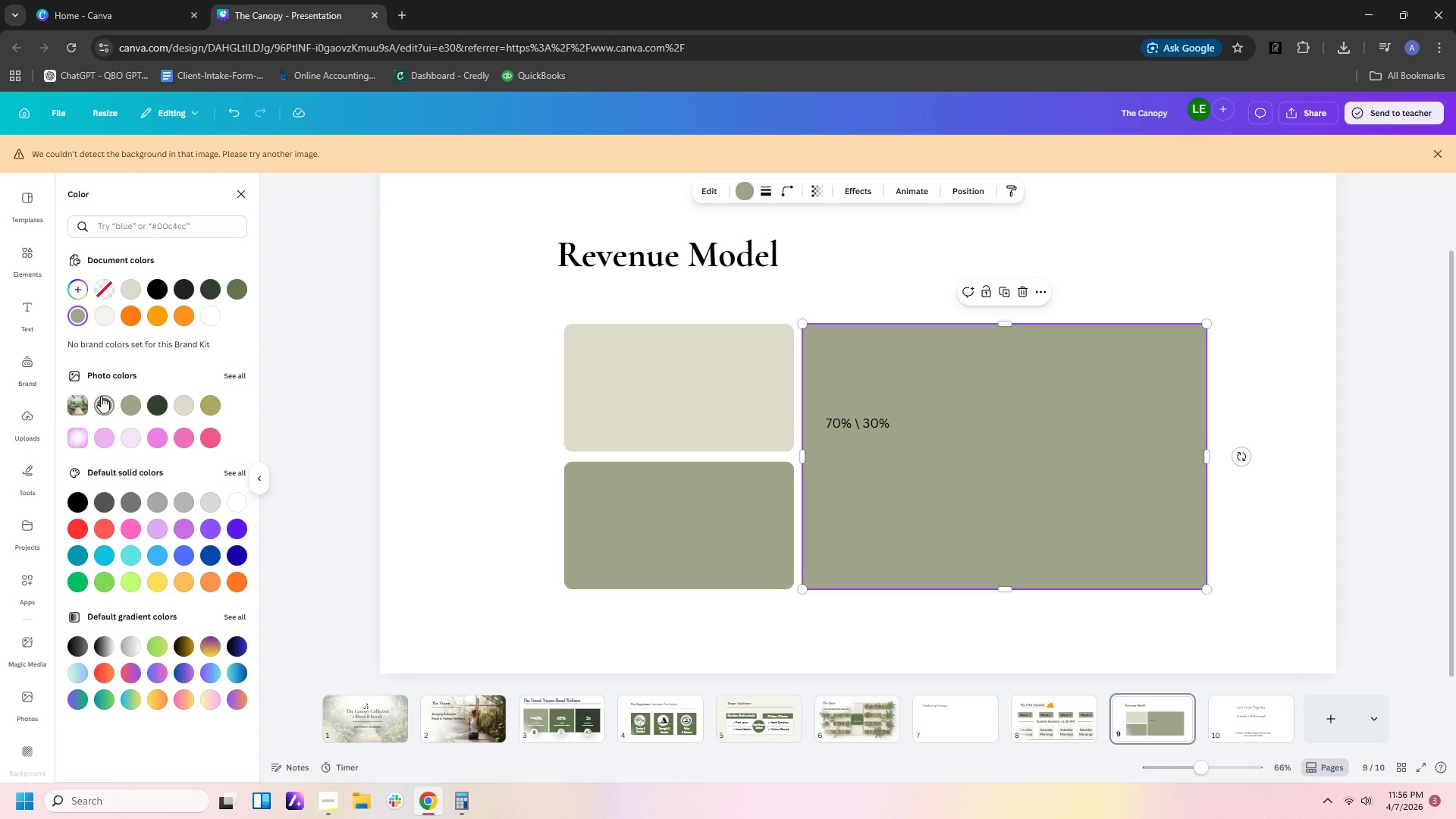 
left_click([101, 403])
 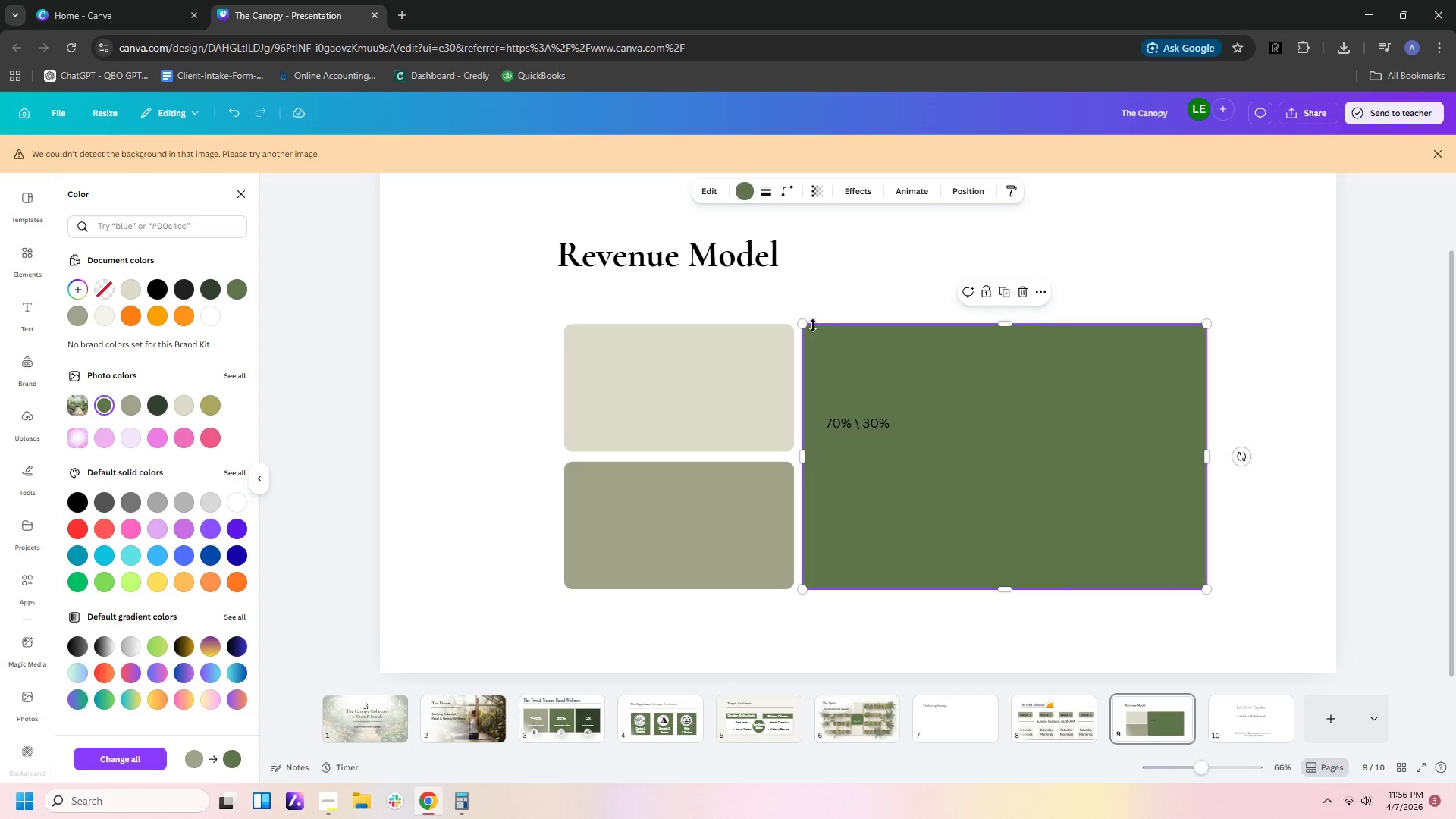 
left_click([861, 293])
 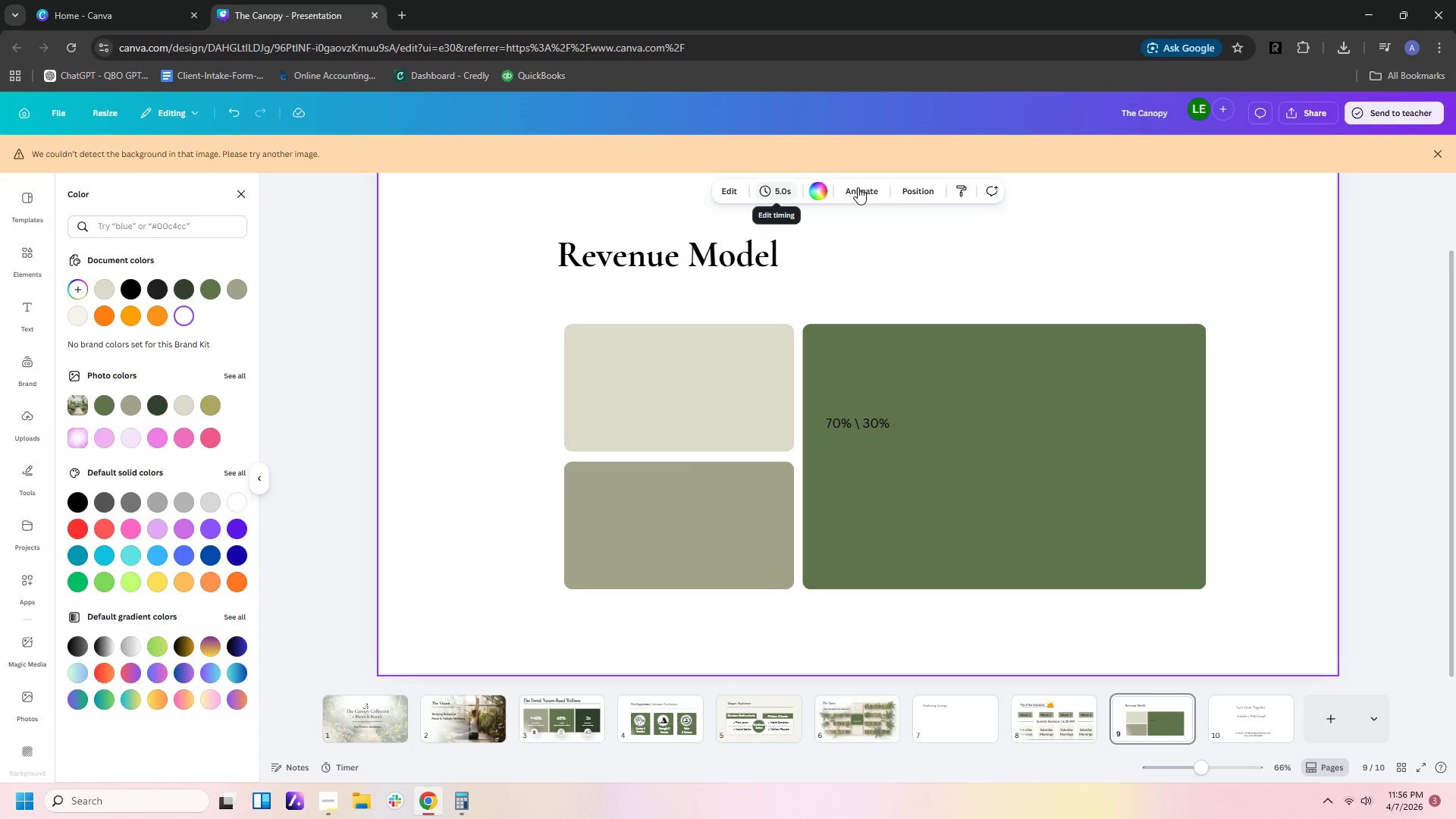 
left_click([881, 188])
 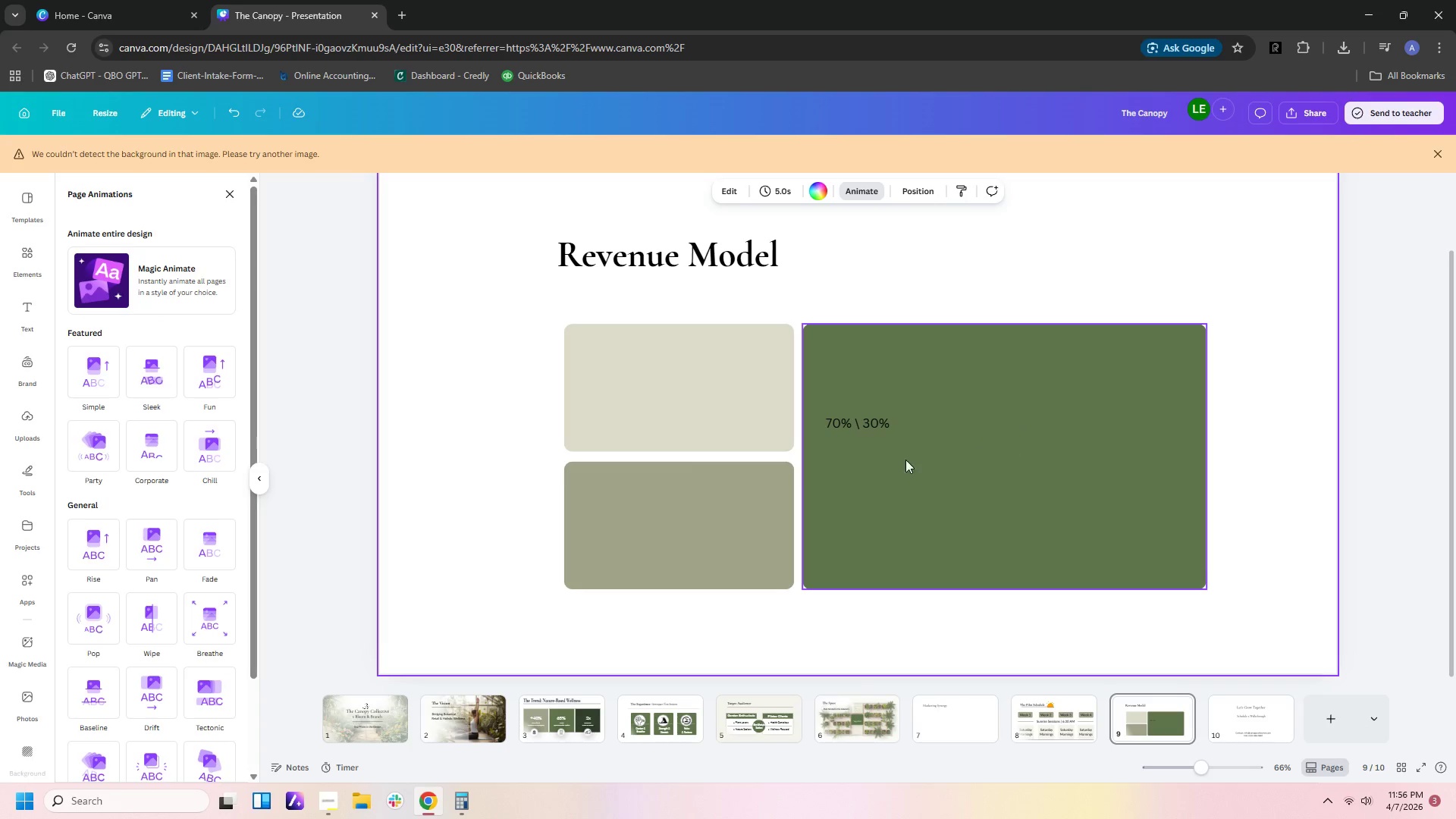 
key(Shift+T)
 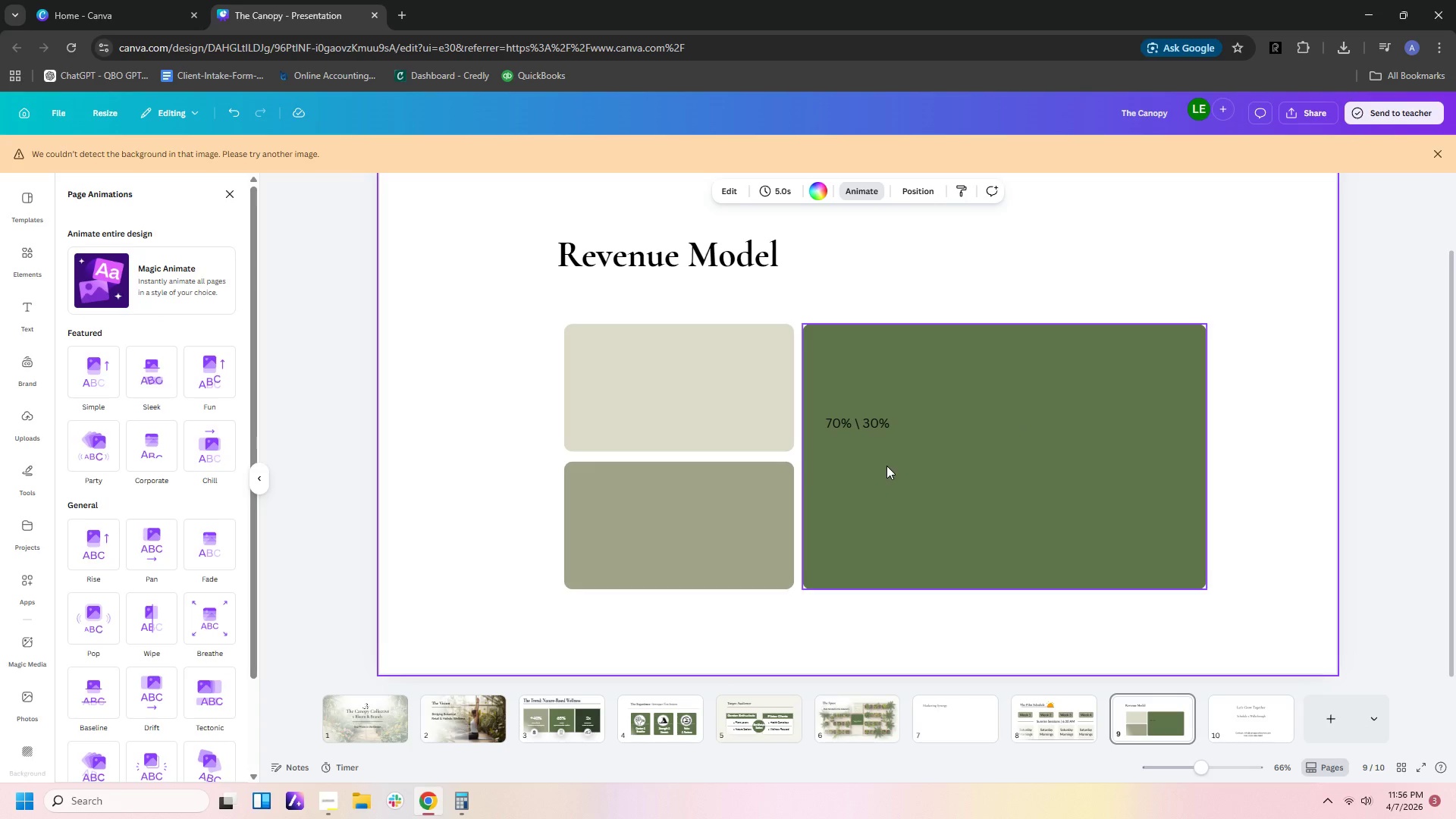 
scroll: coordinate [873, 445], scroll_direction: up, amount: 1.0
 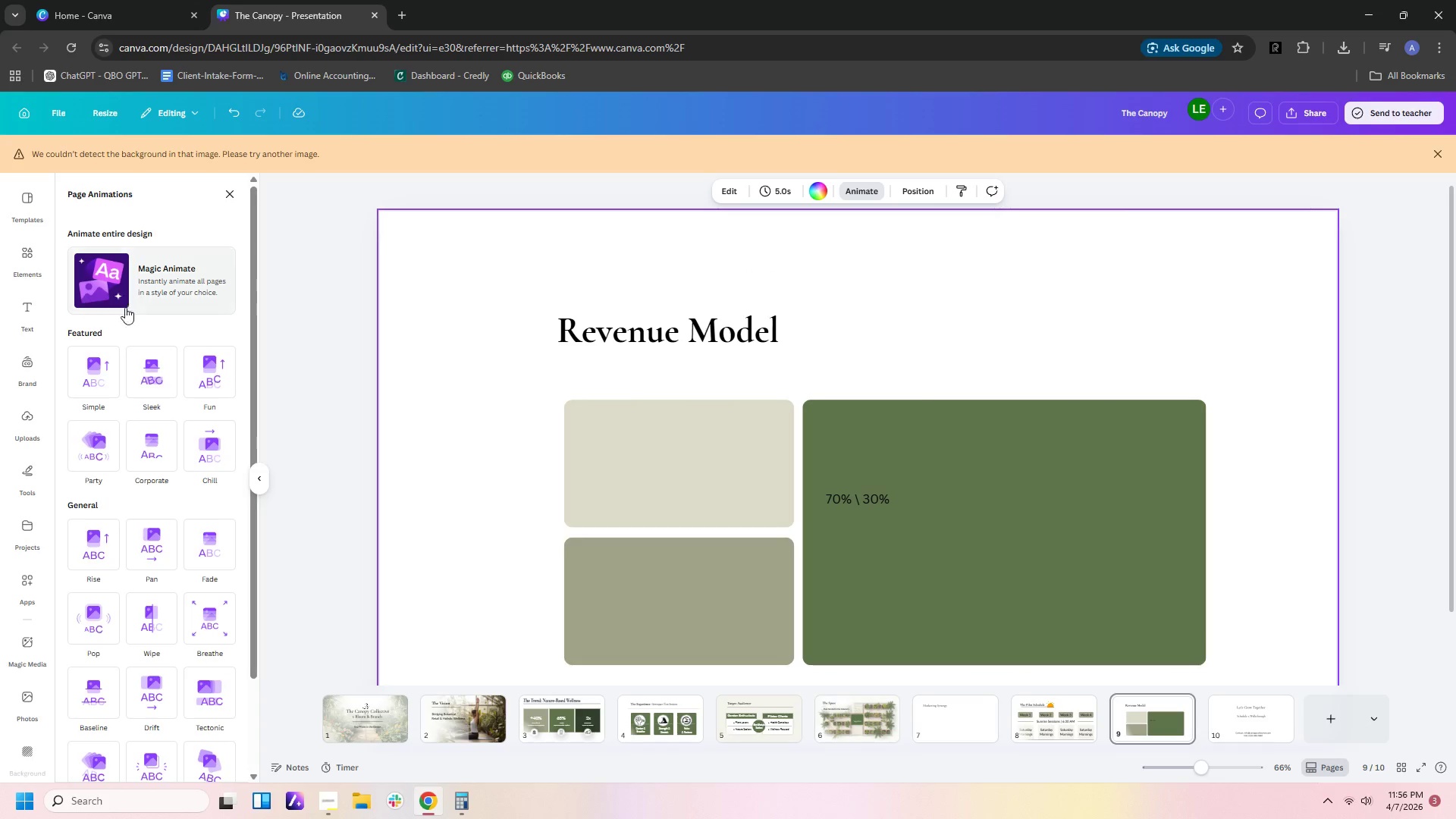 
left_click([93, 379])
 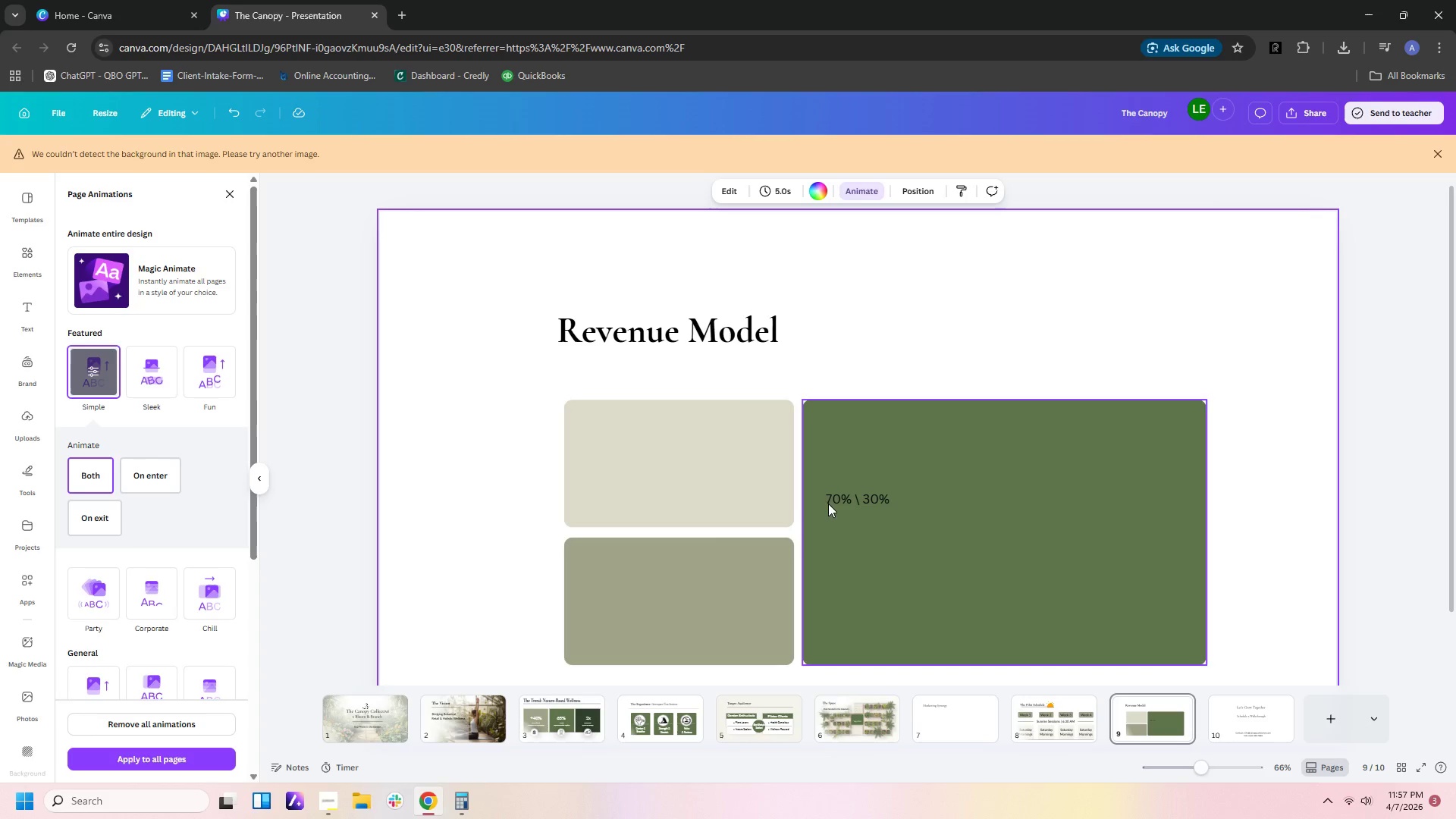 
double_click([896, 517])
 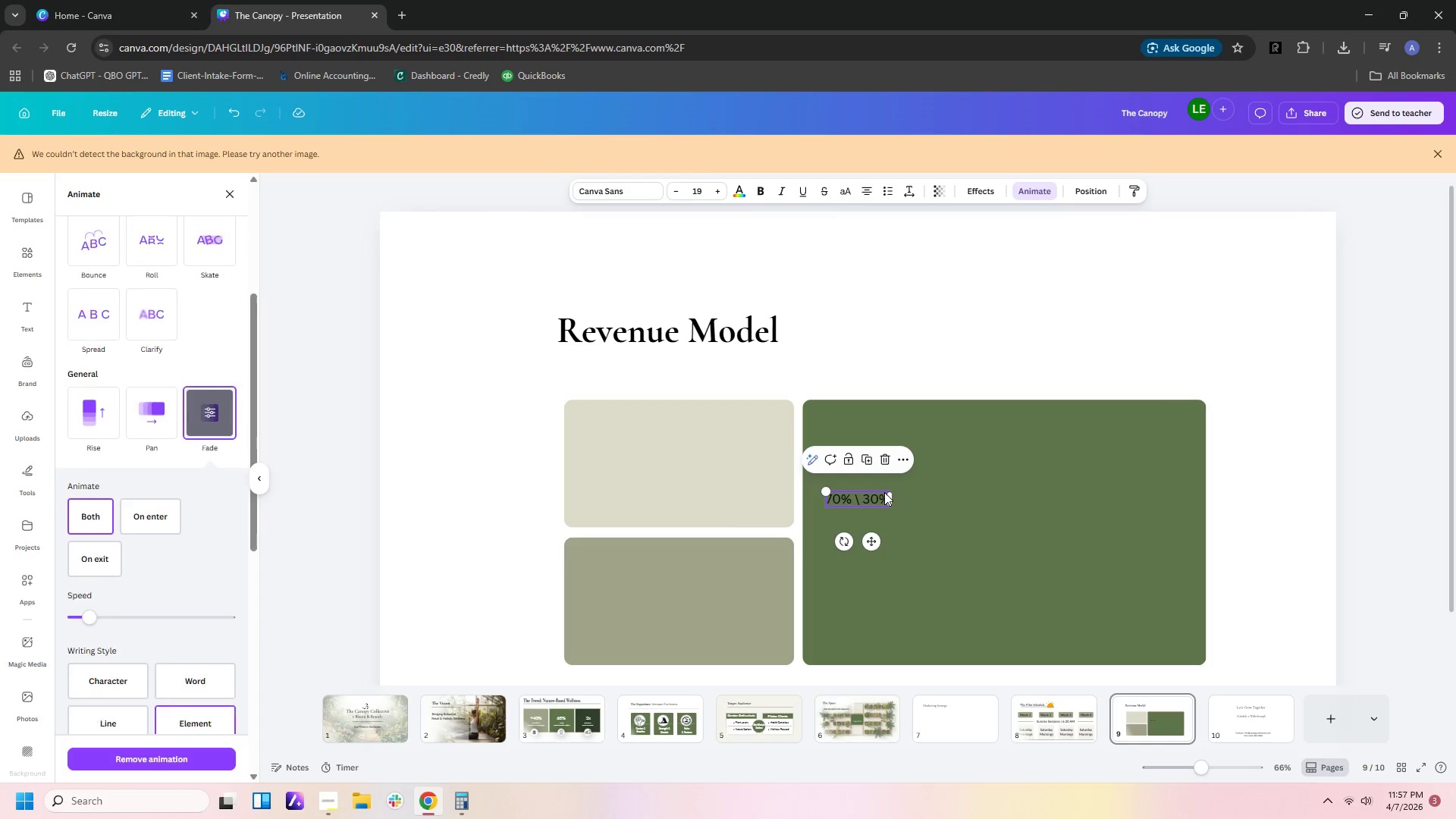 
double_click([884, 492])
 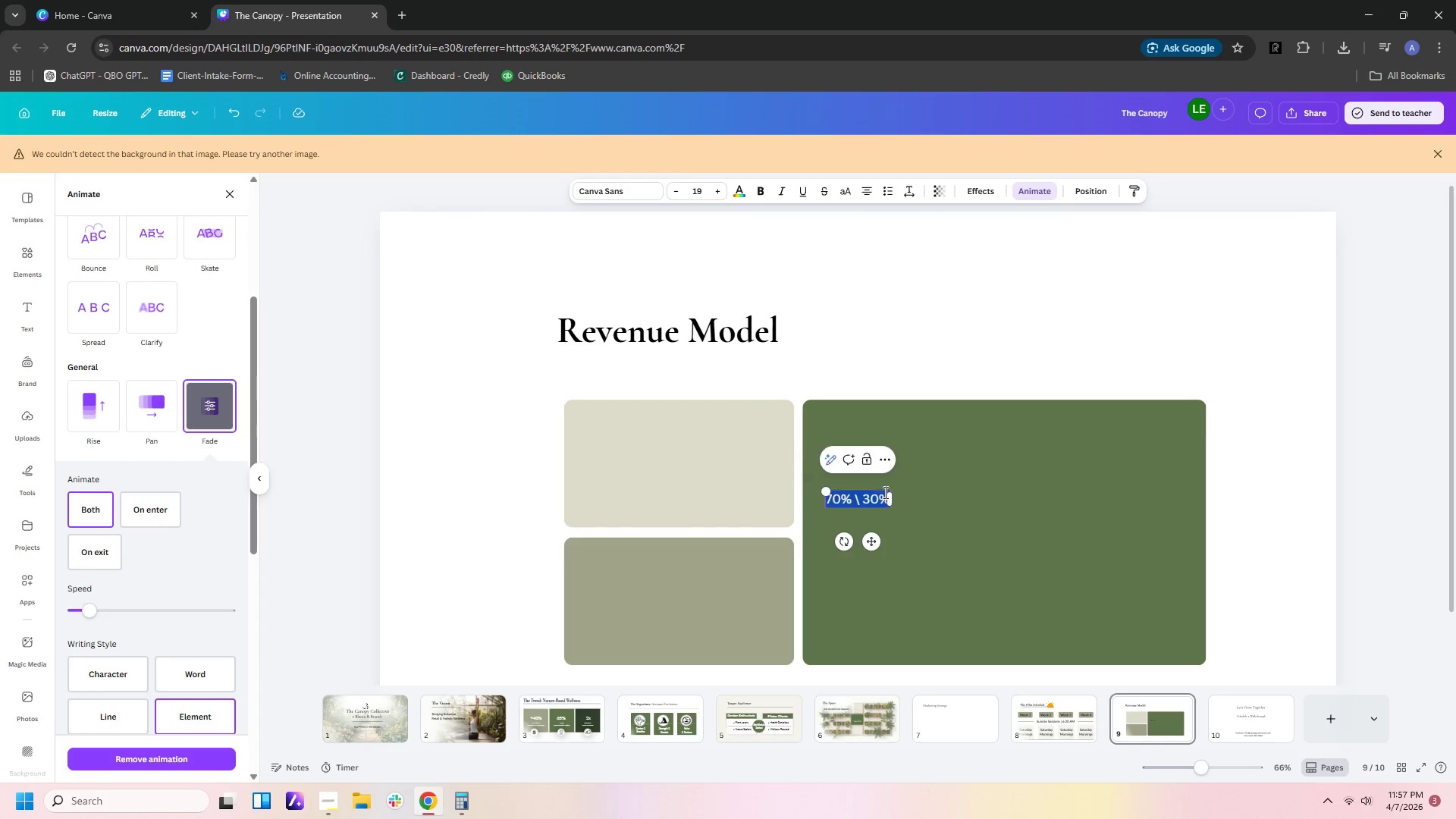 
triple_click([884, 492])
 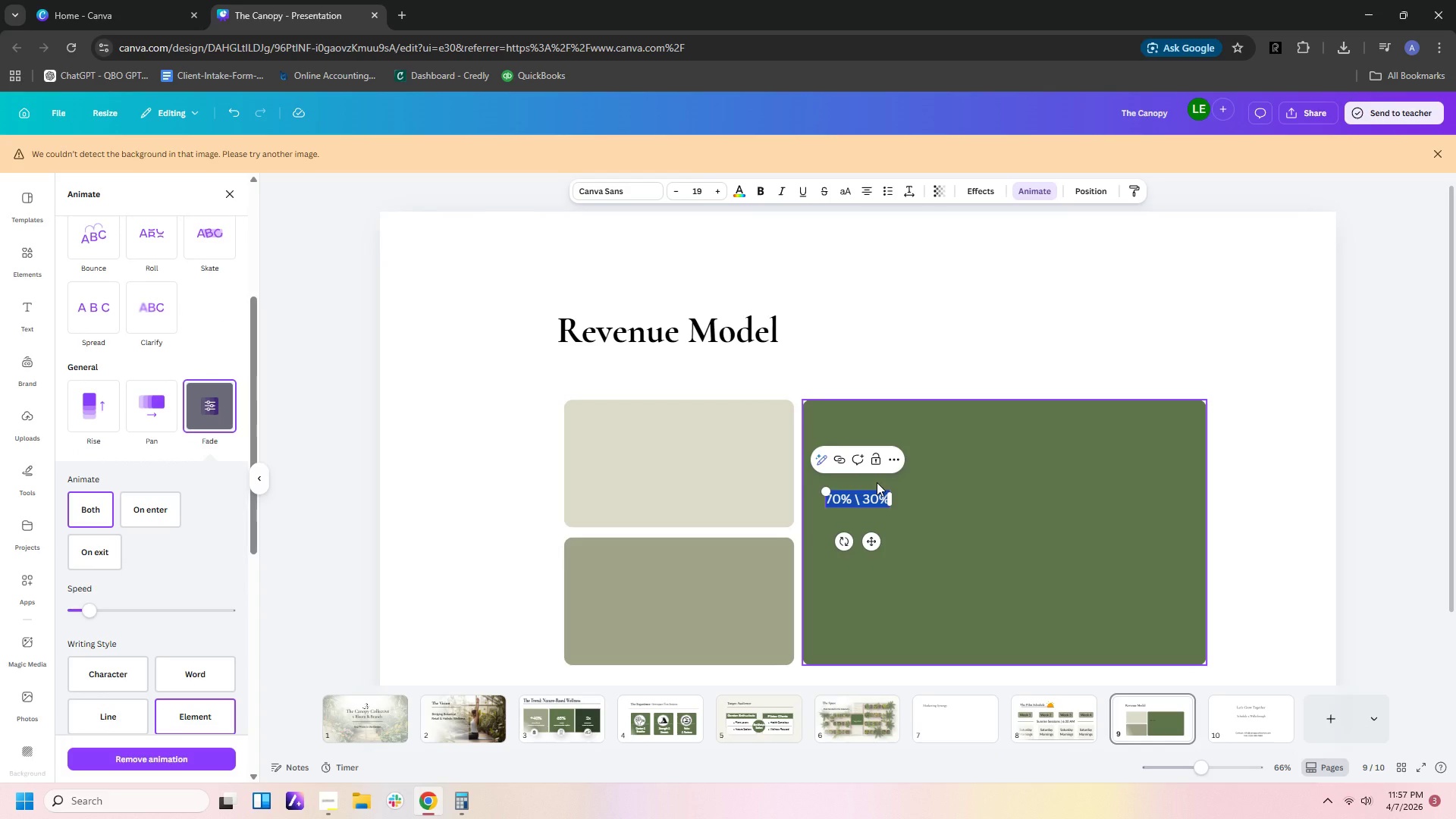 
key(ArrowRight)
 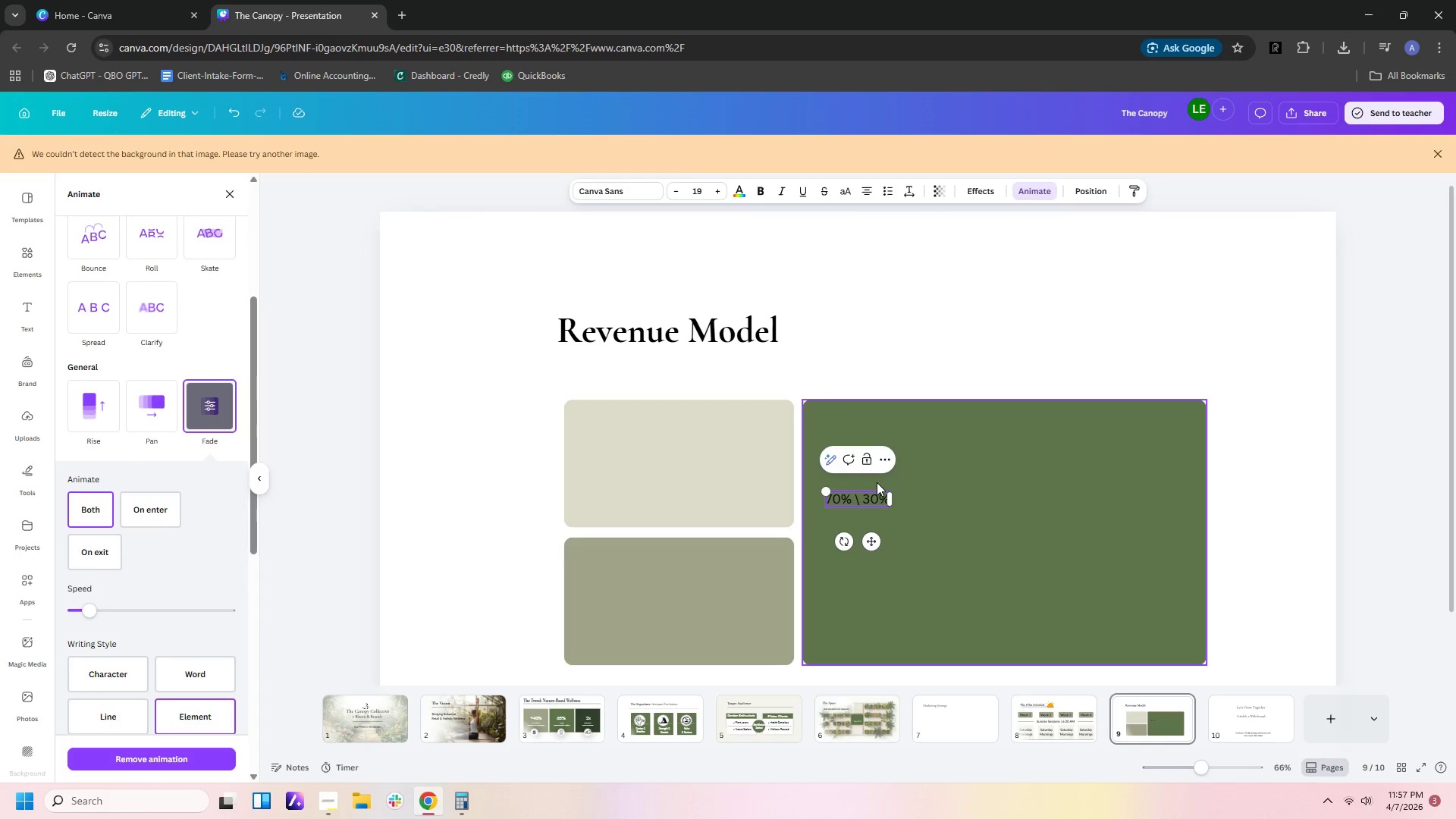 
key(Enter)
 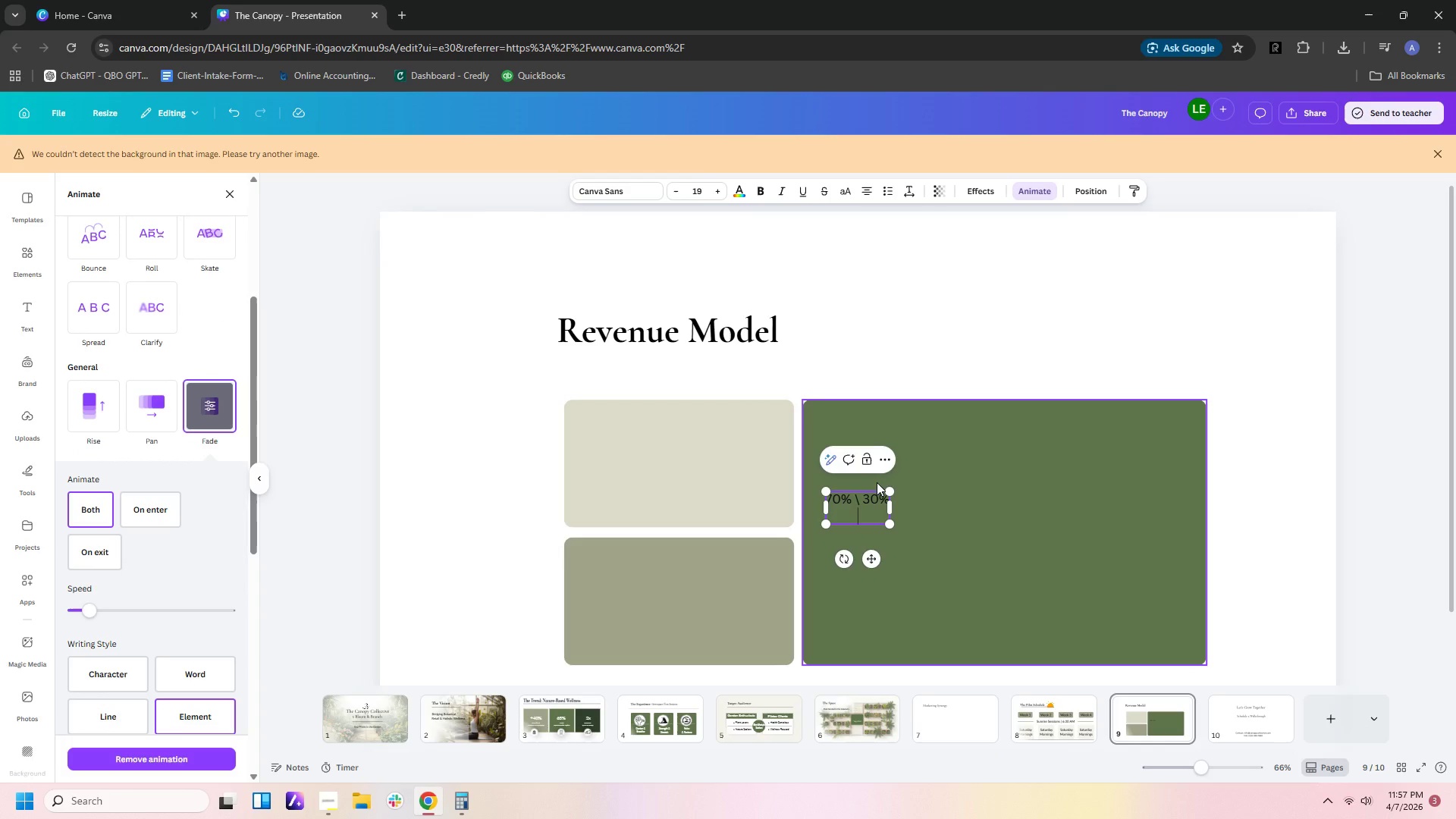 
type(Ticket Split)
 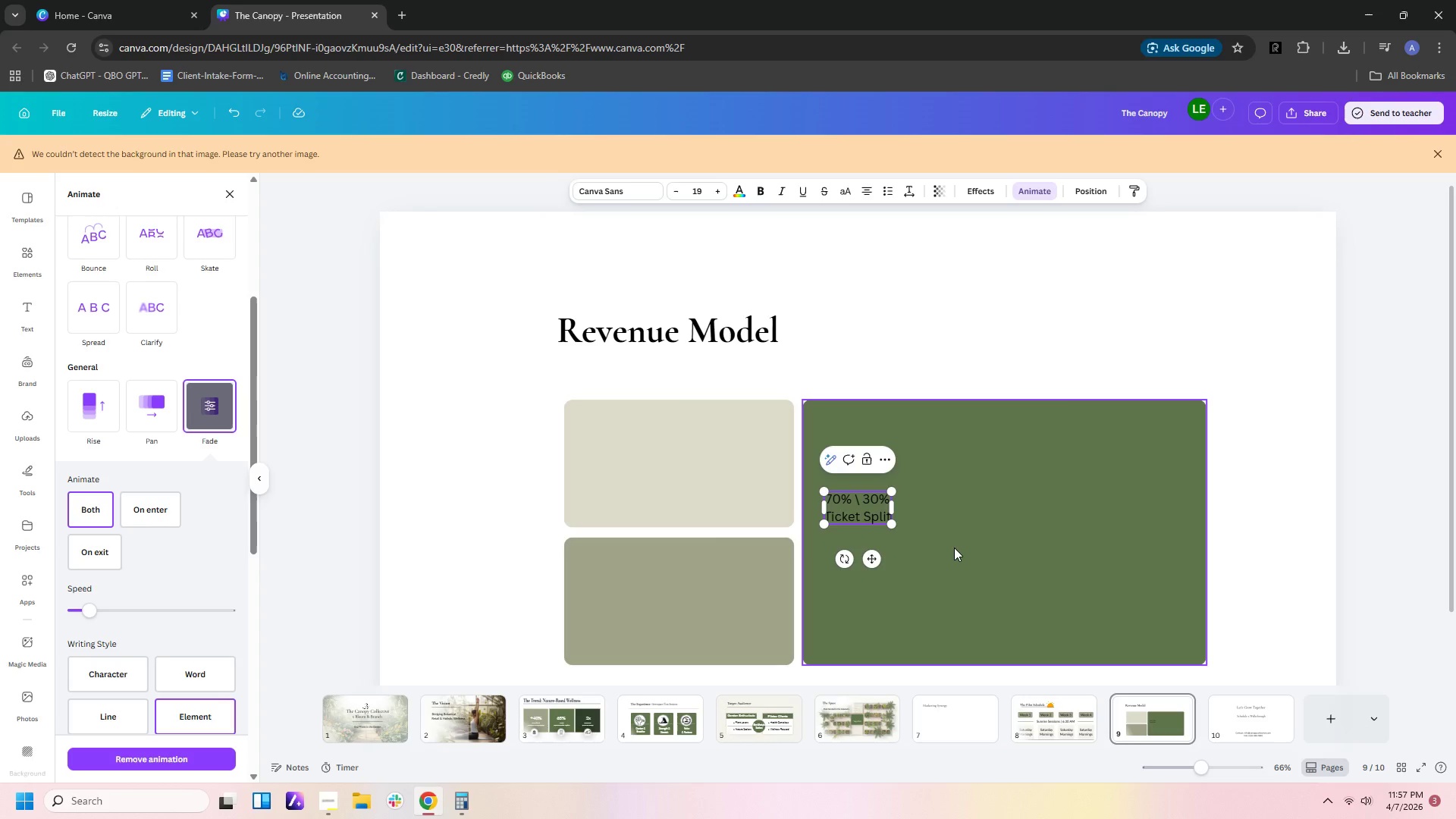 
left_click([886, 520])
 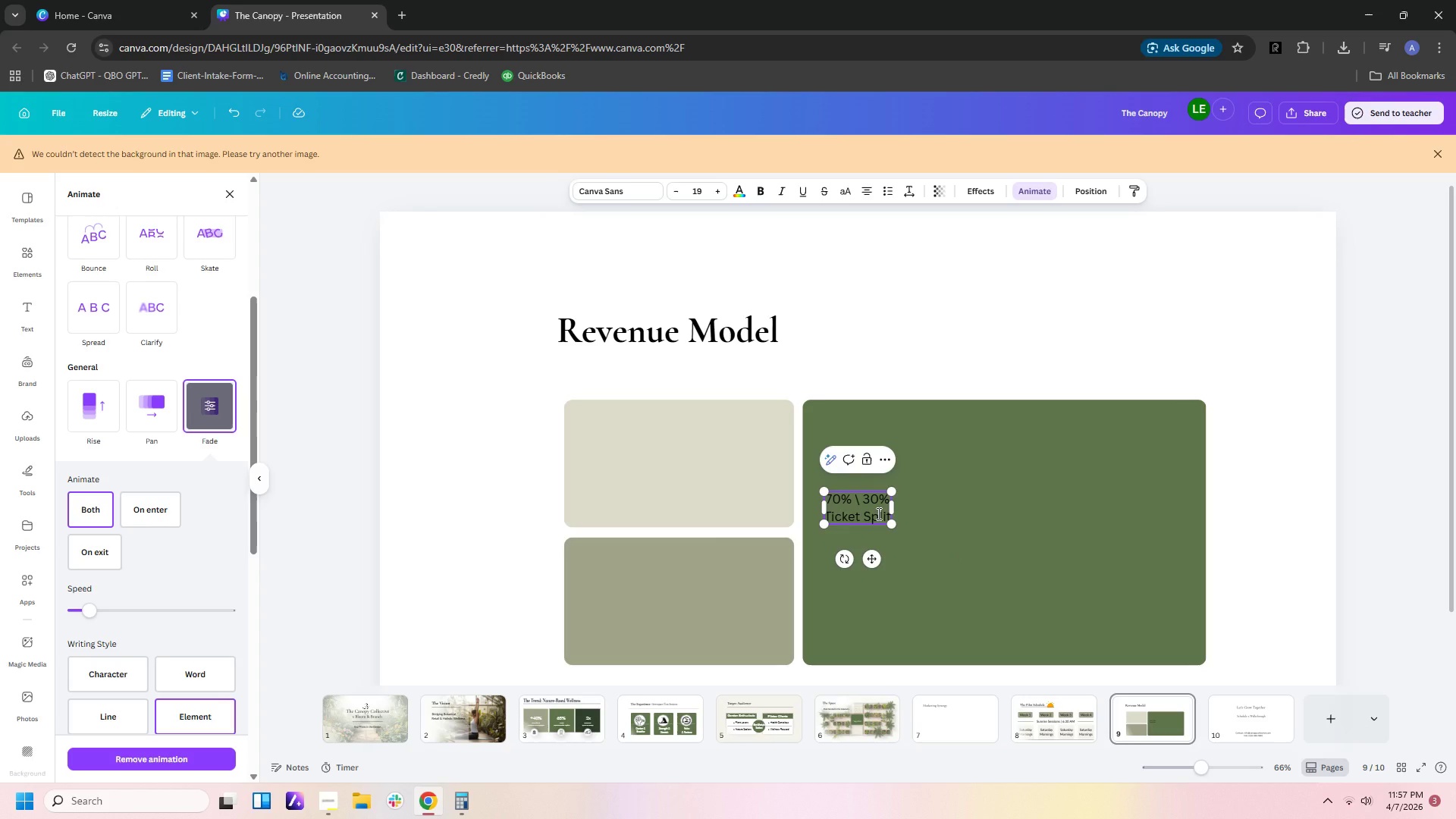 
key(Control+Z)
 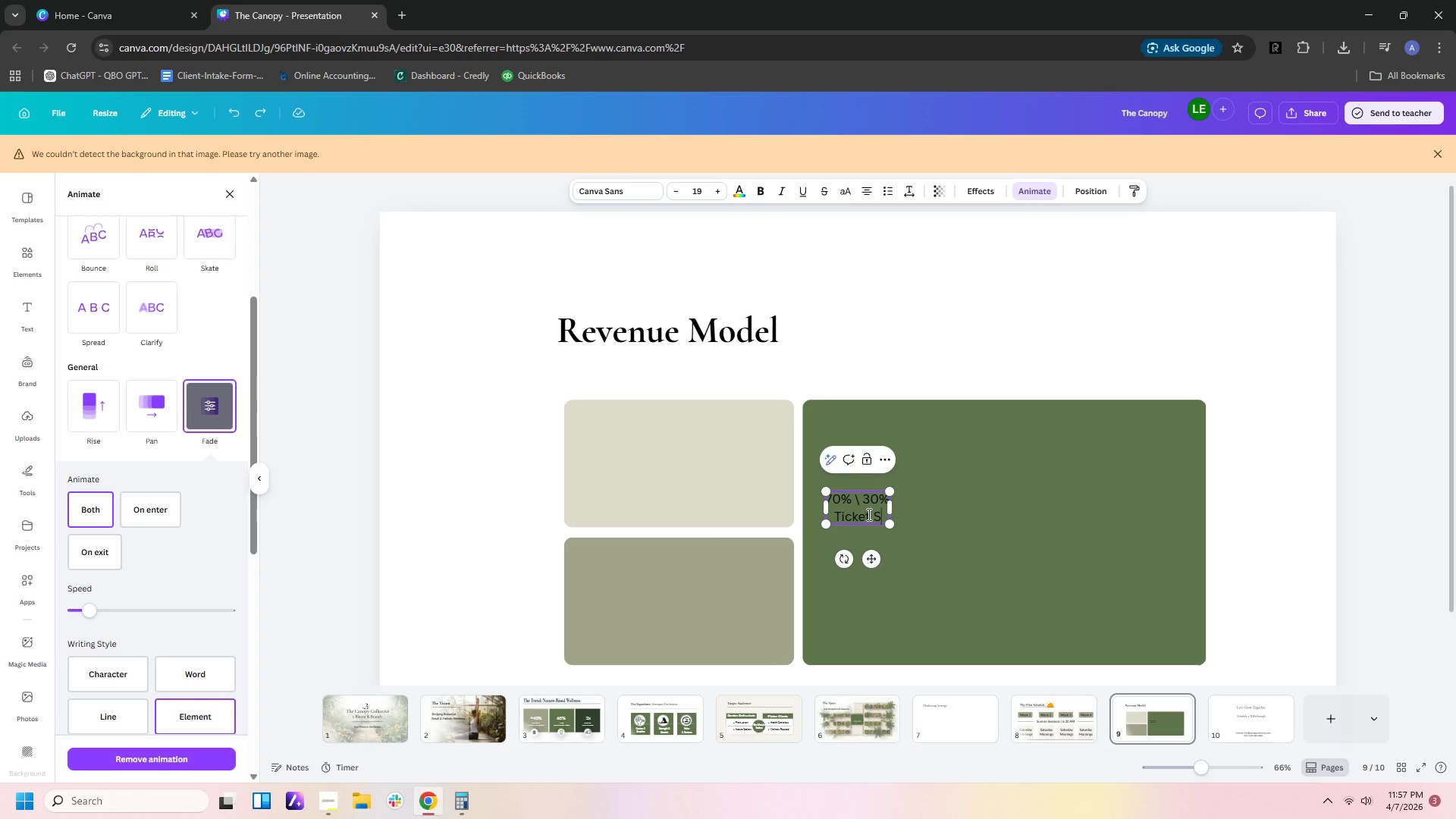 
key(Control+Z)
 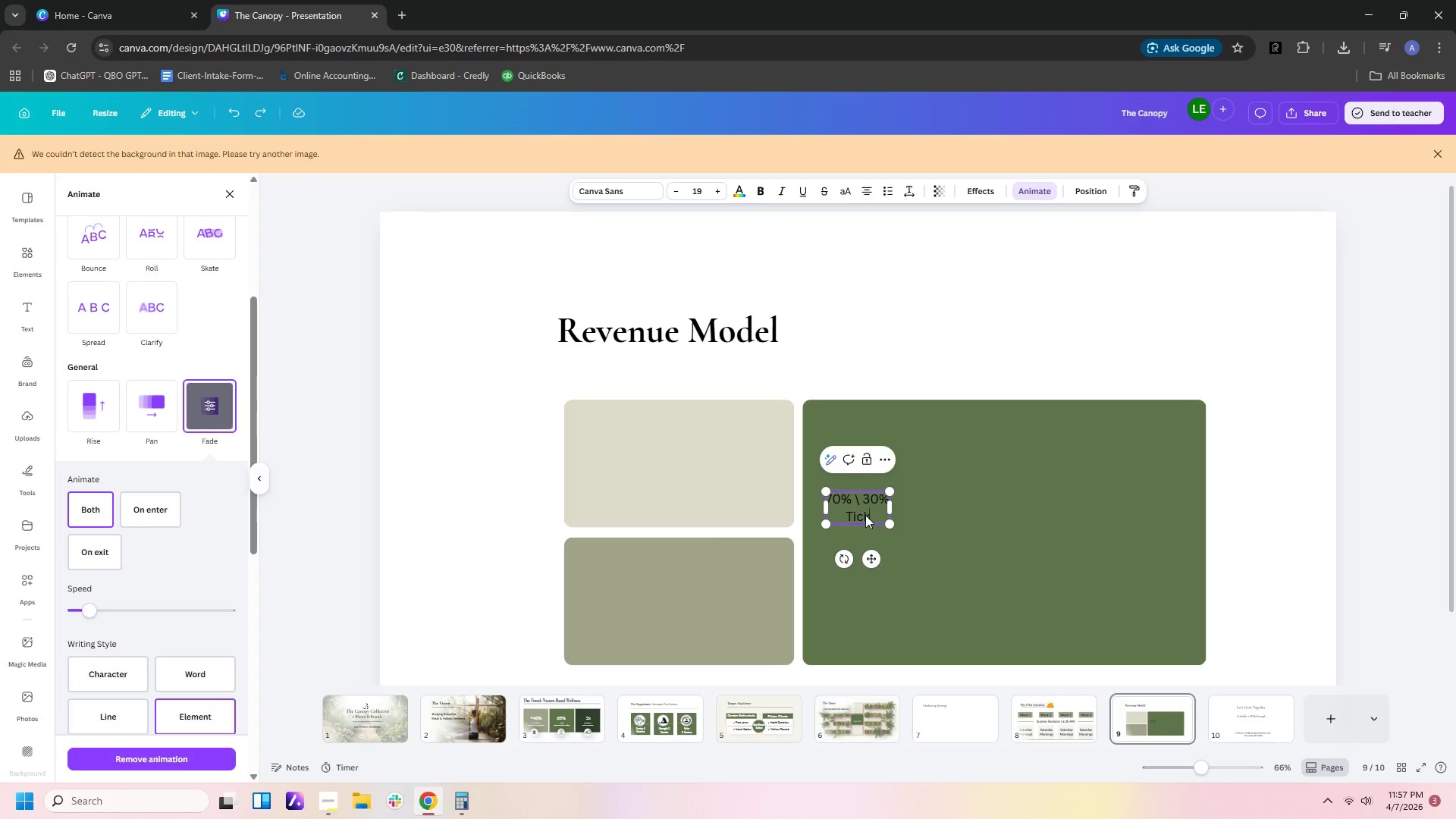 
key(Control+Z)
 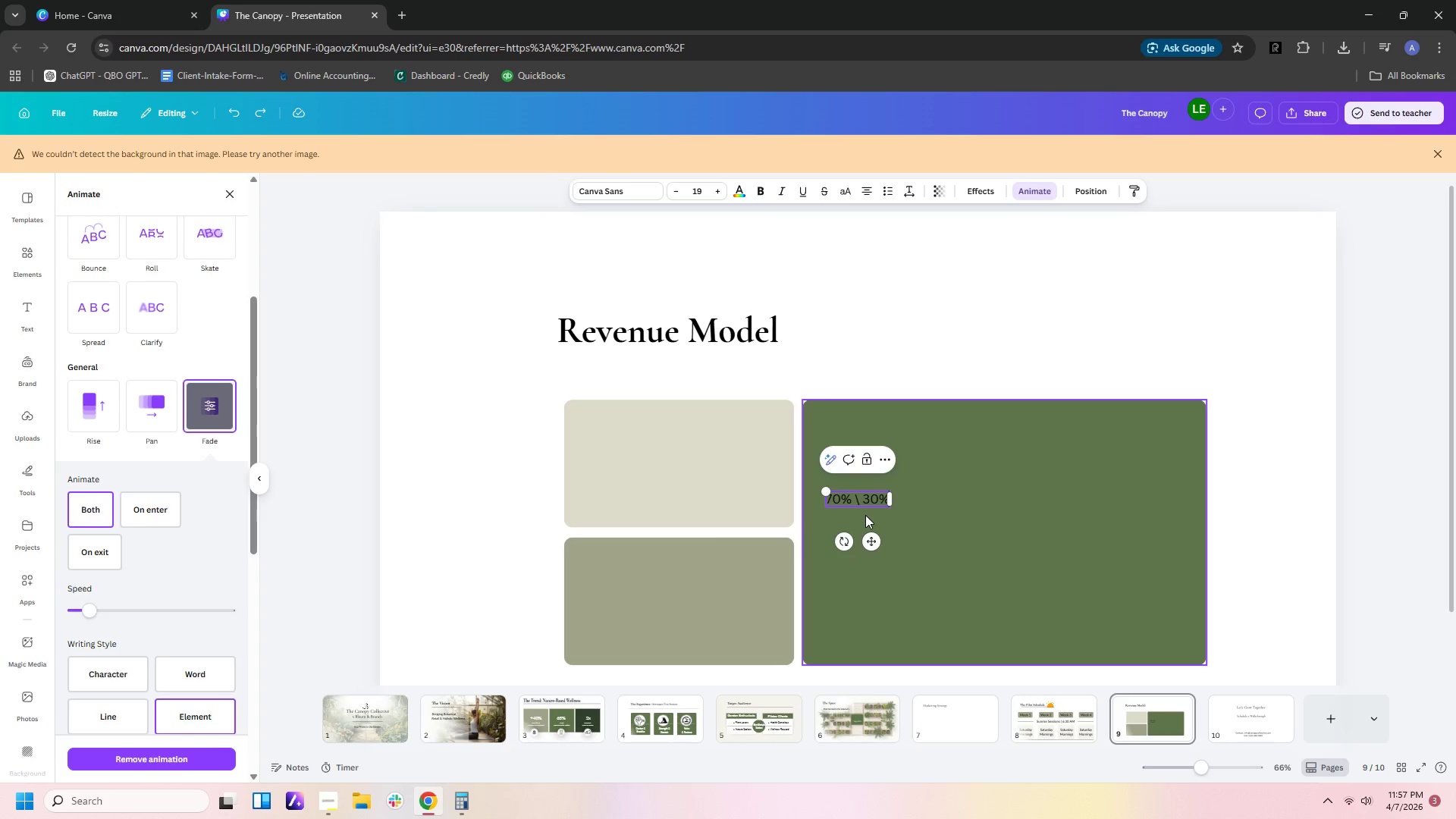 
key(Control+Z)
 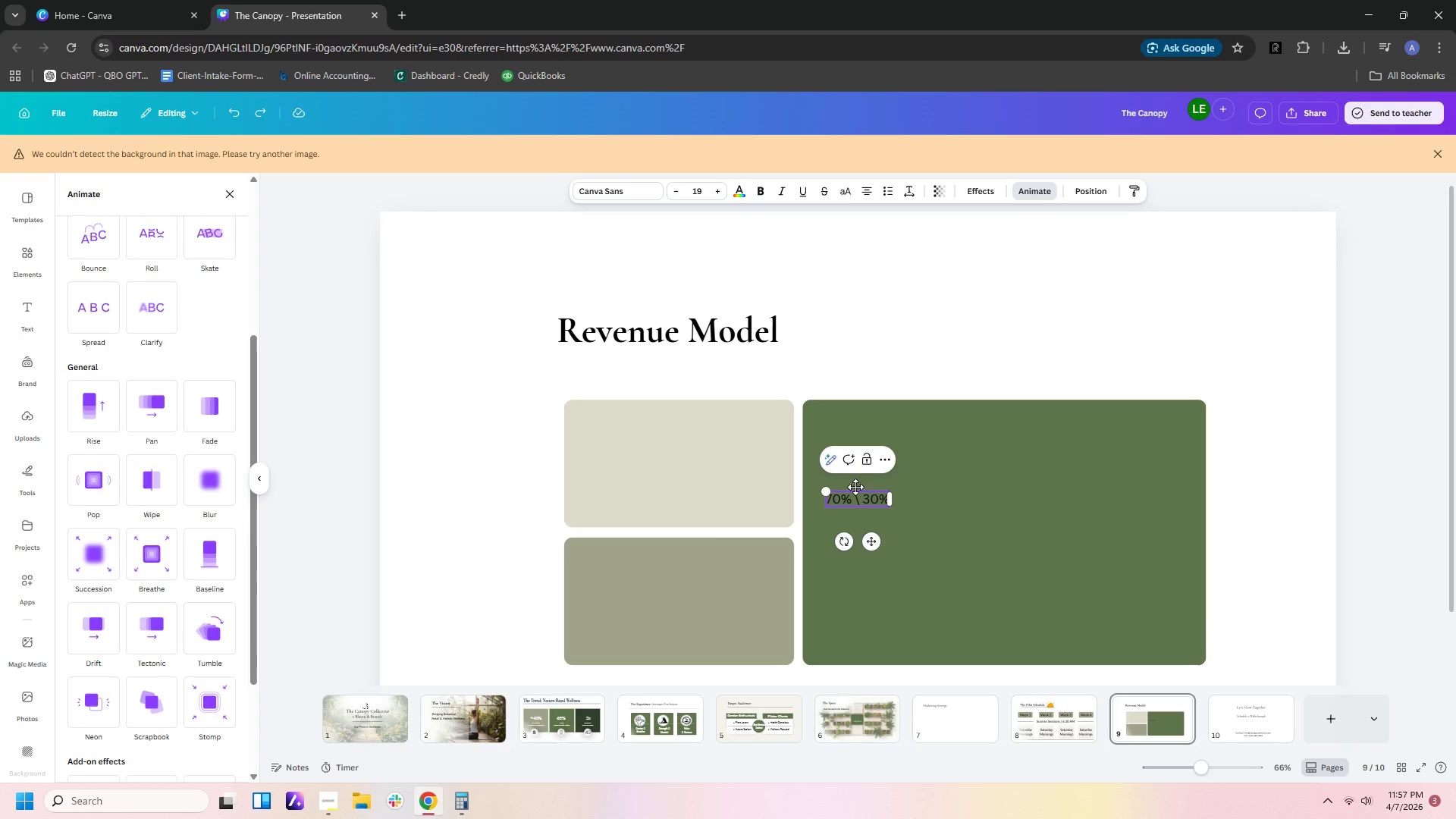 
left_click([861, 495])
 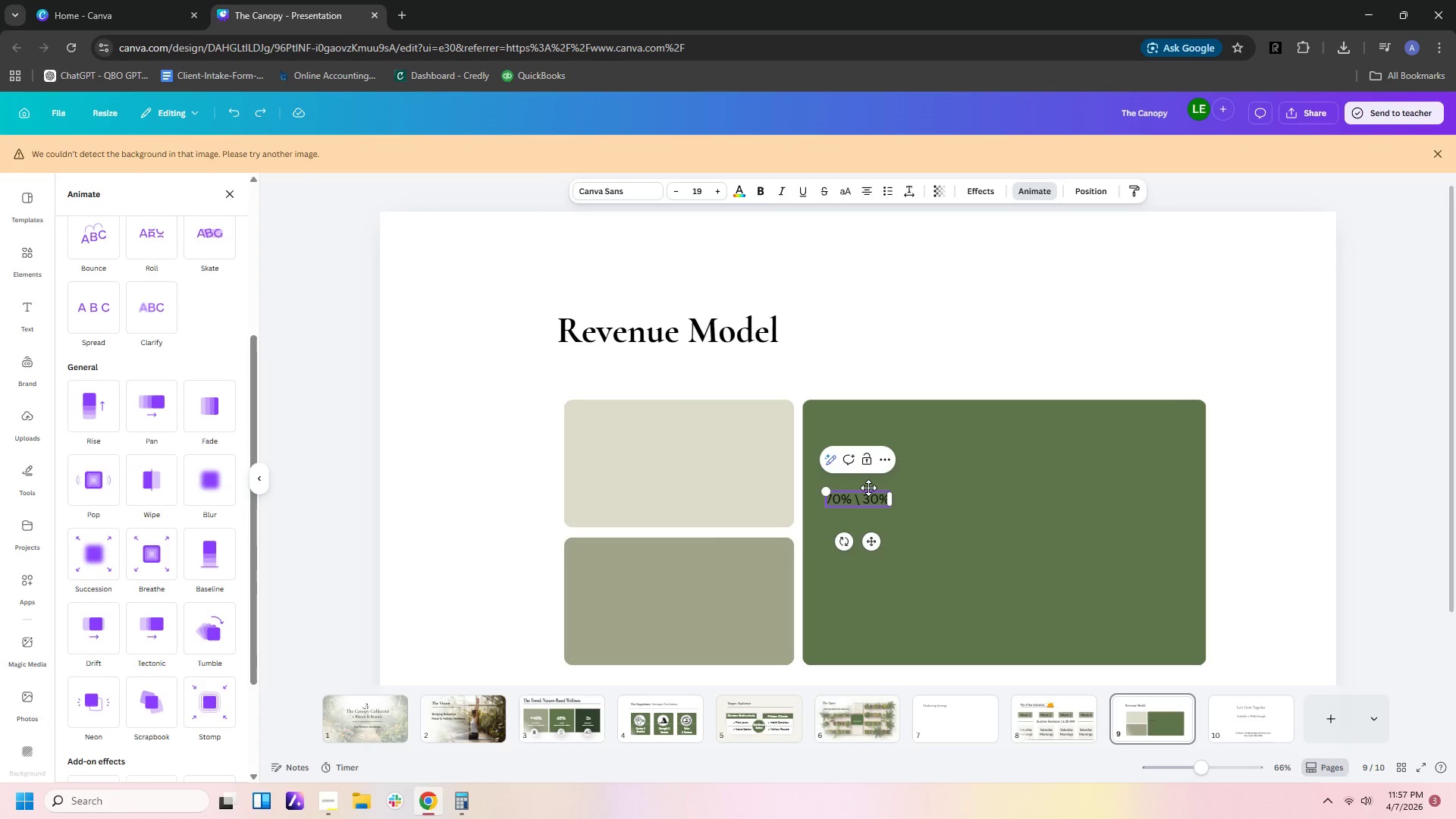 
key(Backspace)
 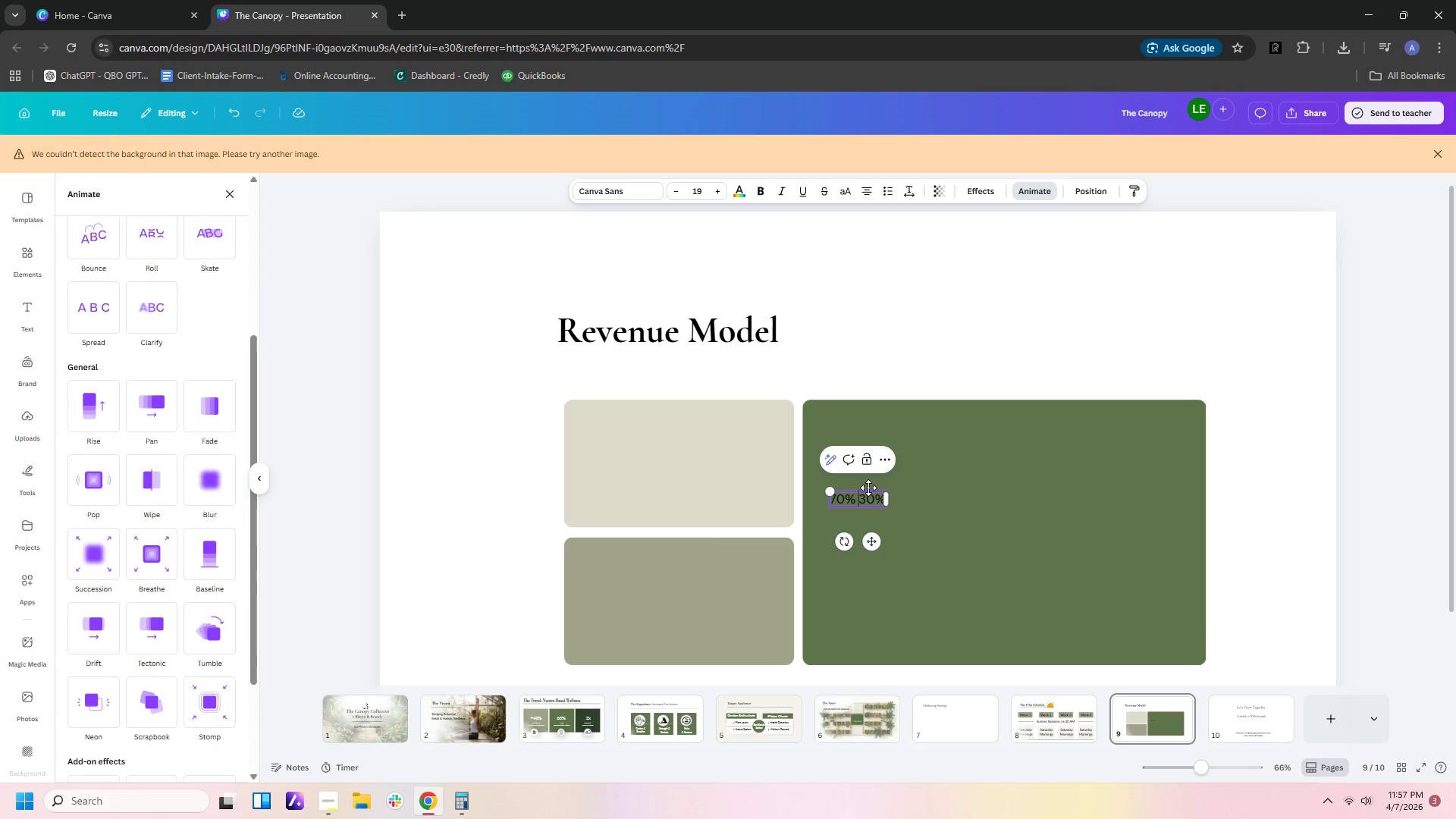 
key(Backspace)
 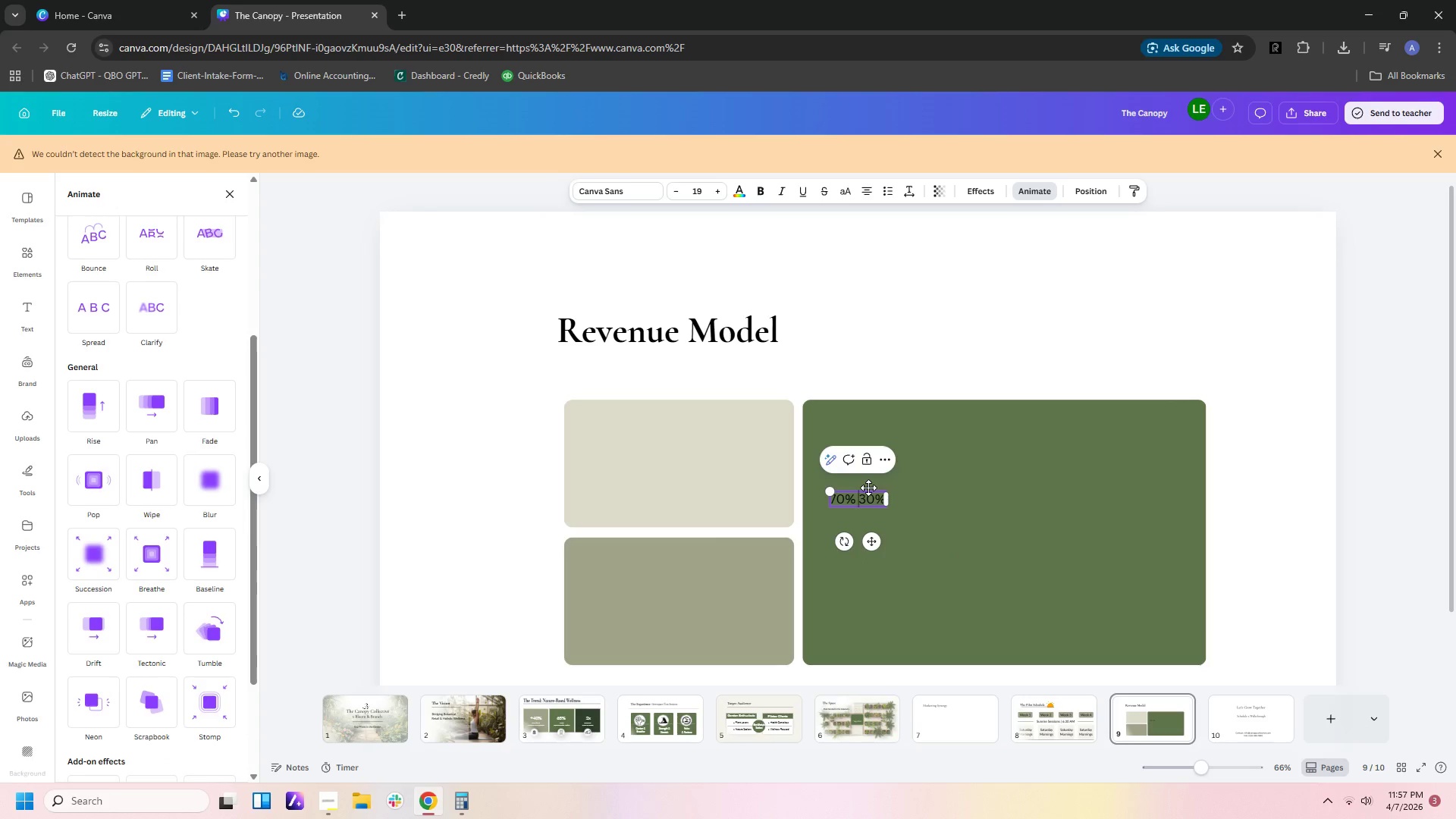 
key(Slash)
 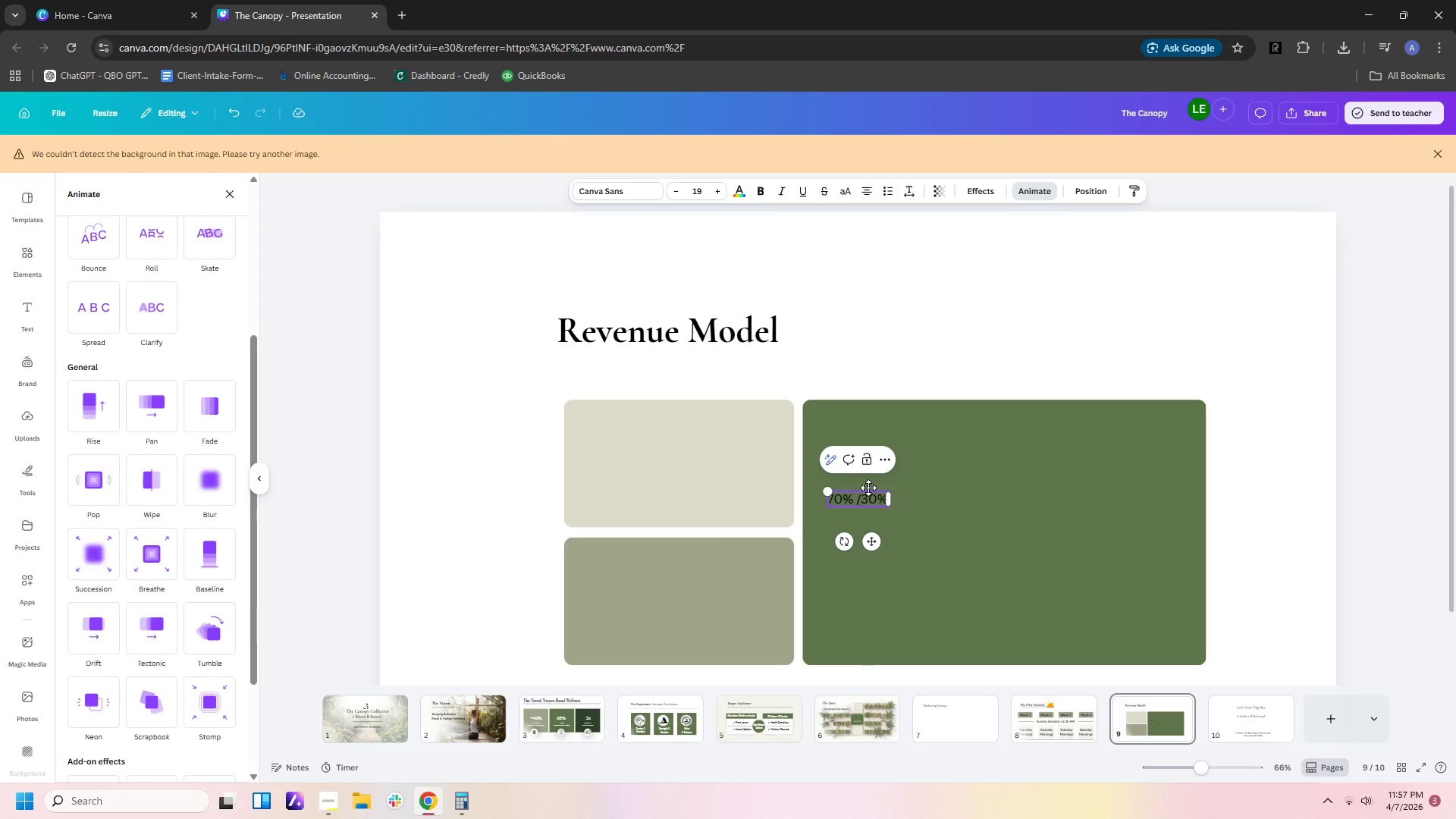 
key(Space)
 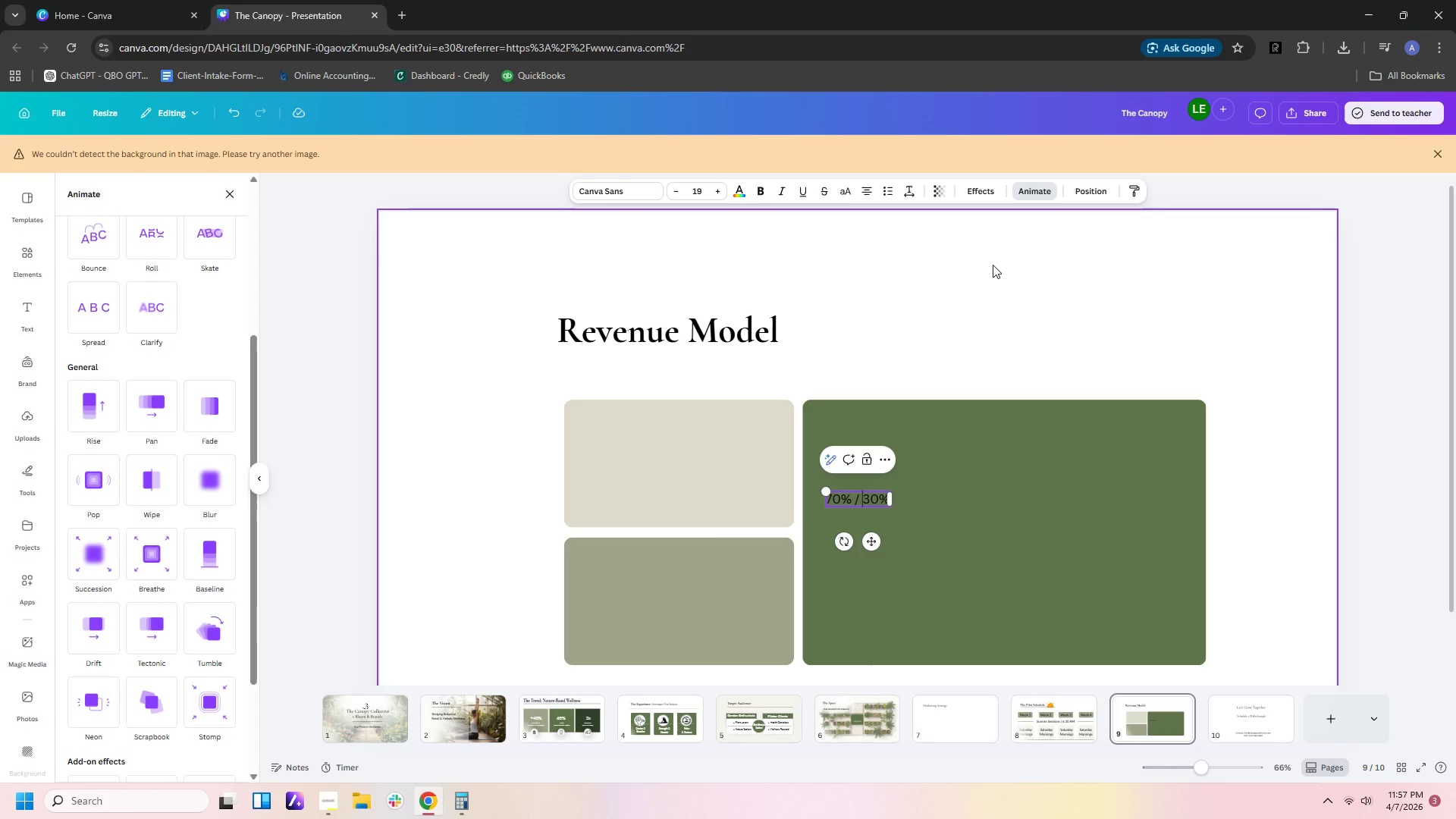 
left_click([893, 526])
 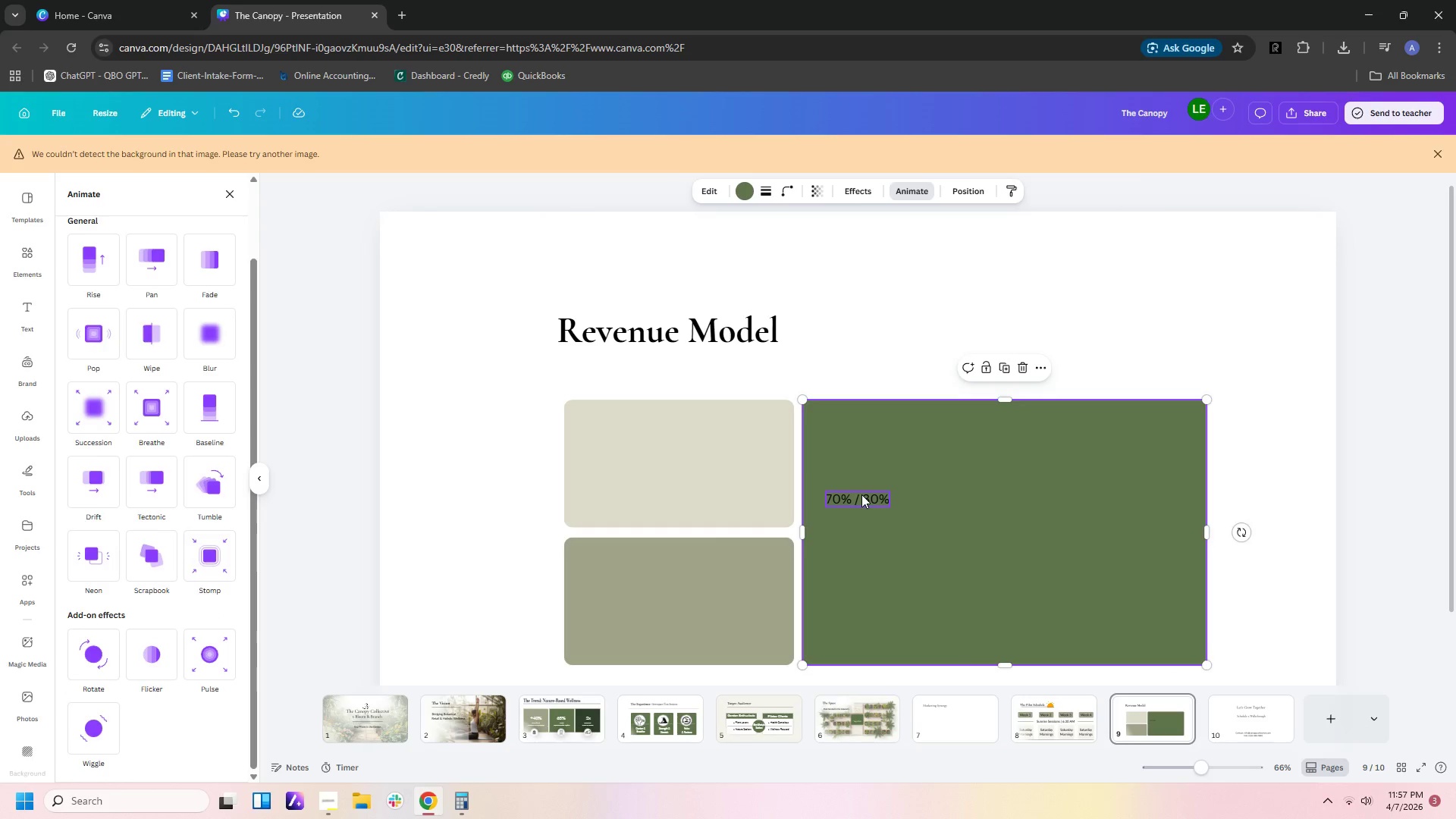 
left_click_drag(start_coordinate=[861, 494], to_coordinate=[908, 477])
 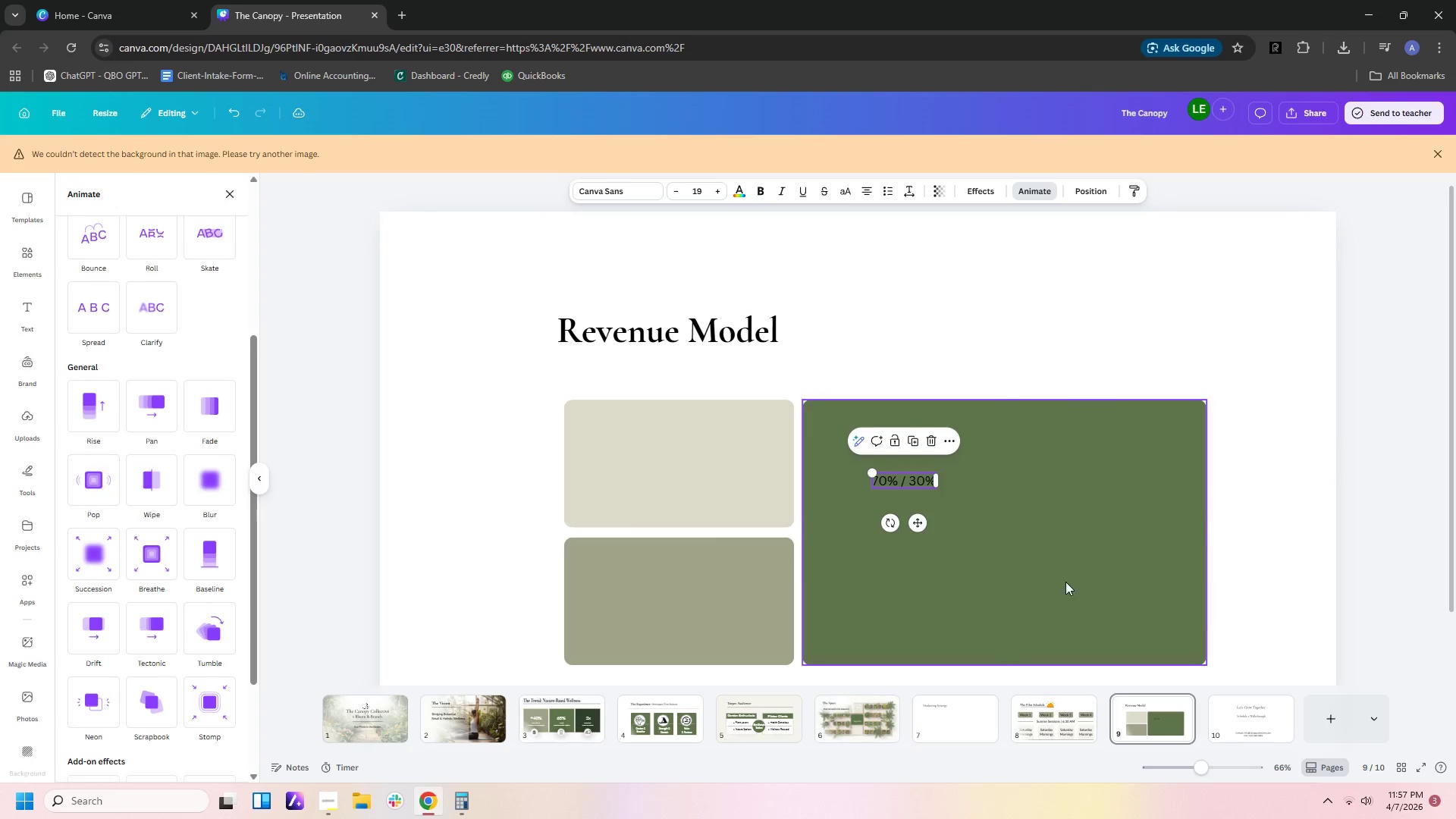 
left_click([1065, 582])
 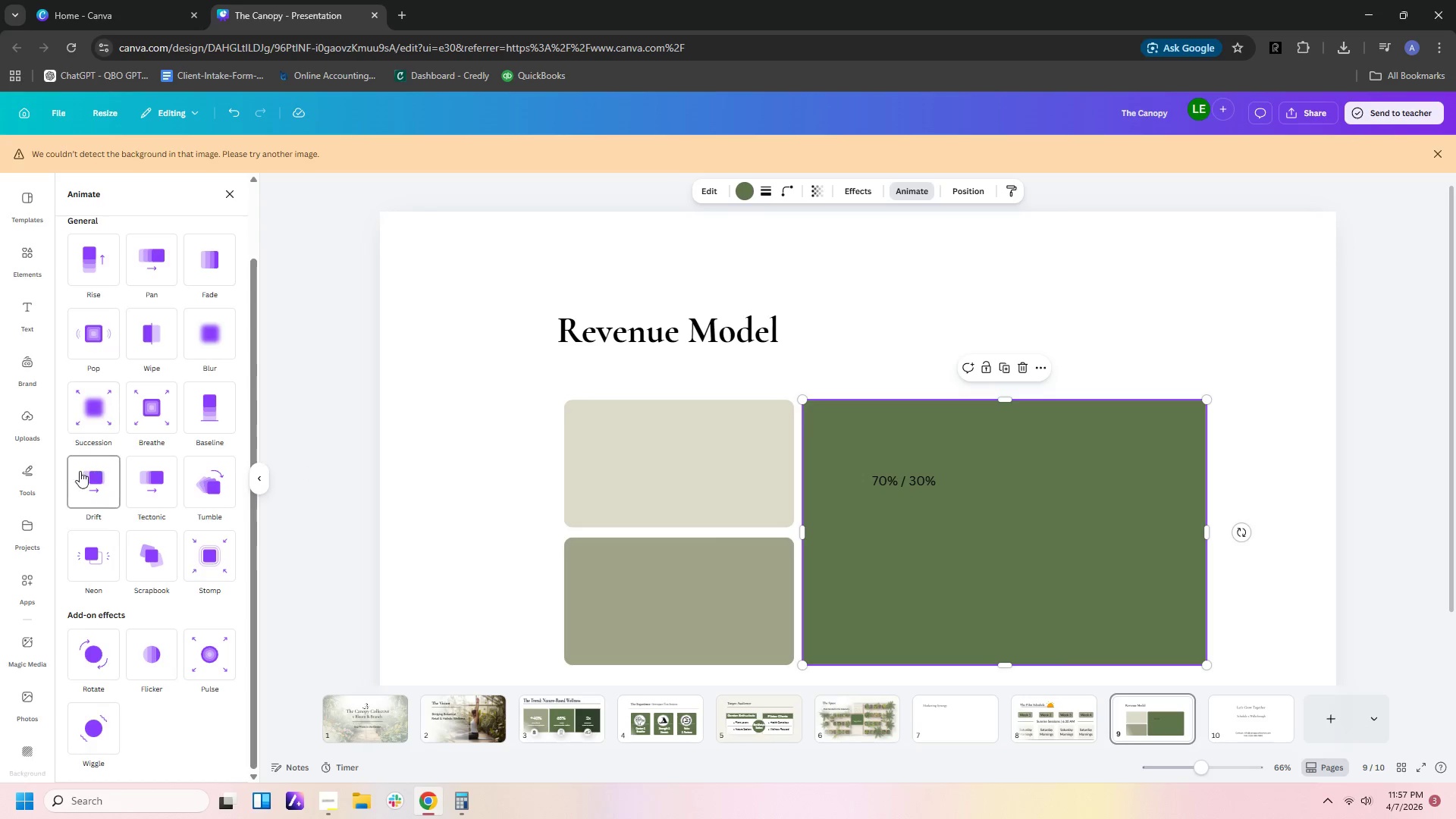 
left_click([30, 303])
 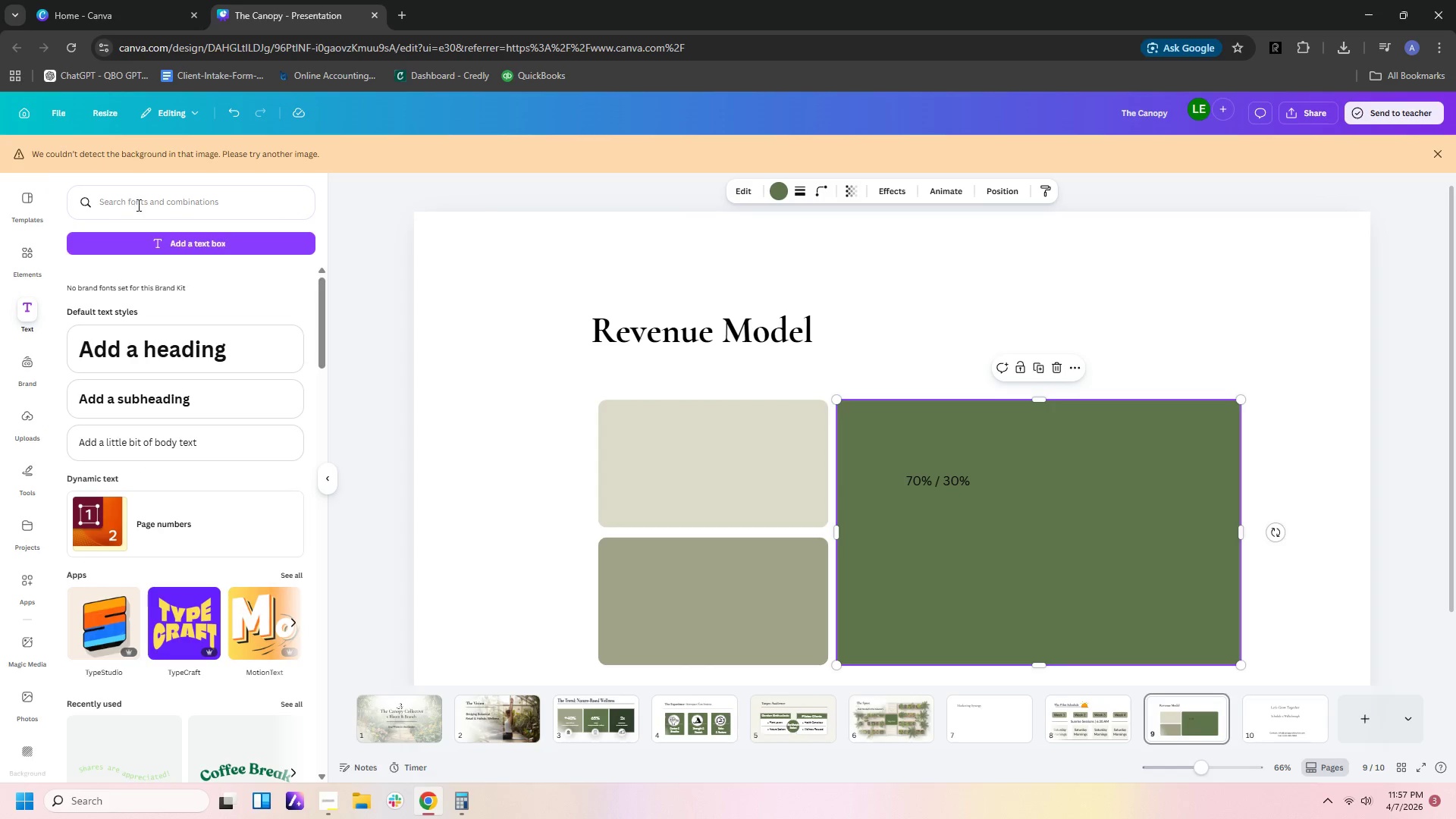 
left_click([139, 205])
 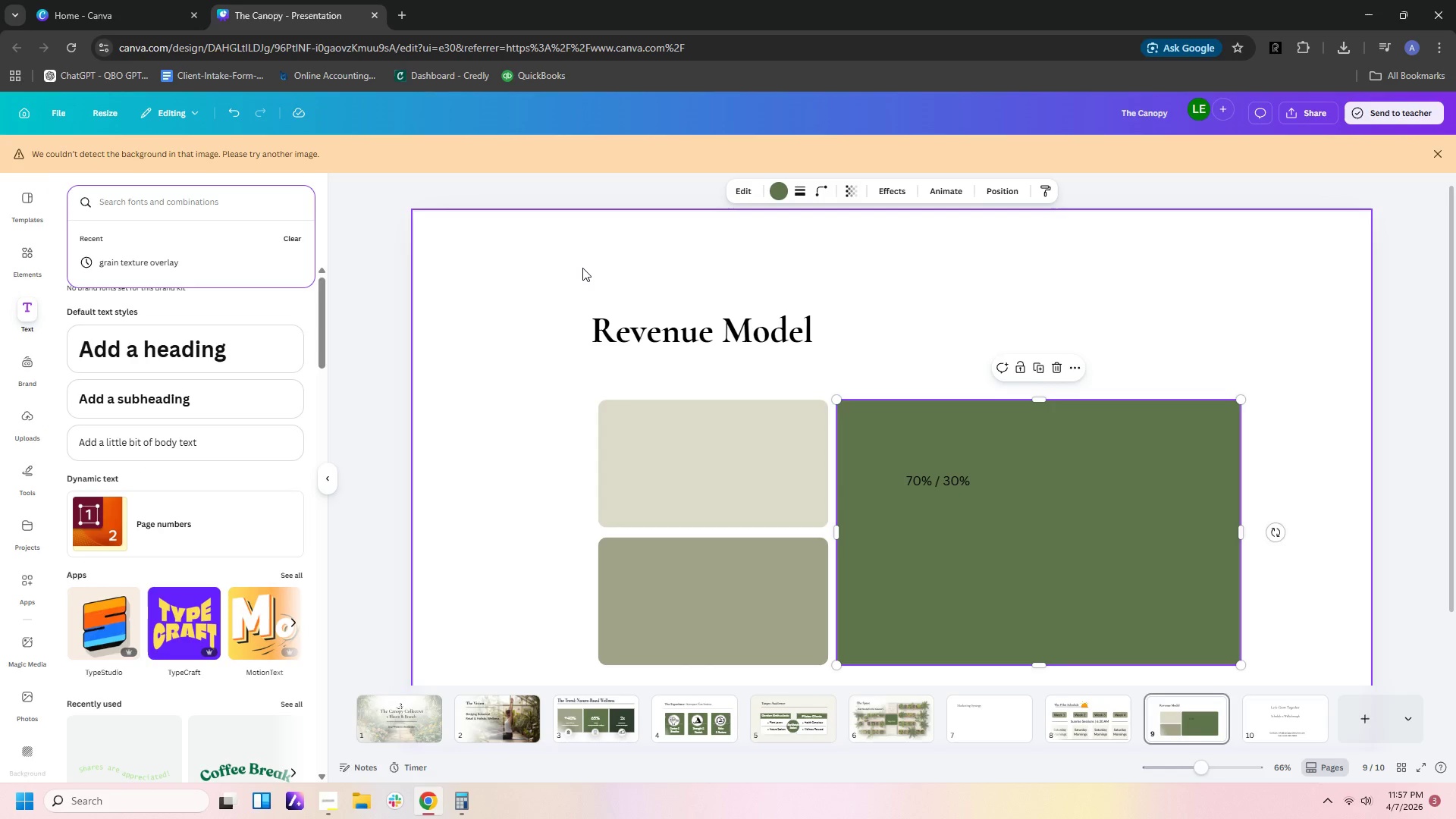 
wait(5.36)
 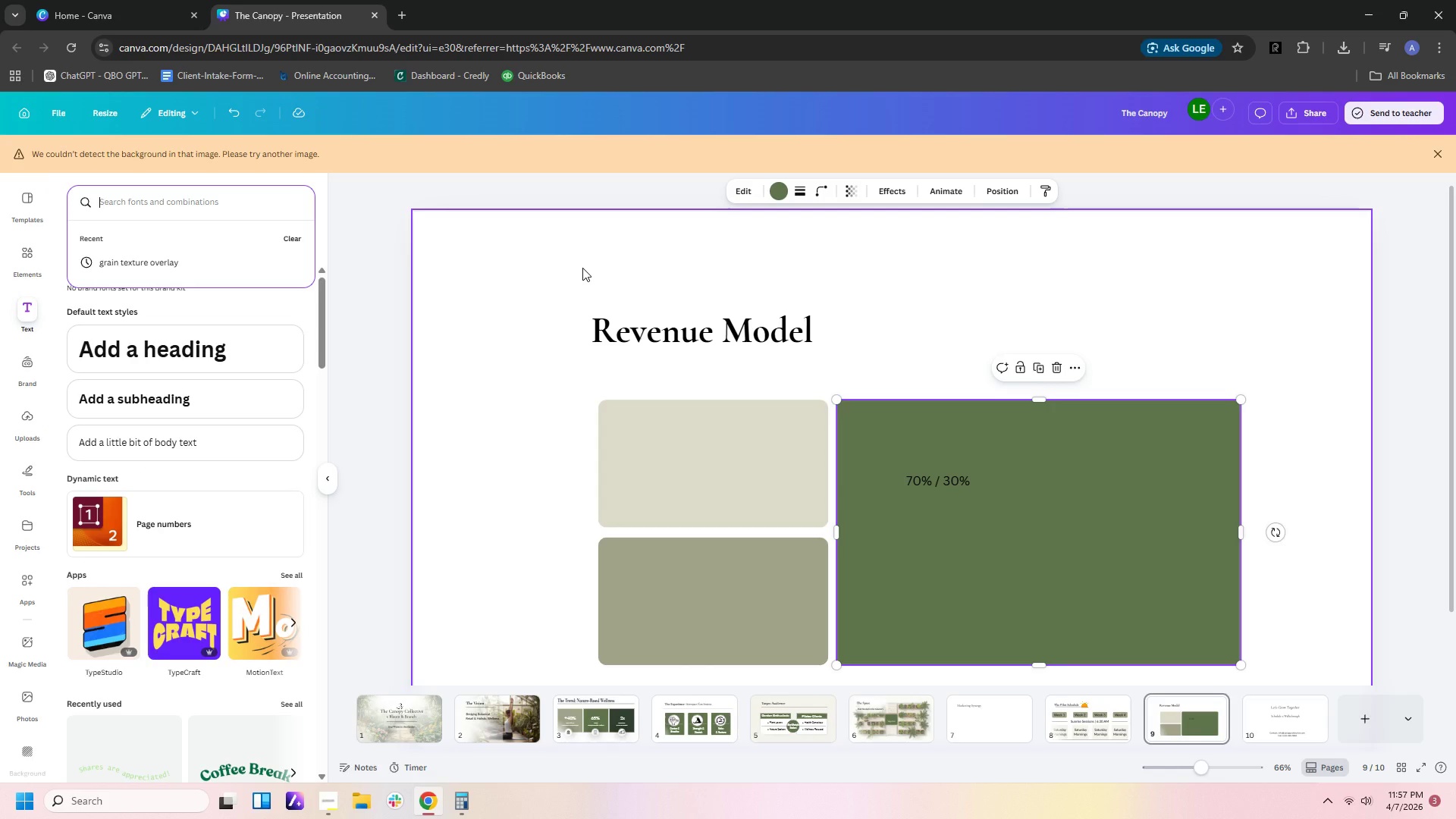 
type(ticket )
 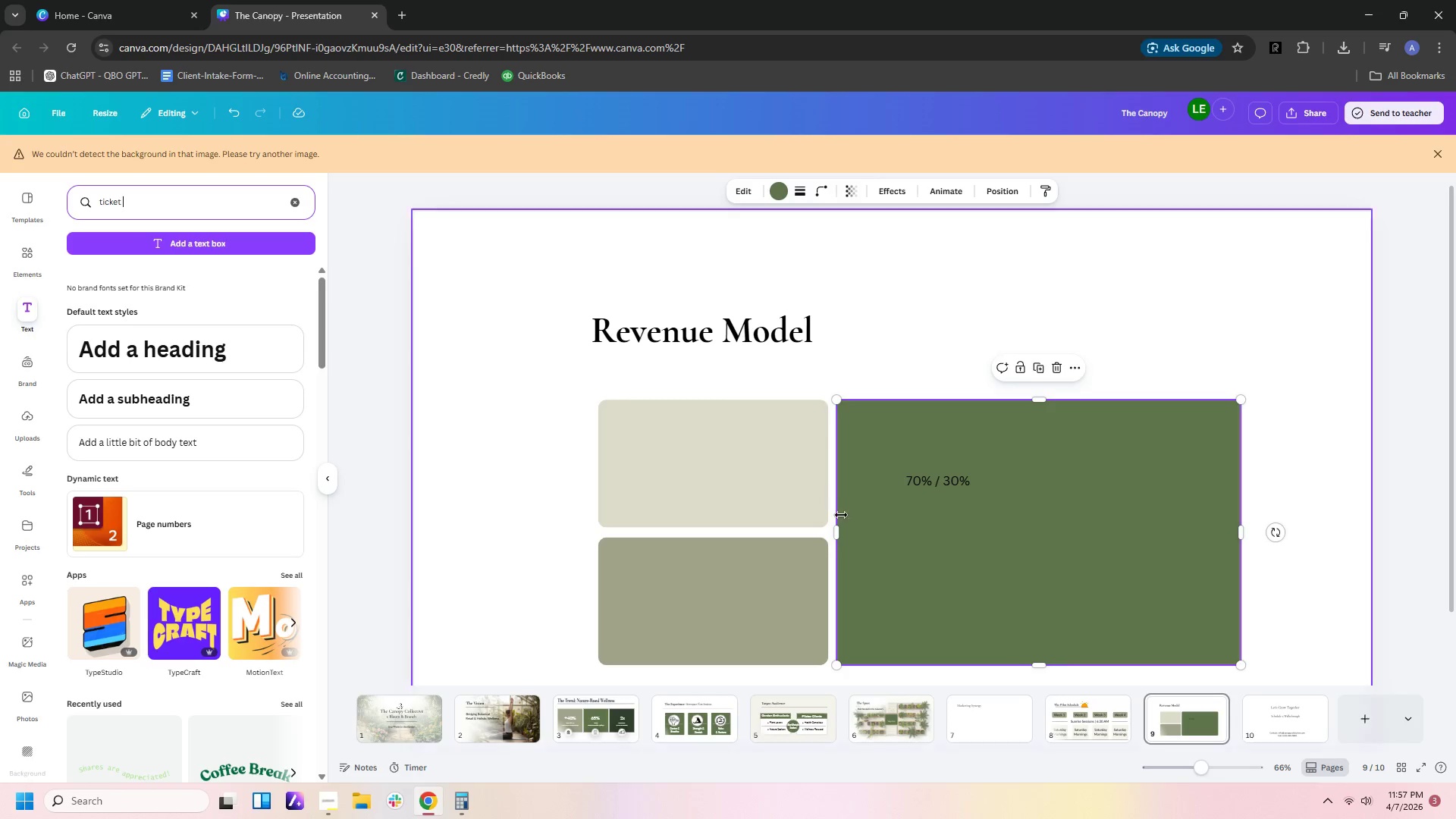 
left_click([902, 373])
 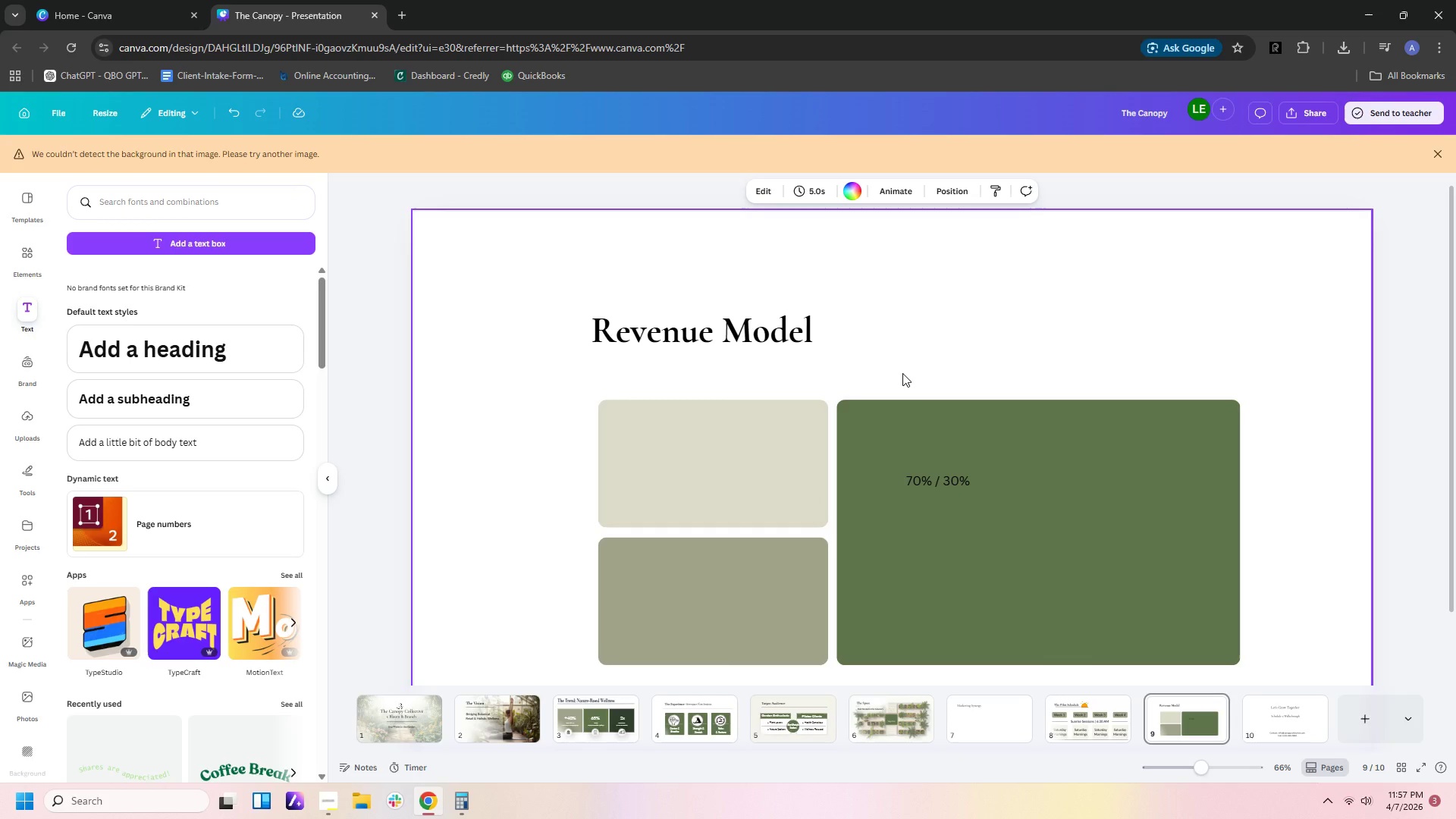 
type(tik)
key(Backspace)
type(ket)
key(Backspace)
key(Backspace)
key(Backspace)
key(Backspace)
key(Backspace)
key(Backspace)
type(ticket spkit)
 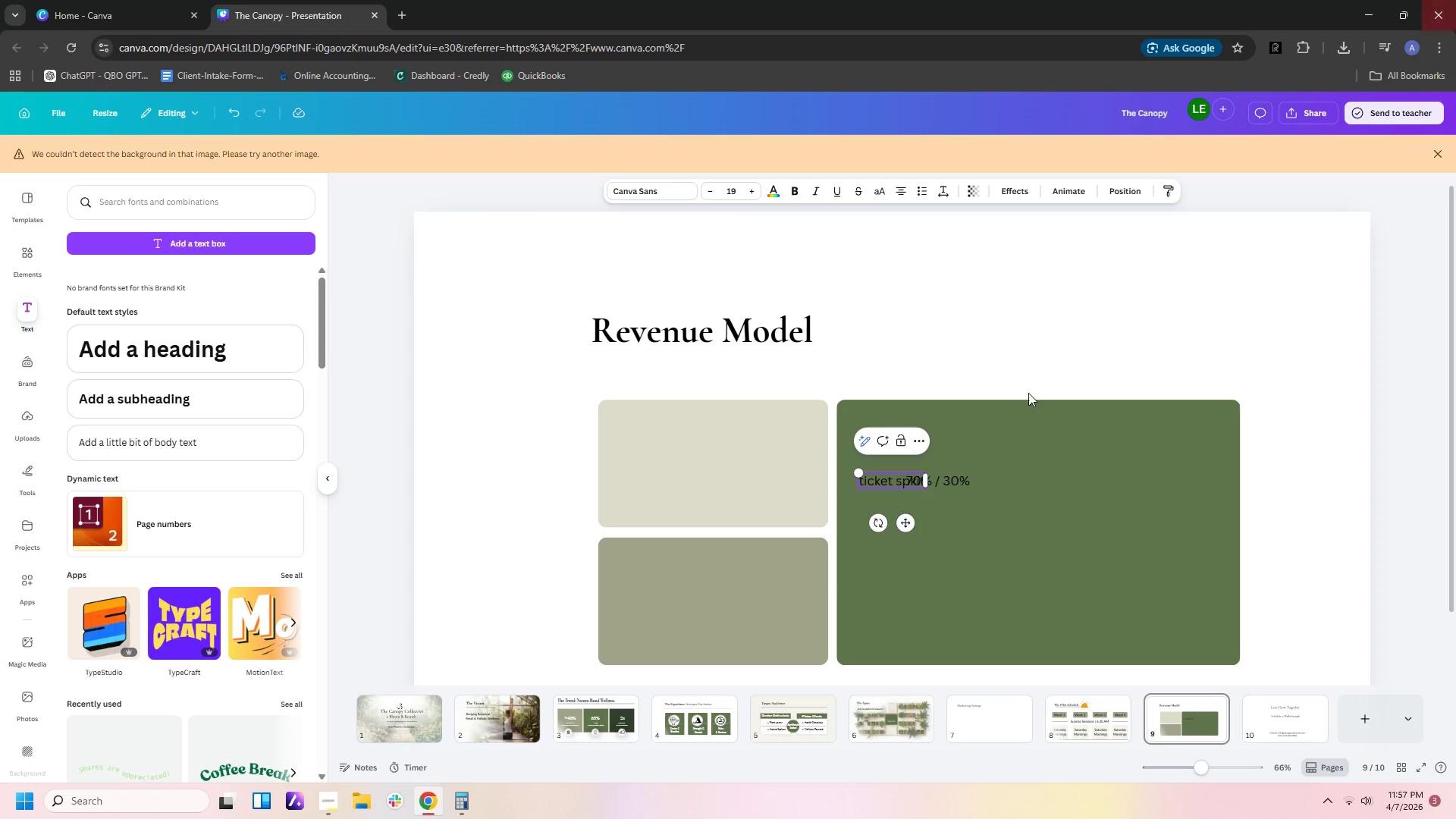 
left_click([946, 531])
 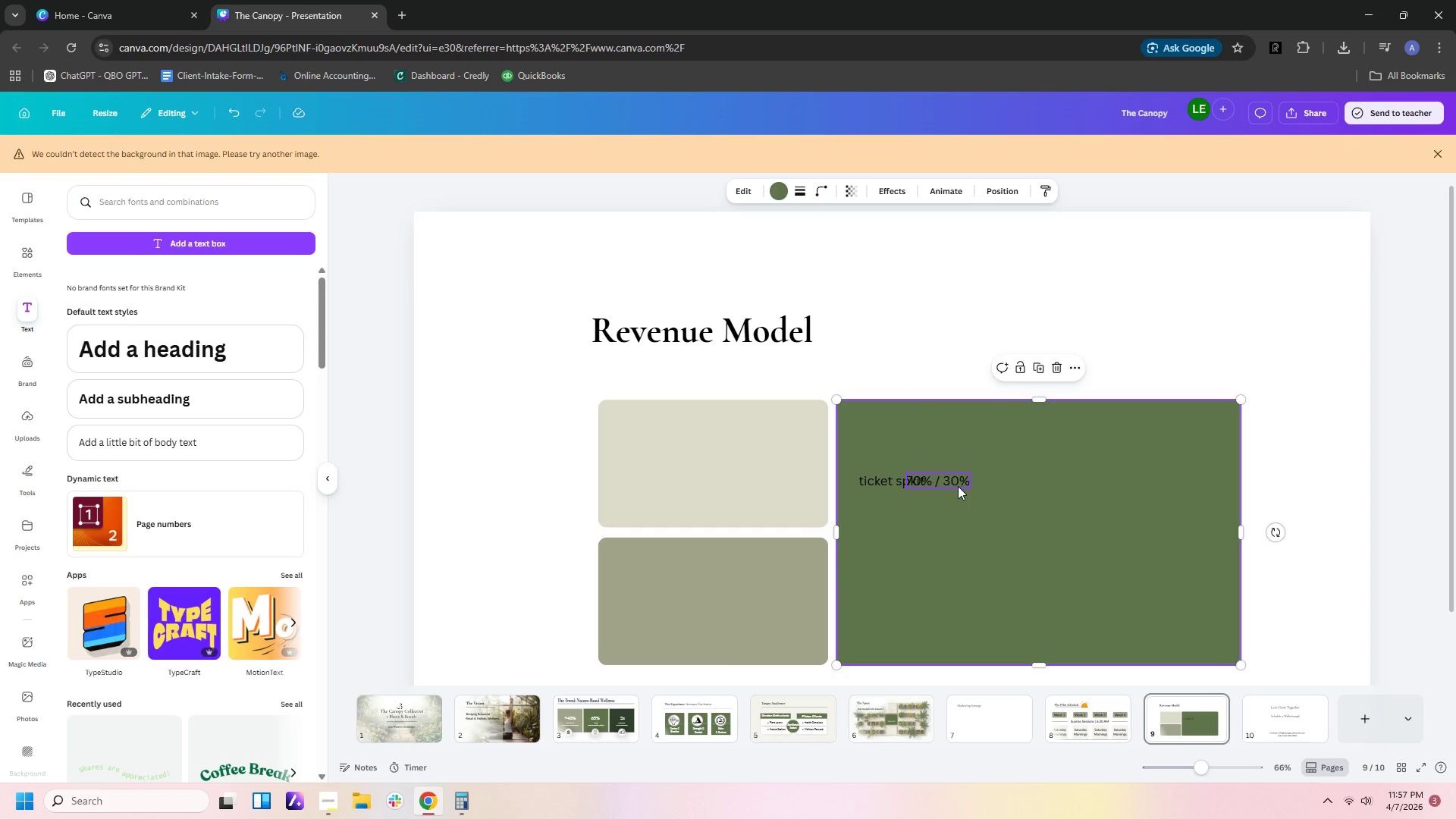 
left_click_drag(start_coordinate=[958, 486], to_coordinate=[722, 437])
 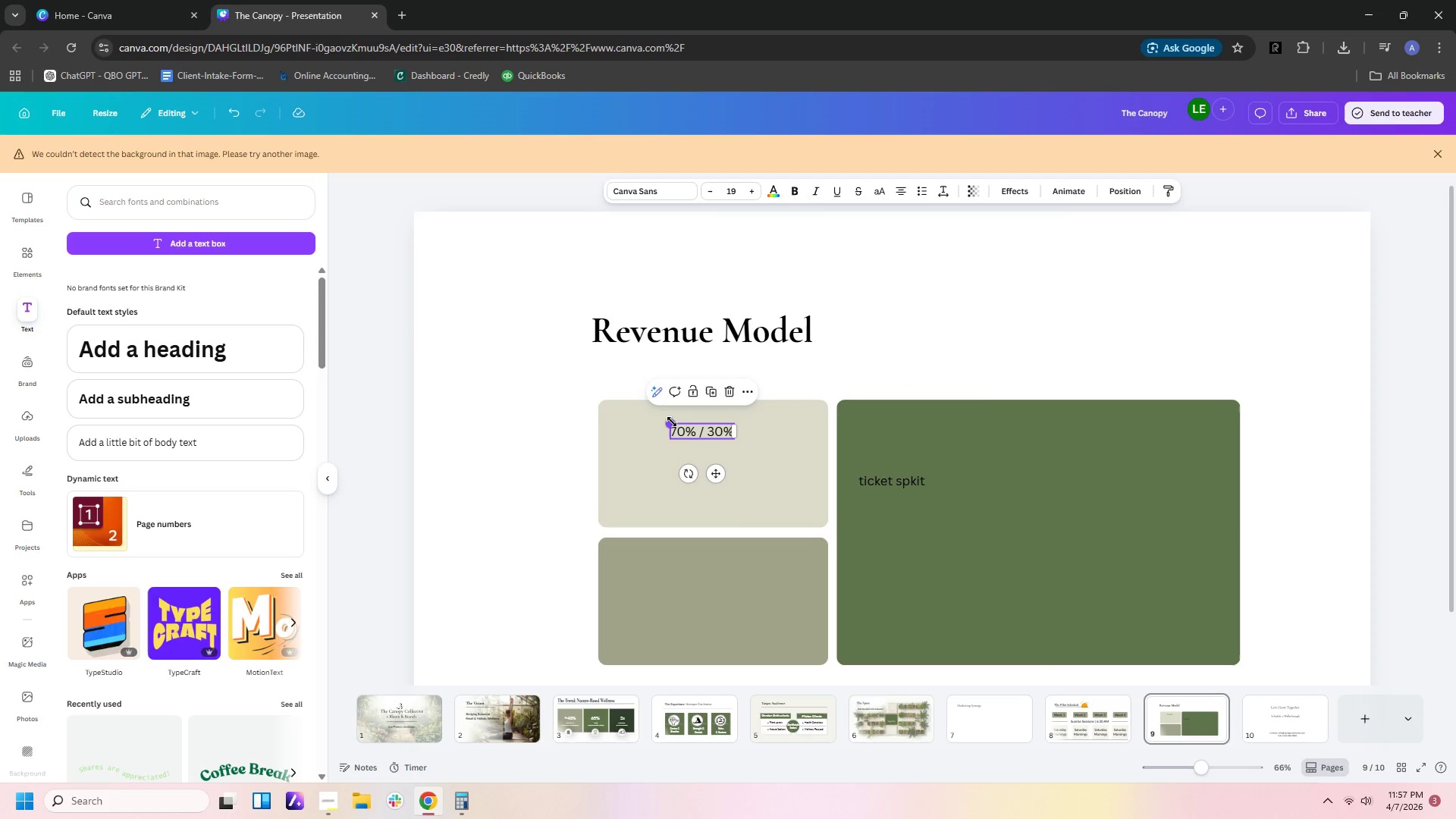 
left_click_drag(start_coordinate=[672, 423], to_coordinate=[563, 306])
 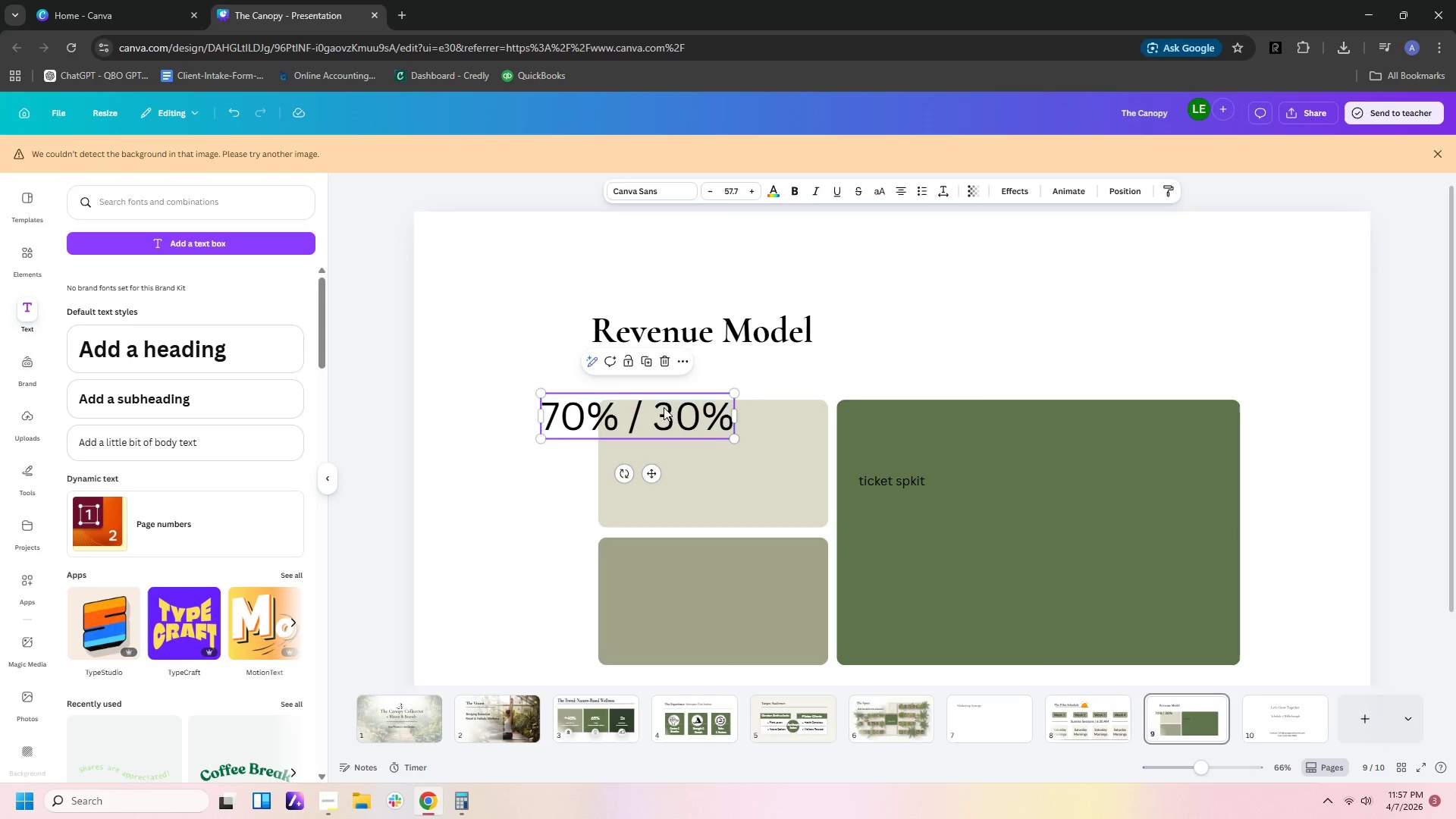 
left_click_drag(start_coordinate=[670, 416], to_coordinate=[754, 442])
 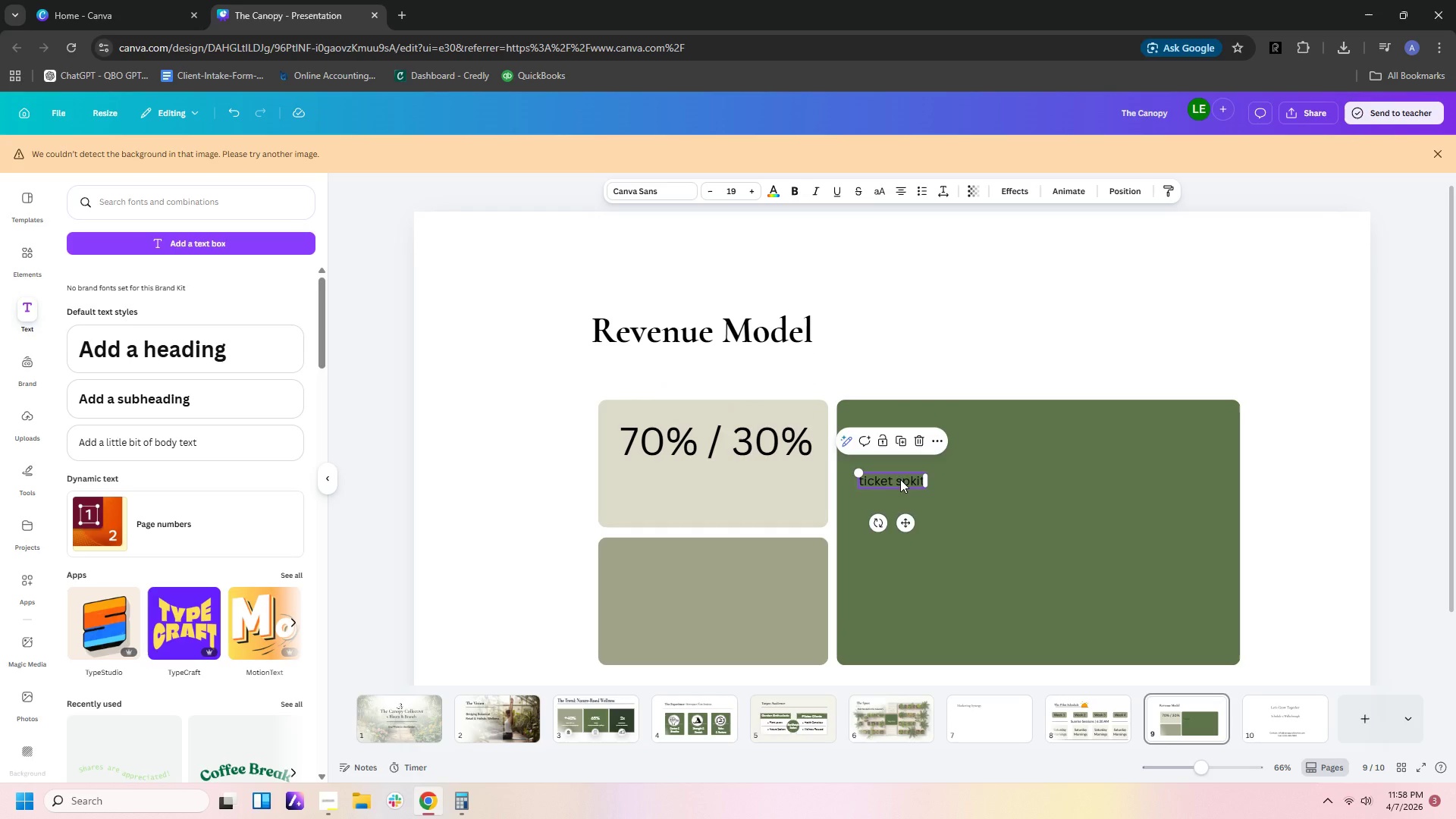 
left_click_drag(start_coordinate=[900, 479], to_coordinate=[781, 512])
 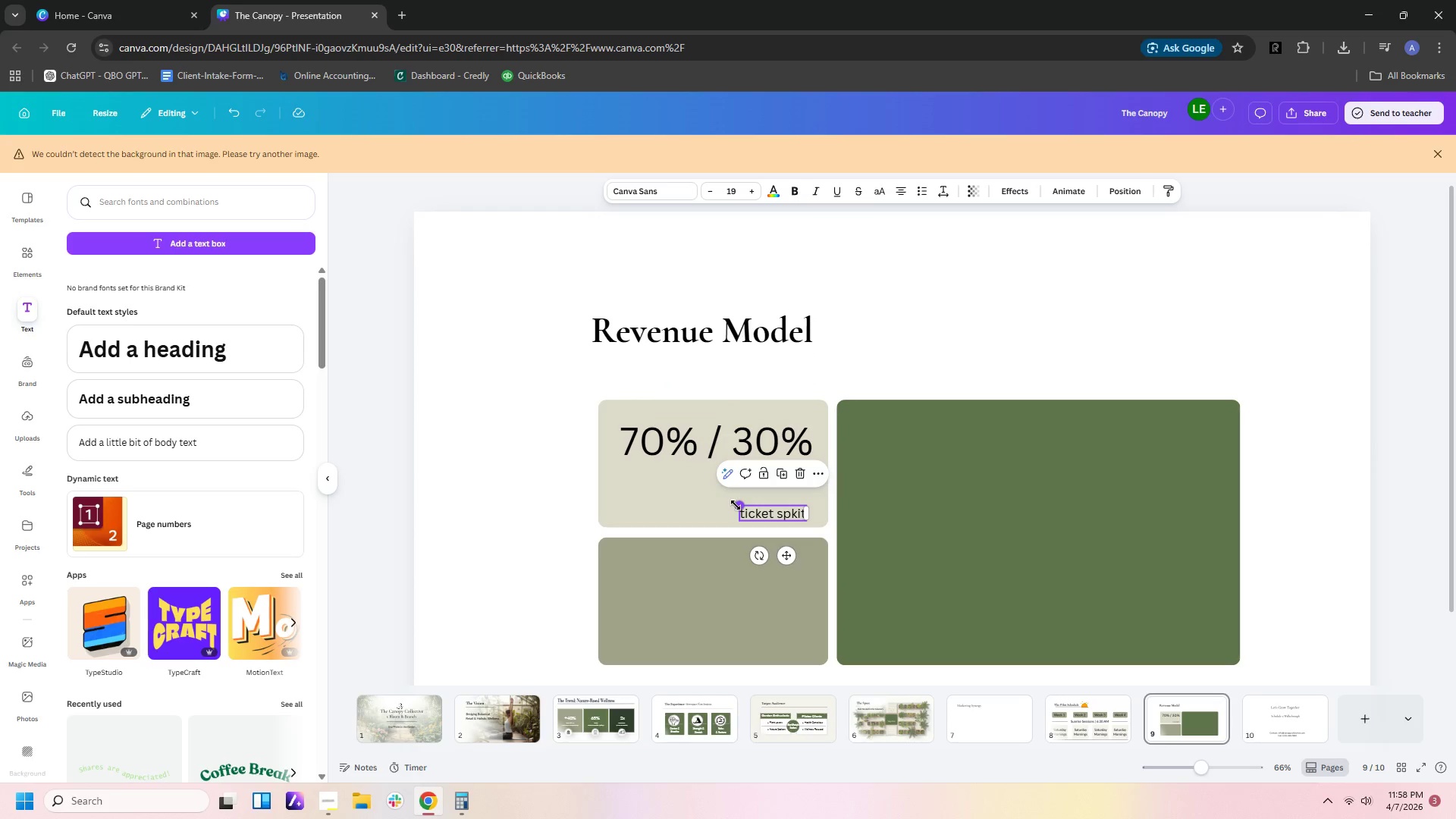 
left_click_drag(start_coordinate=[736, 505], to_coordinate=[662, 477])
 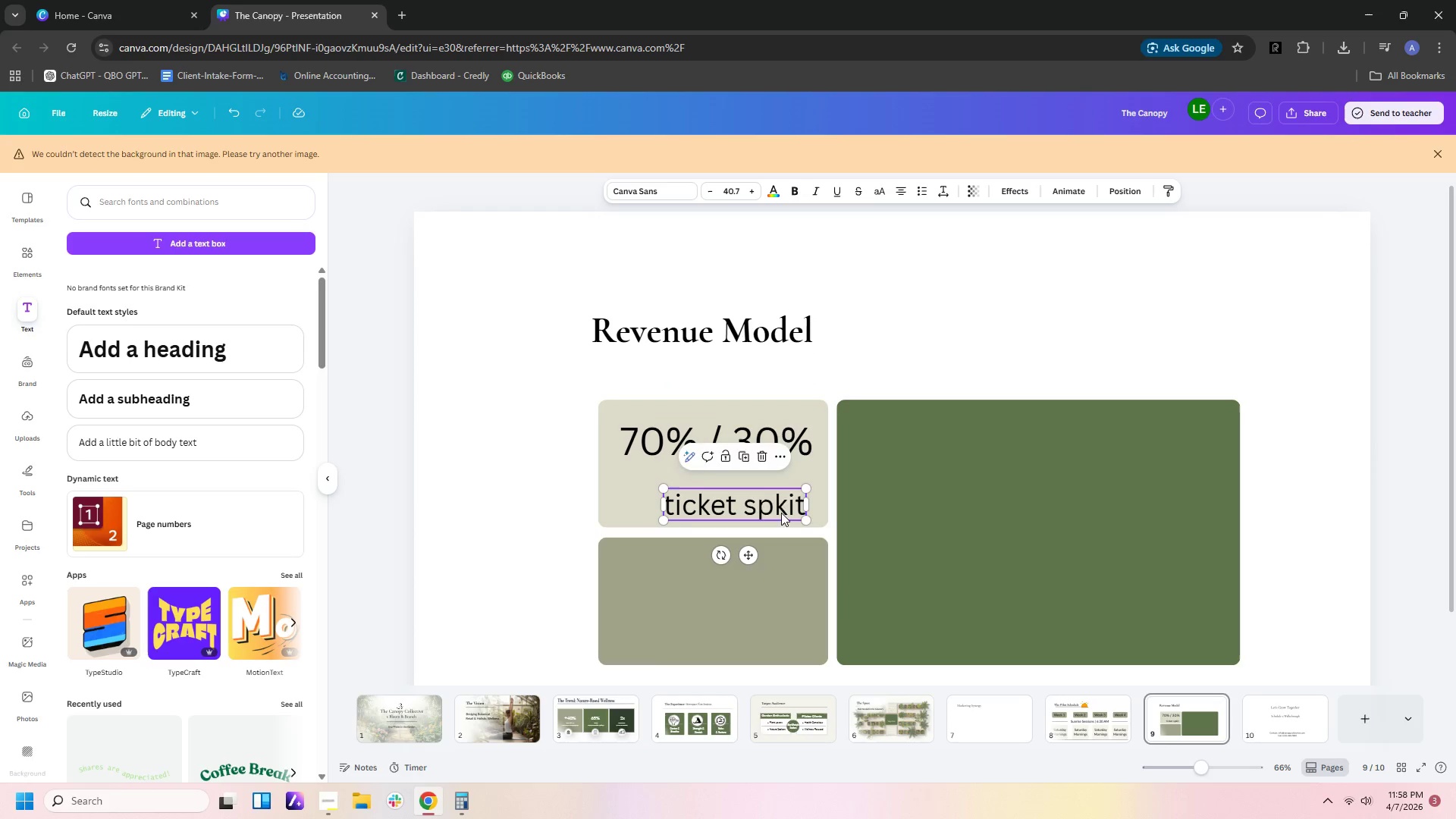 
double_click([781, 513])
 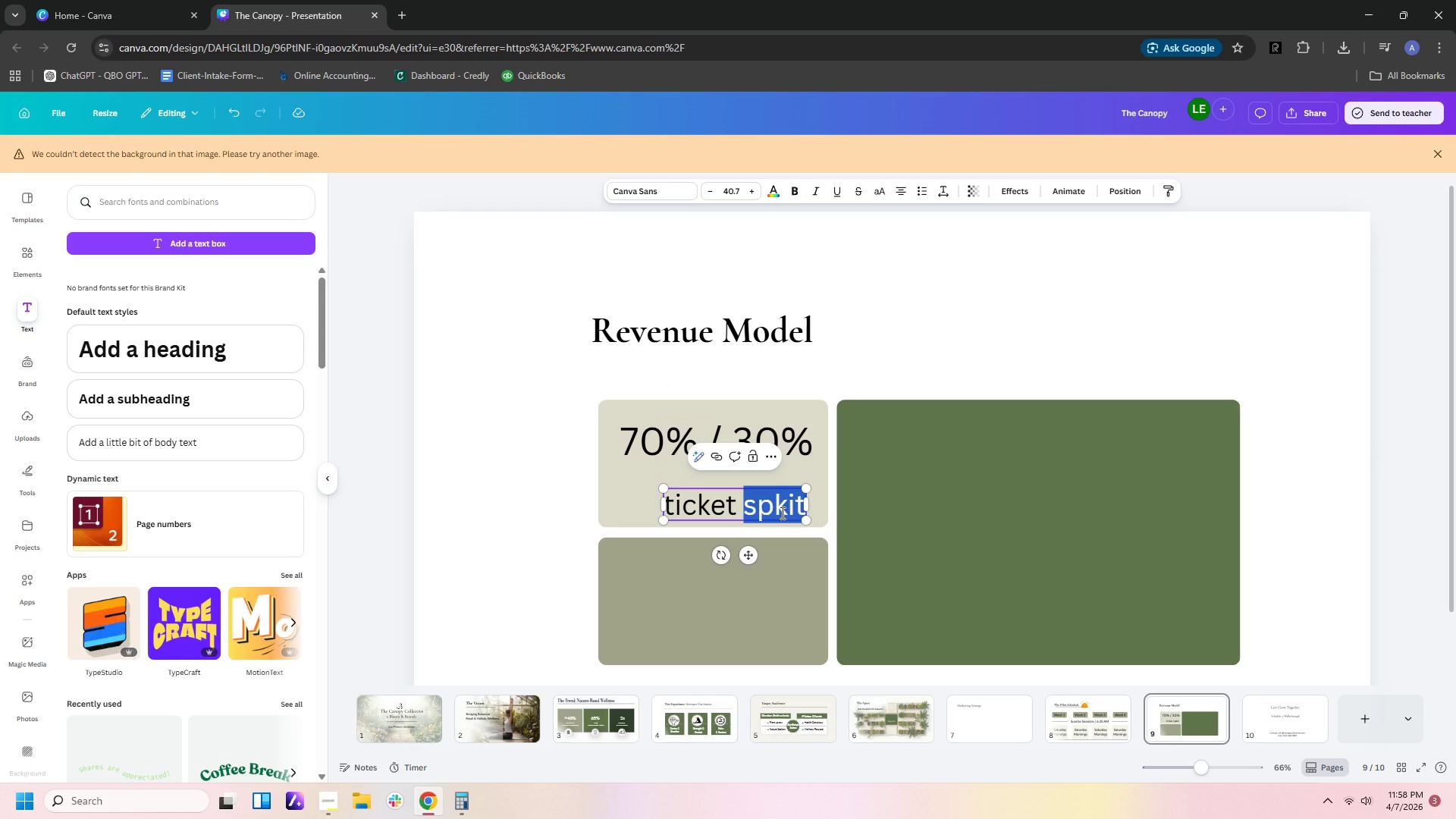 
left_click([781, 513])
 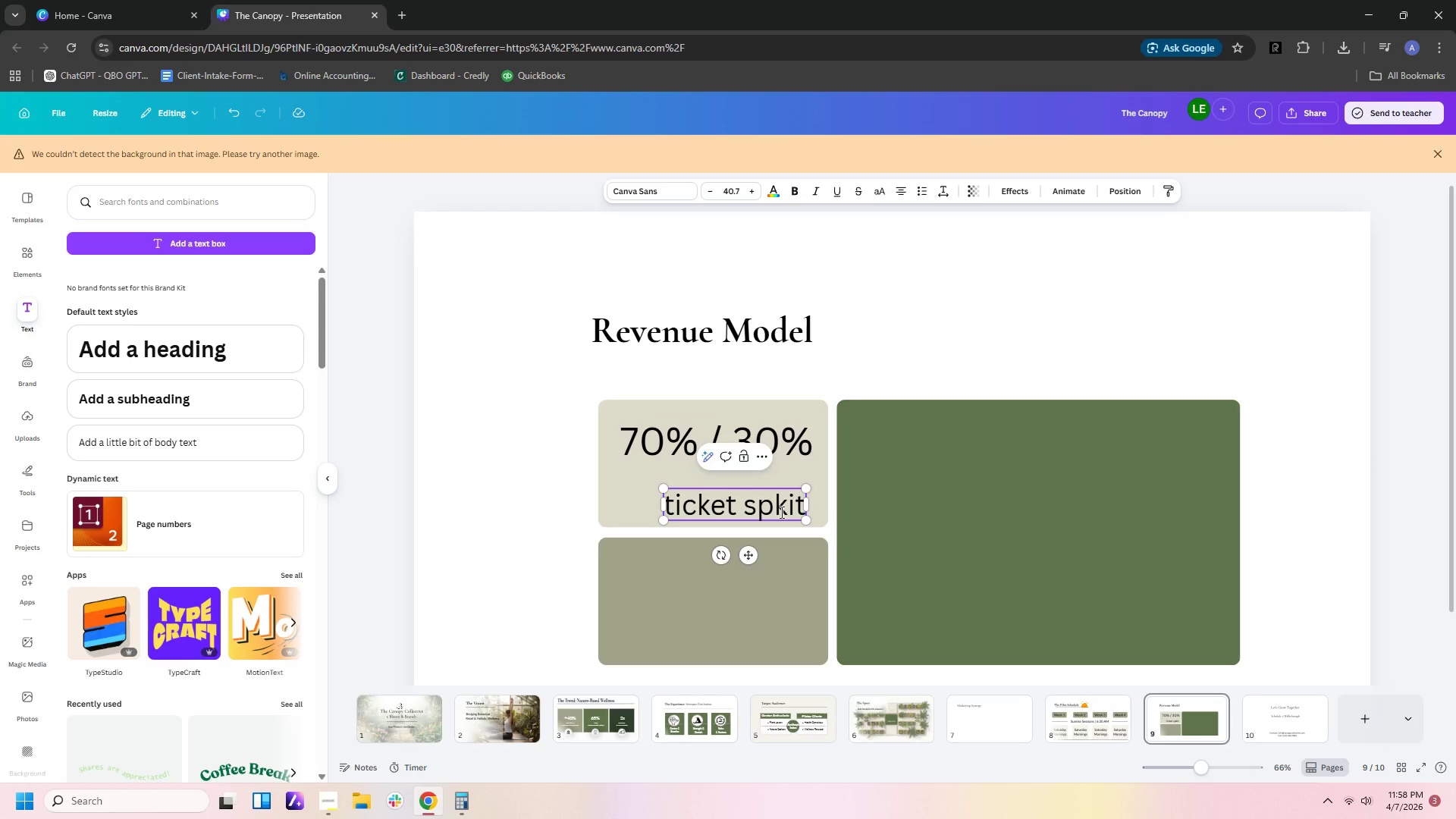 
key(Backspace)
 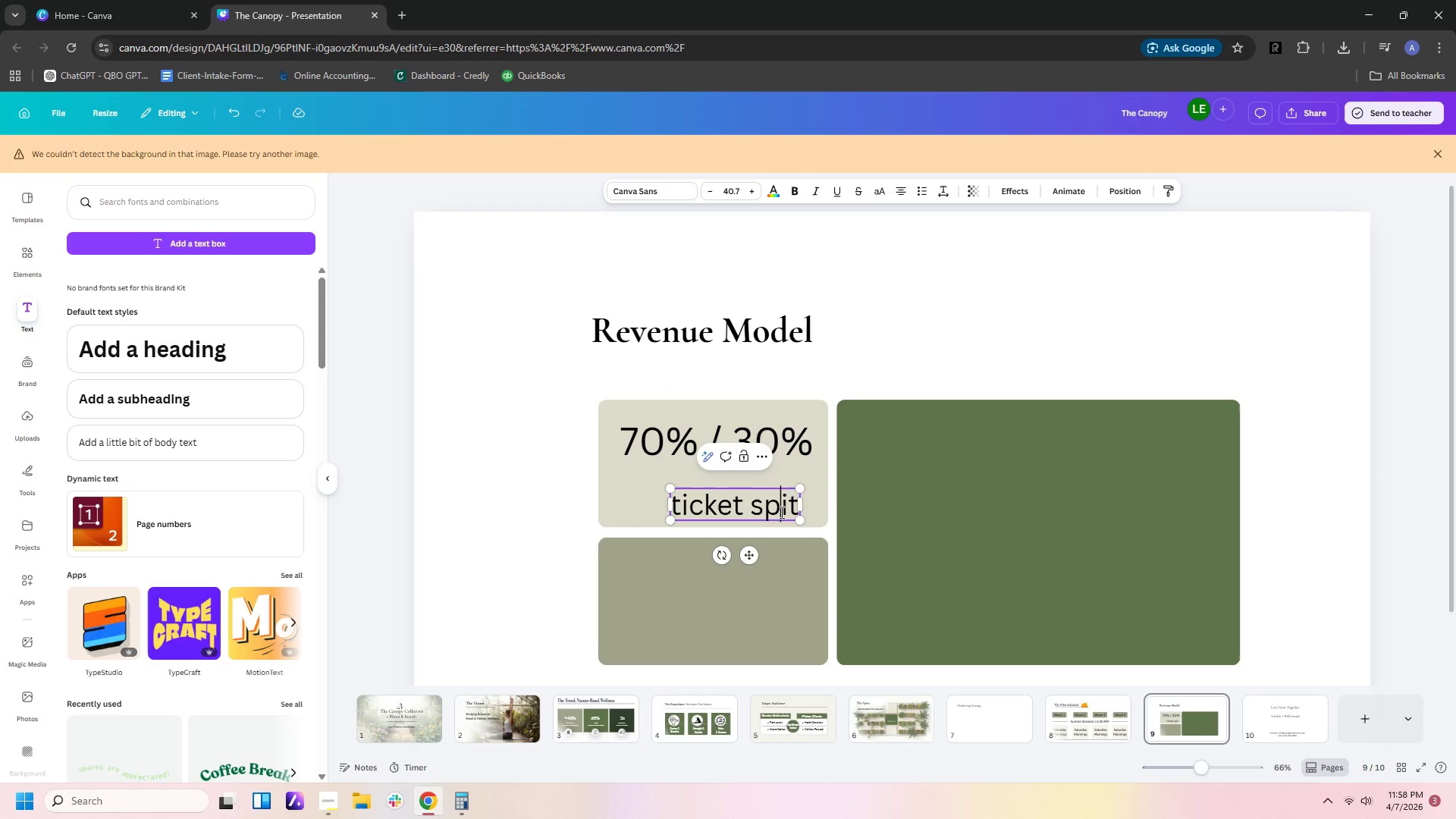 
key(L)
 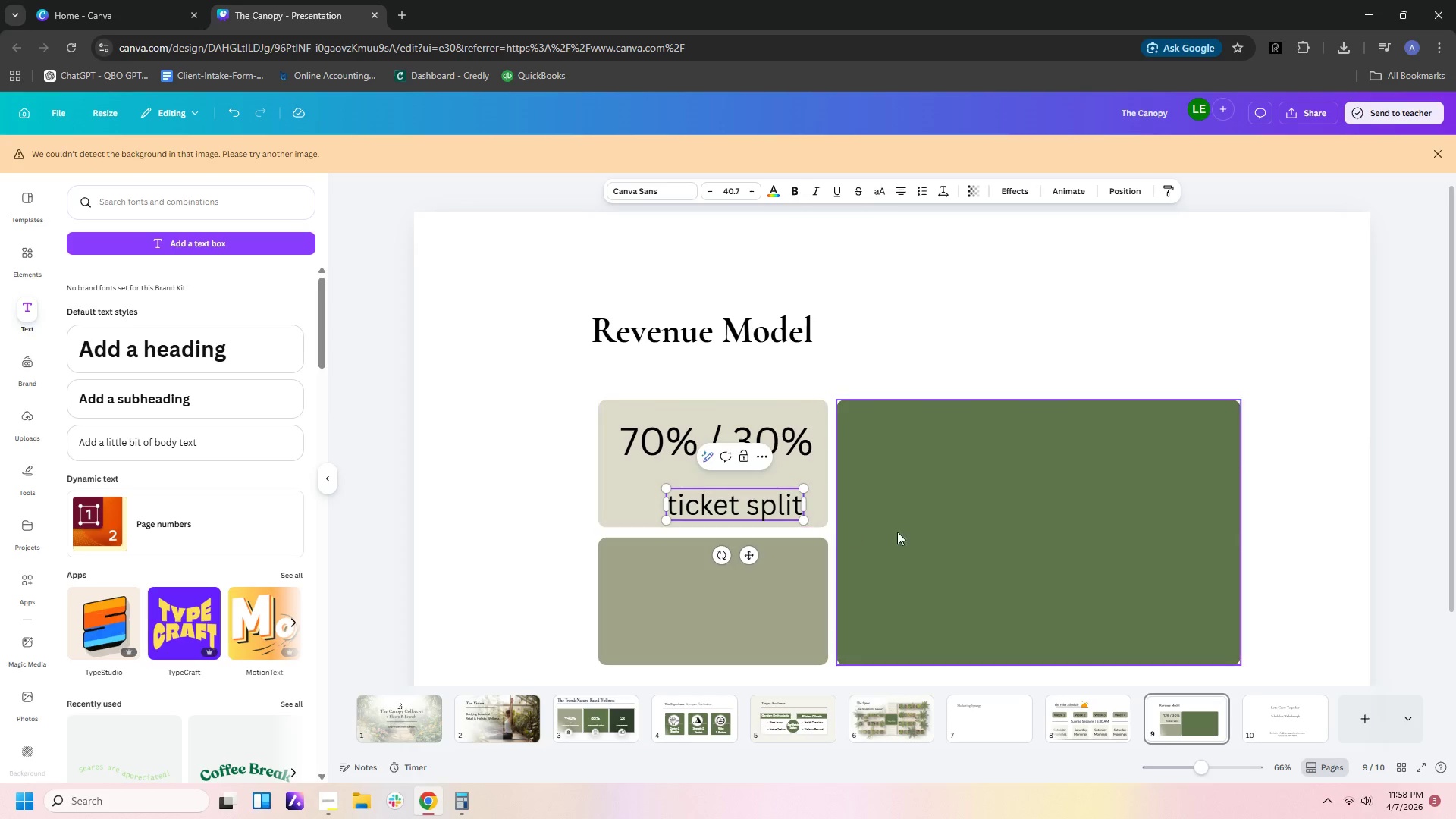 
left_click([928, 457])
 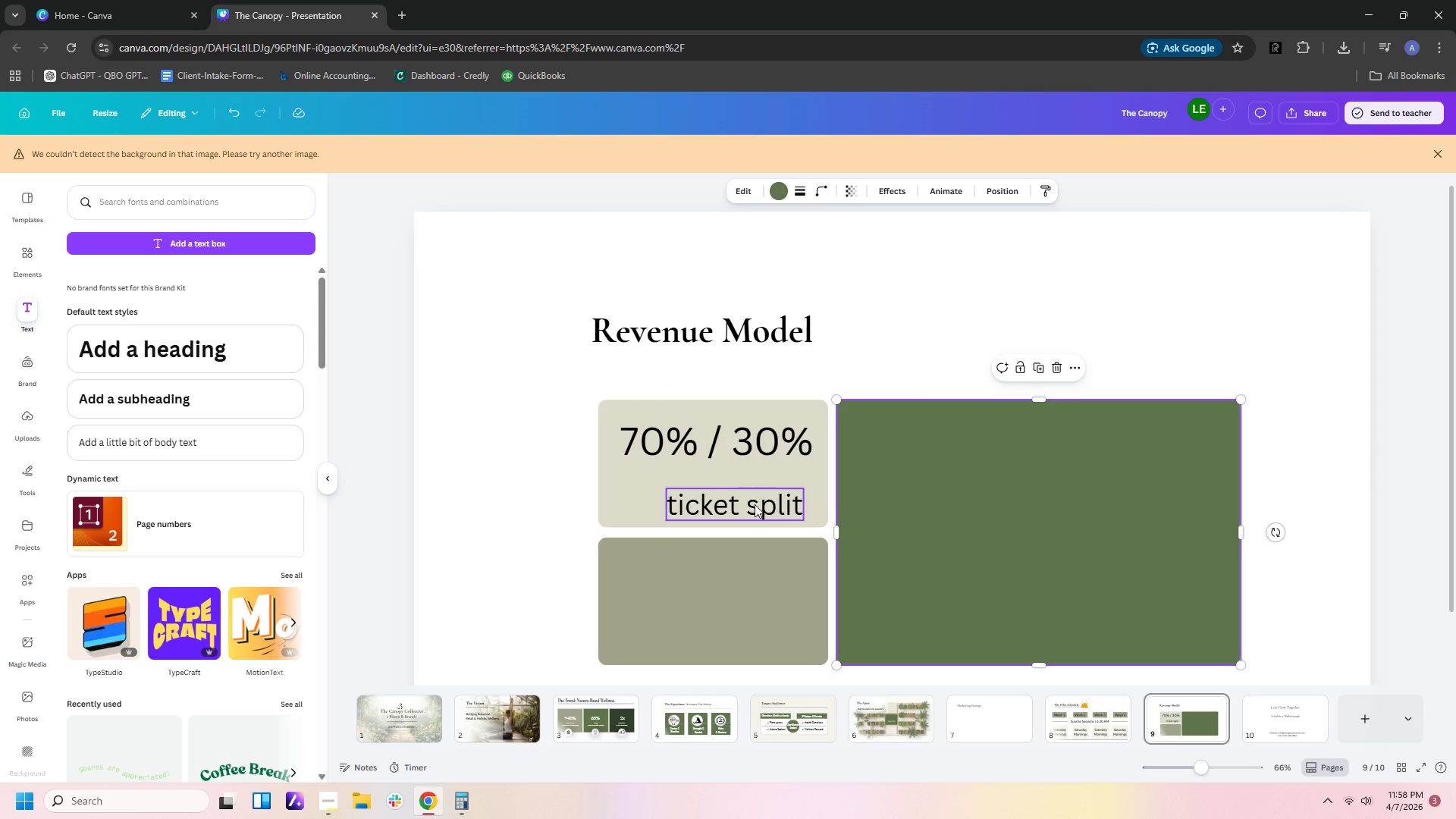 
left_click_drag(start_coordinate=[754, 505], to_coordinate=[733, 493])
 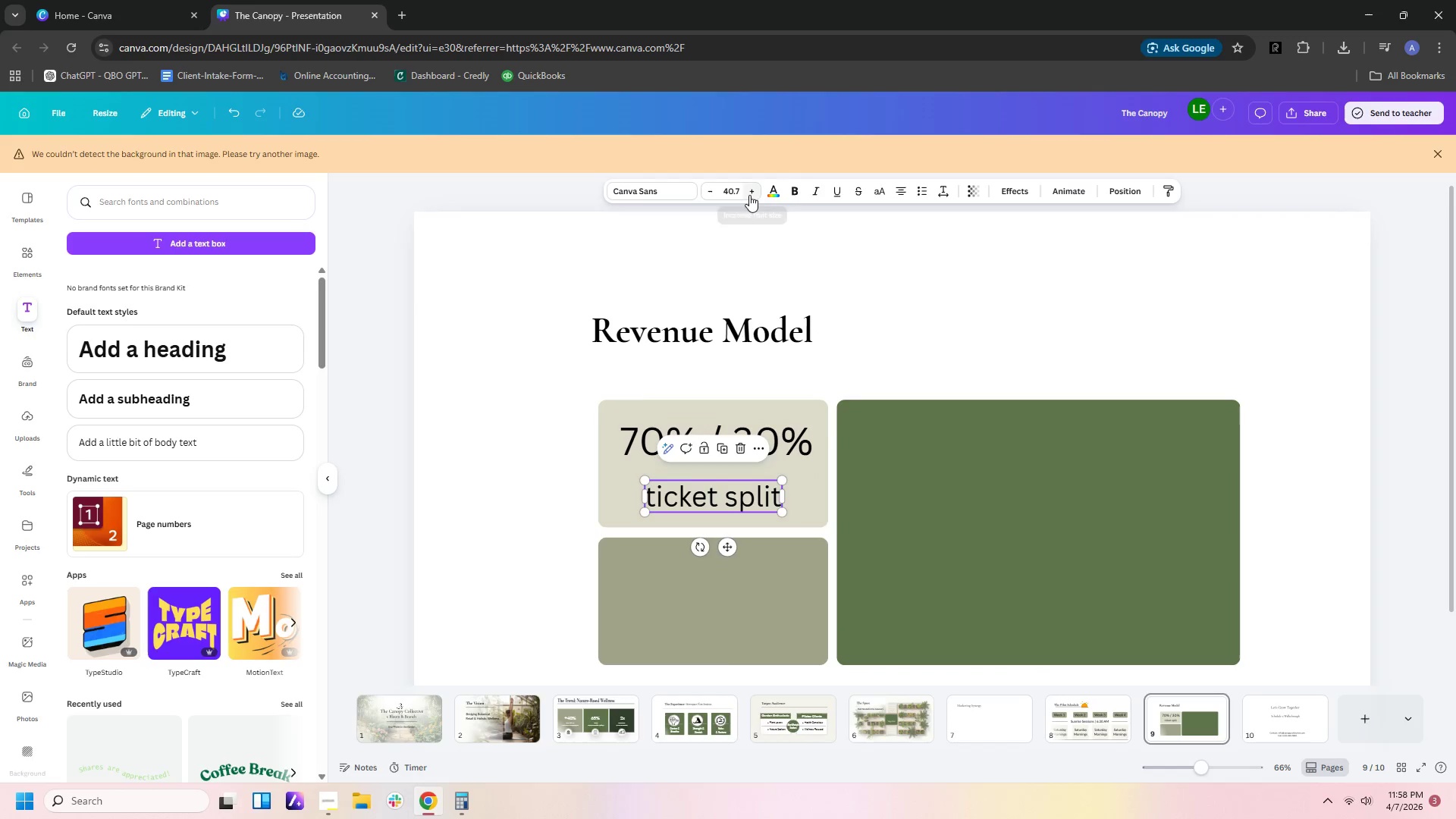 
left_click([744, 195])
 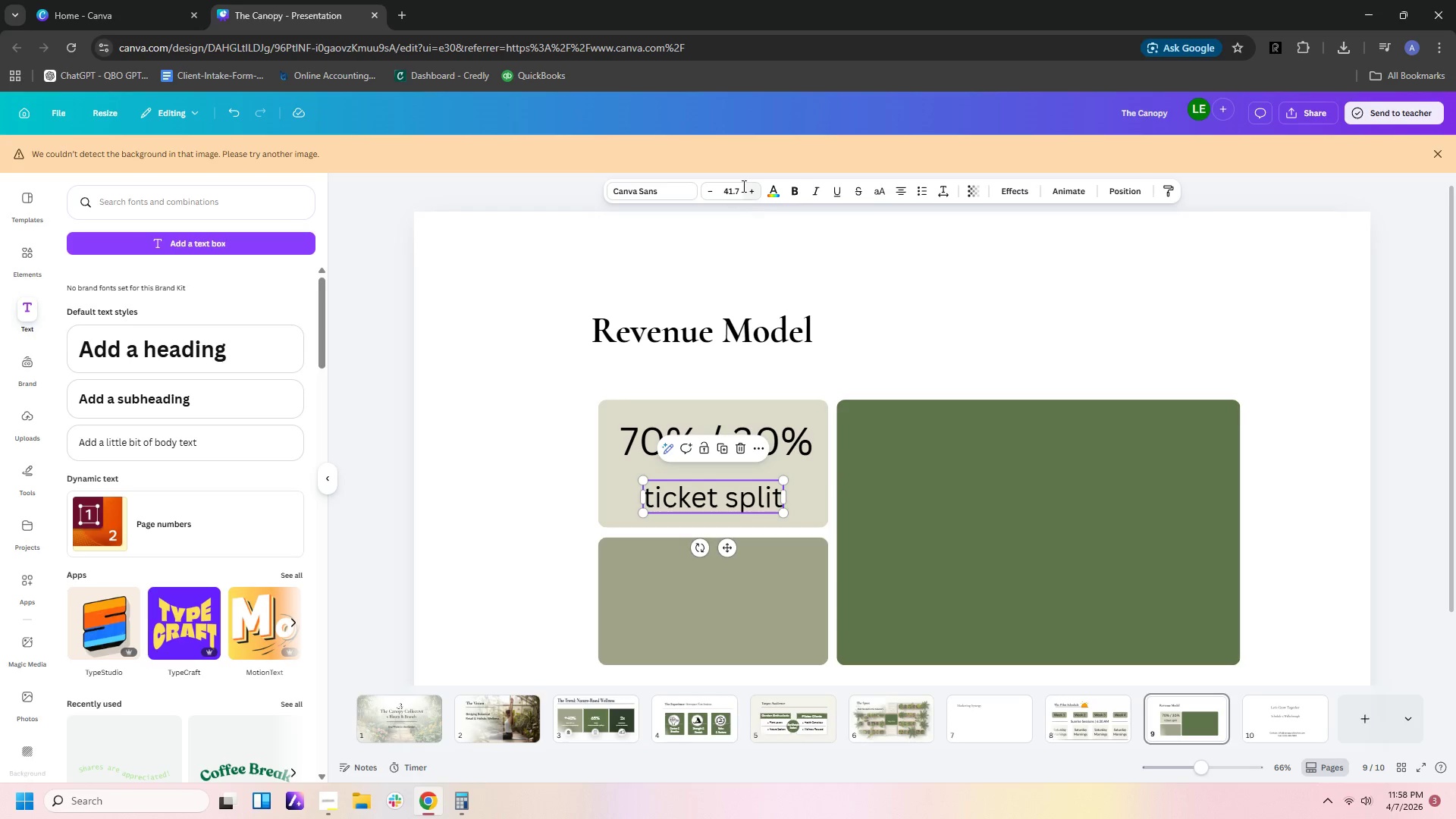 
left_click([741, 182])
 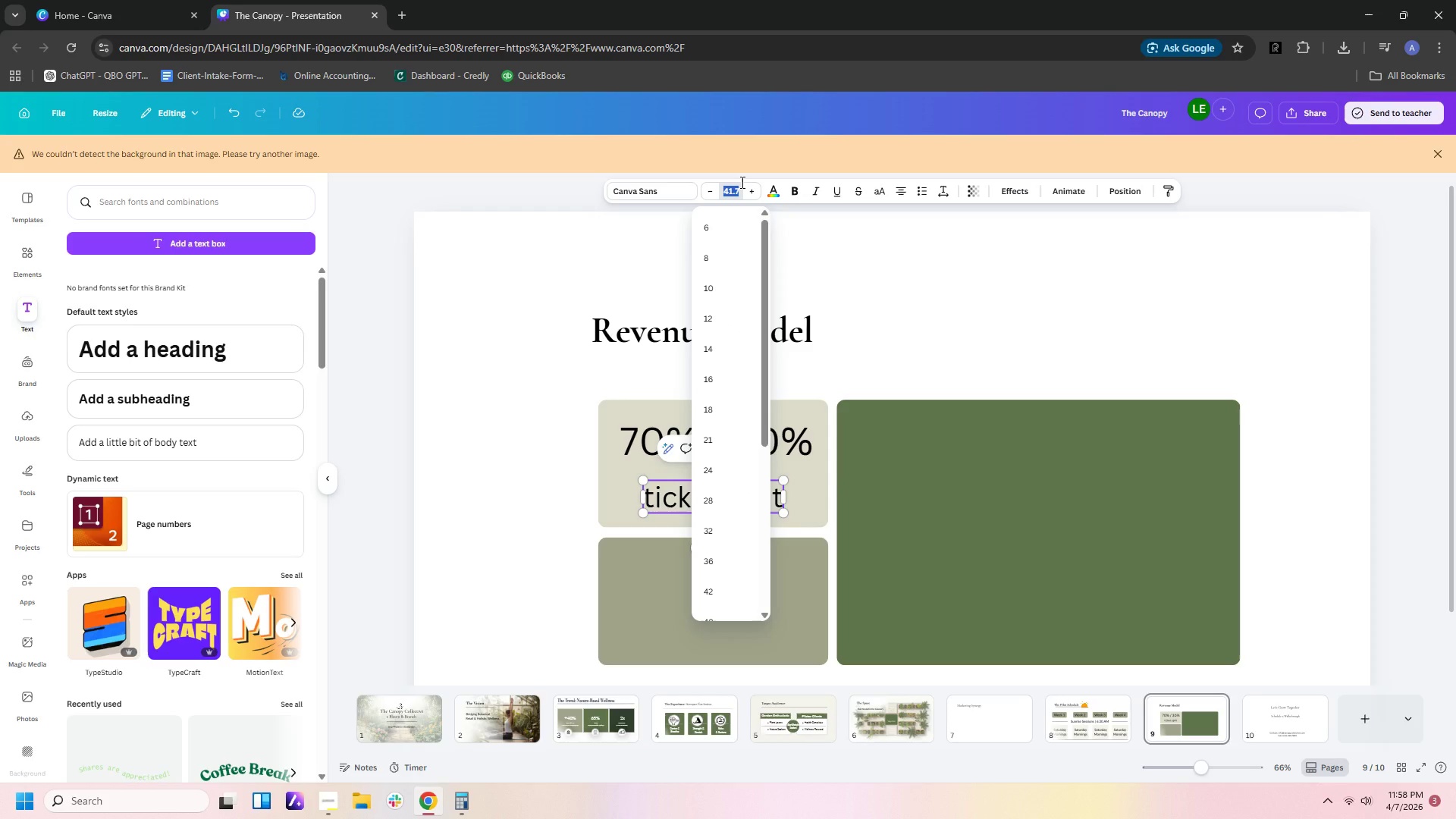 
key(Numpad3)
 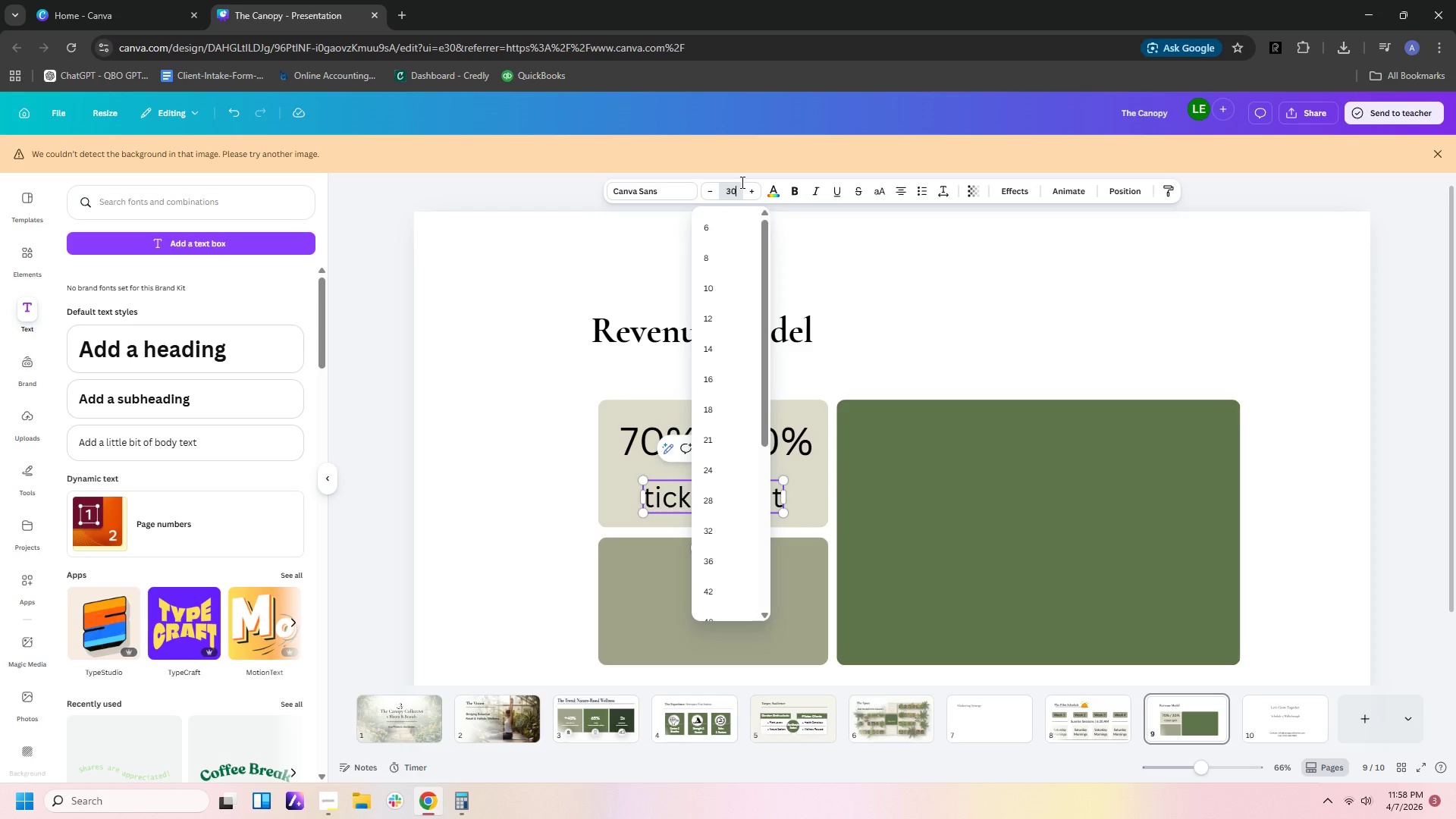 
key(Numpad0)
 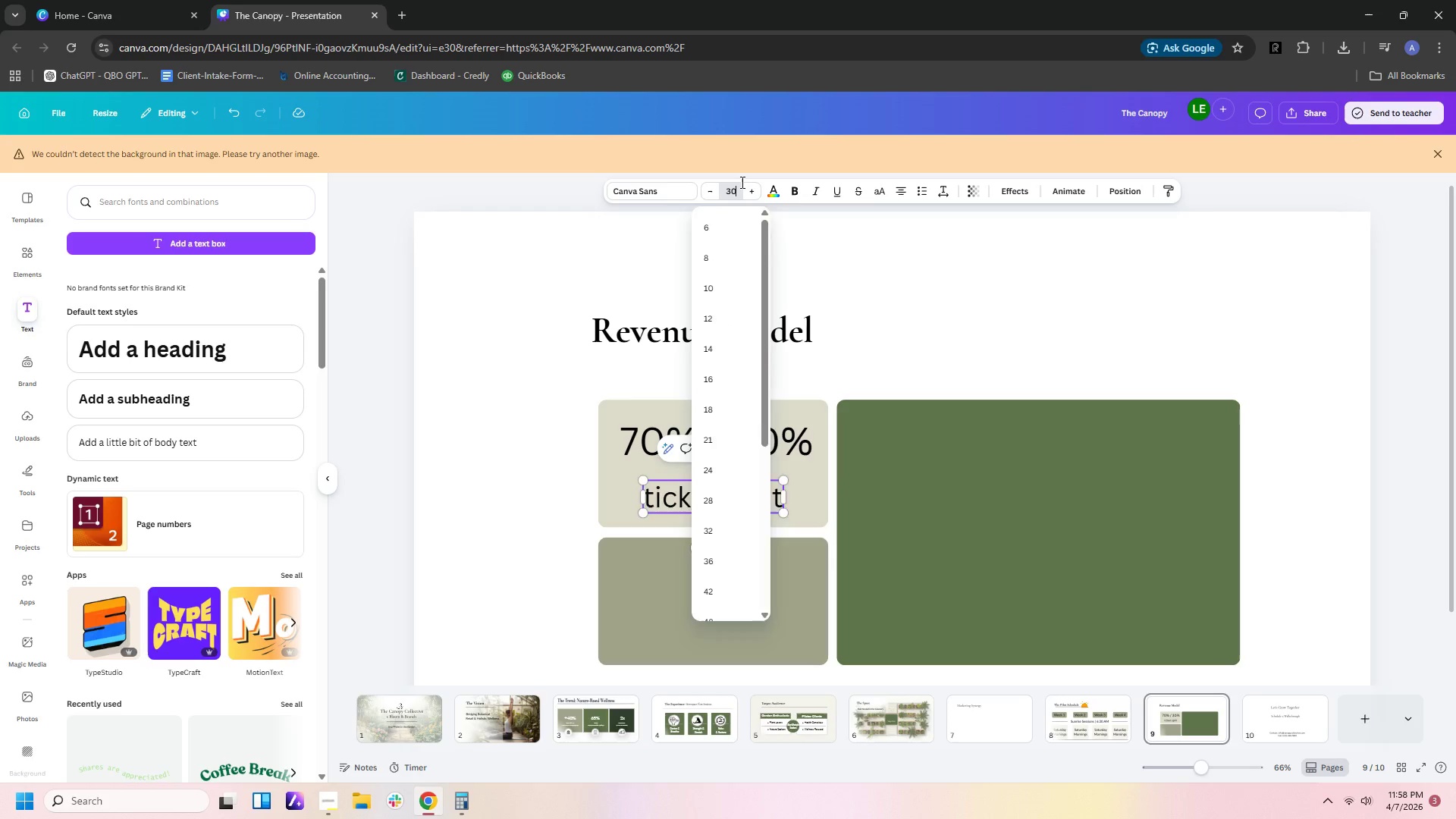 
key(NumpadEnter)
 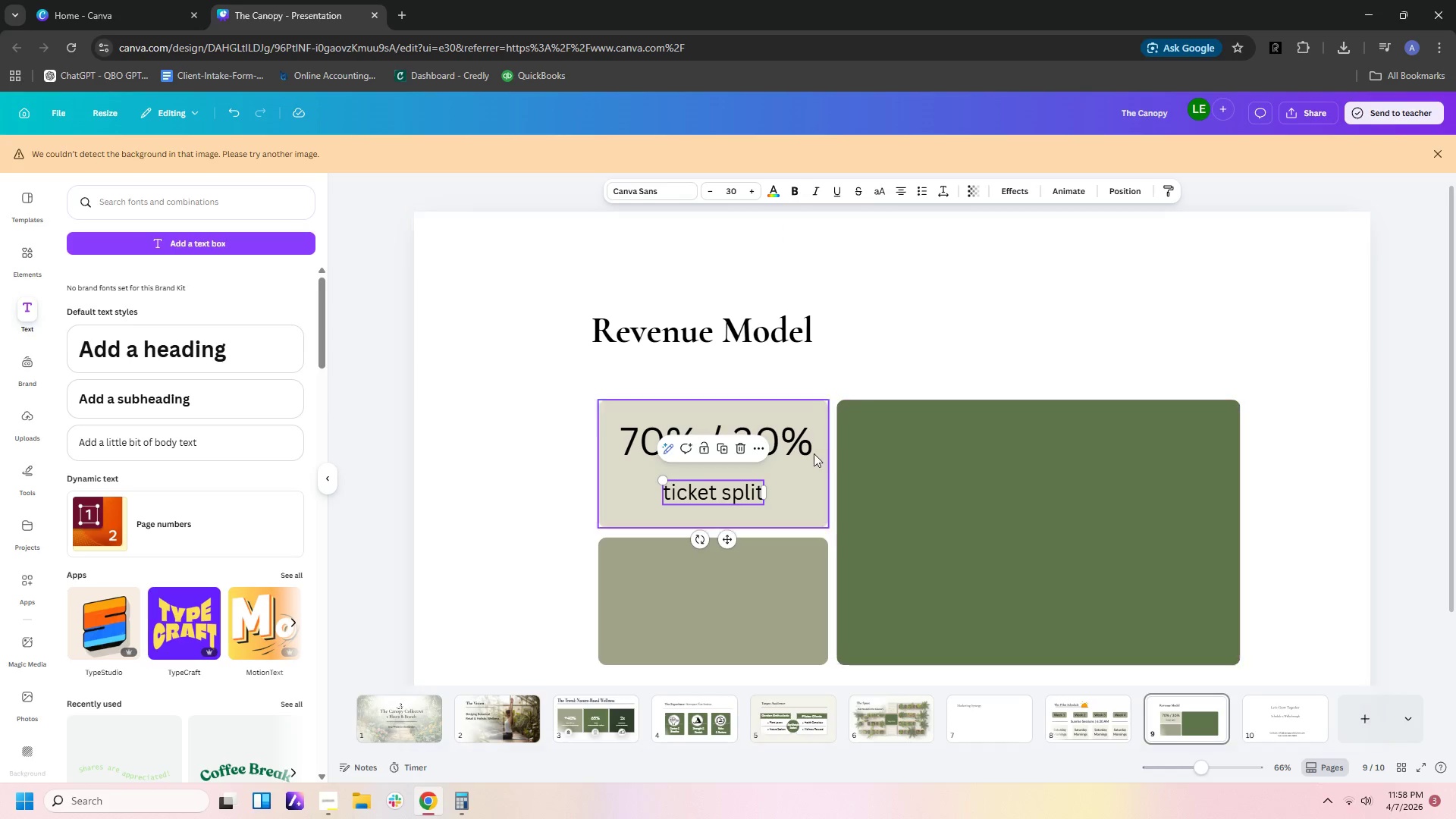 
left_click([789, 443])
 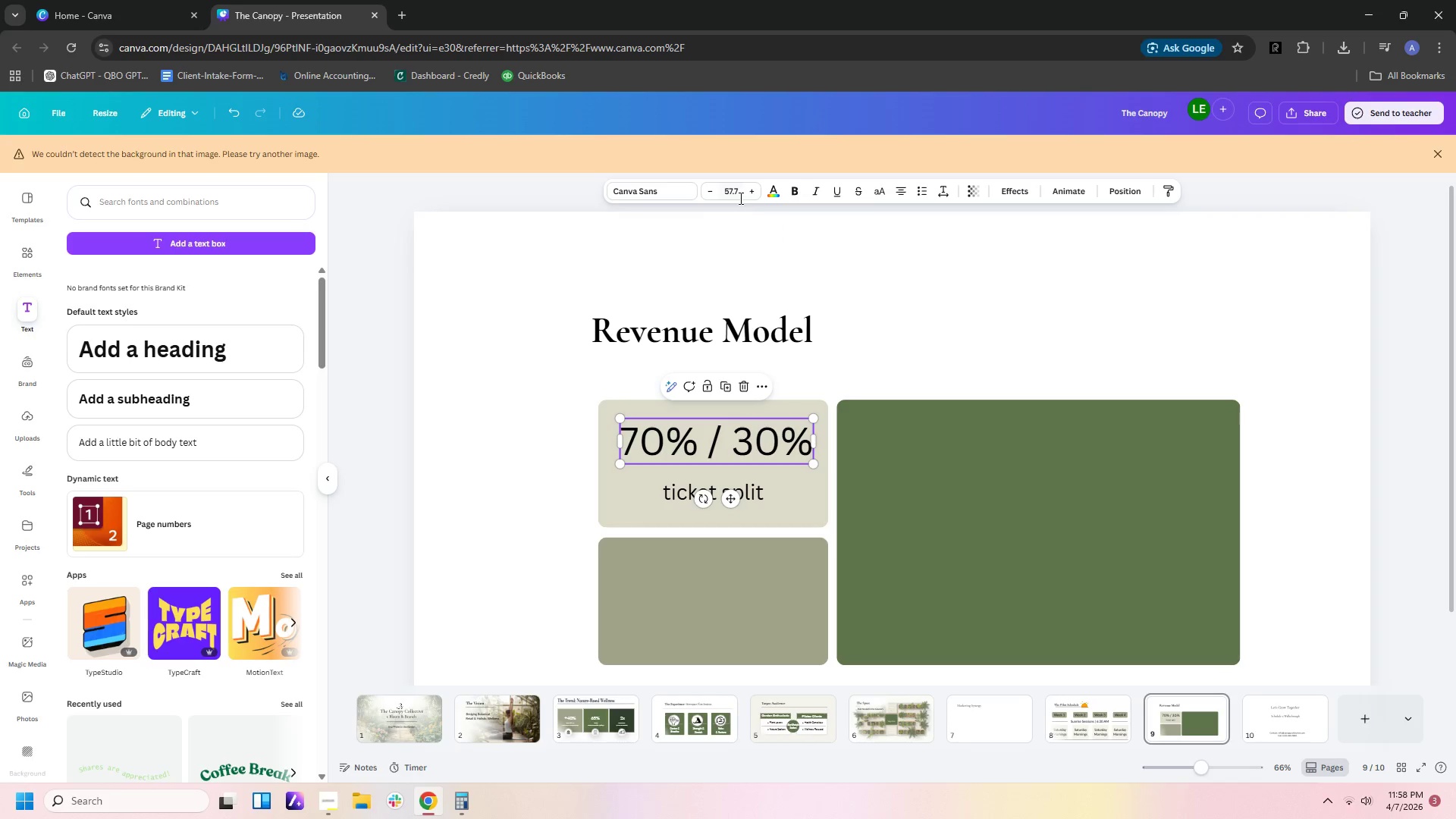 
left_click([739, 187])
 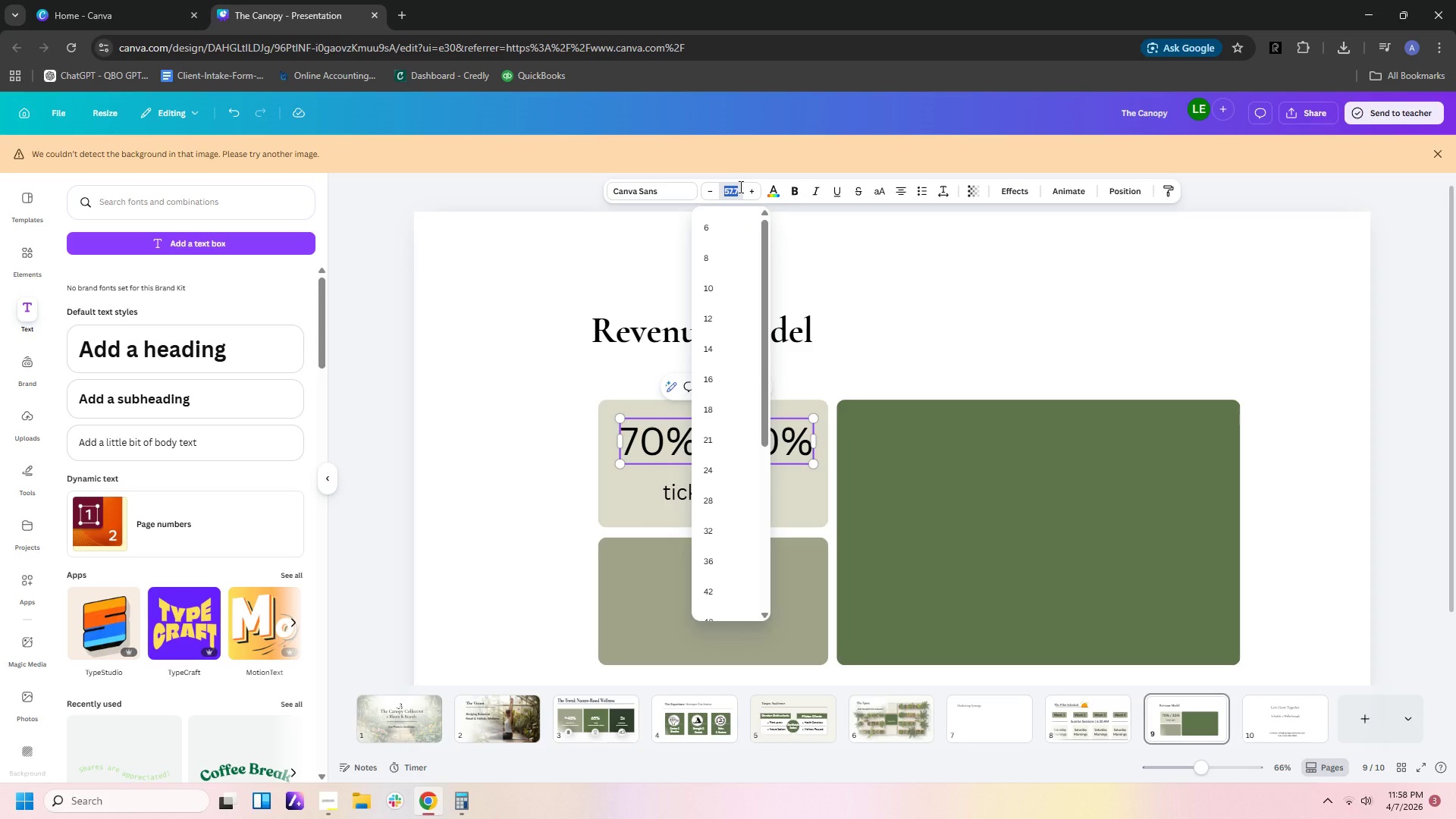 
key(Numpad4)
 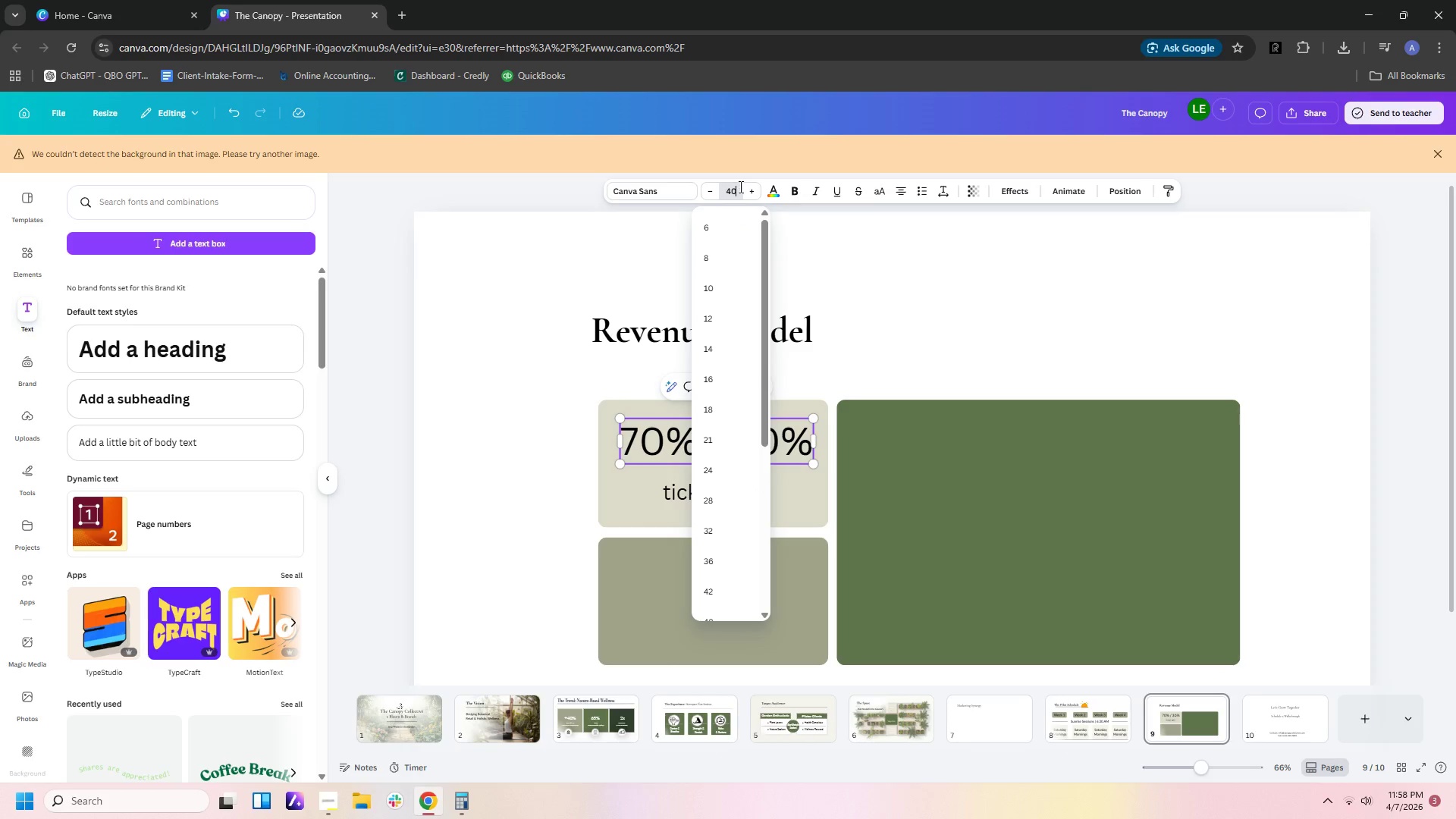 
key(Numpad0)
 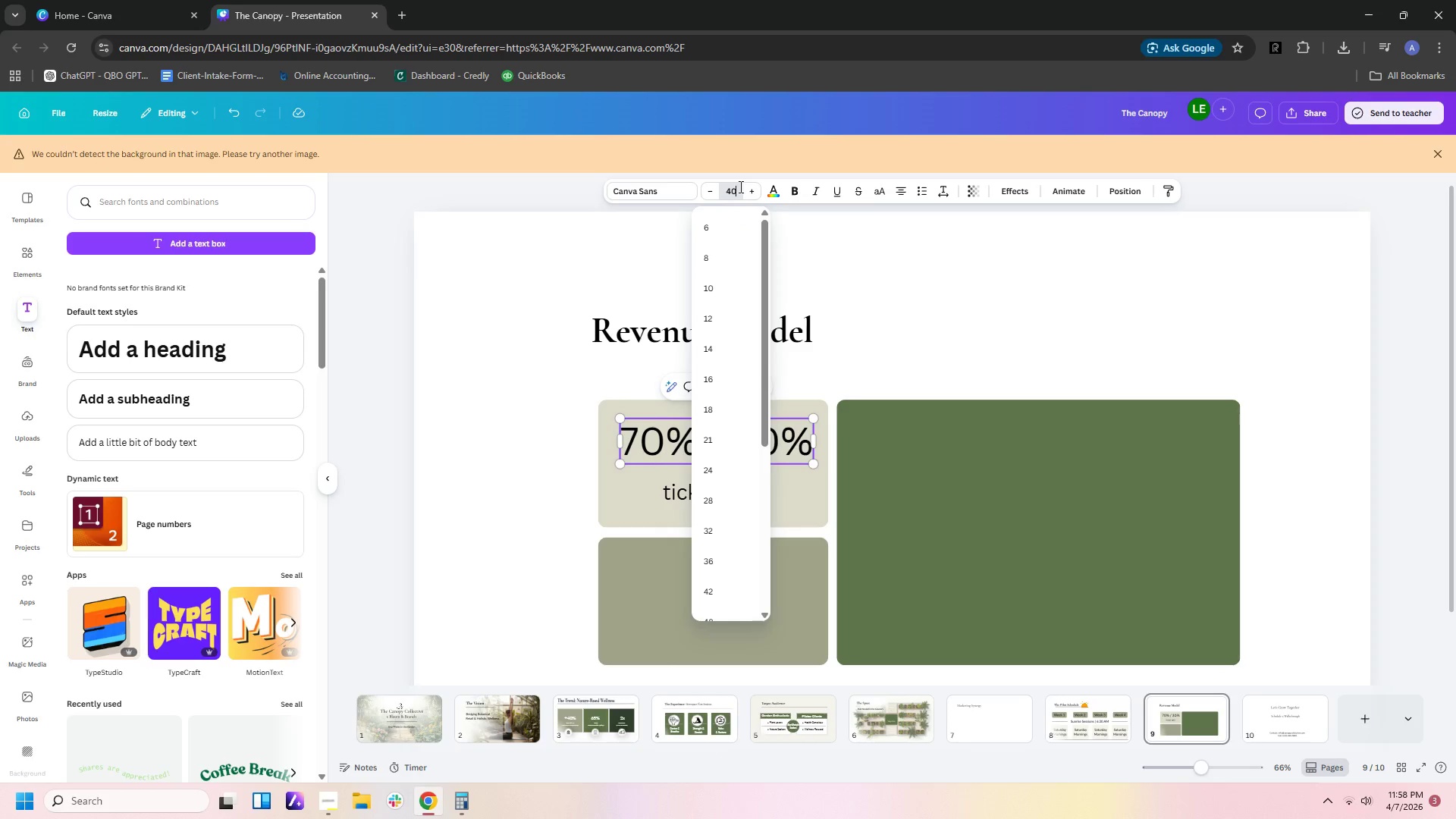 
key(NumpadEnter)
 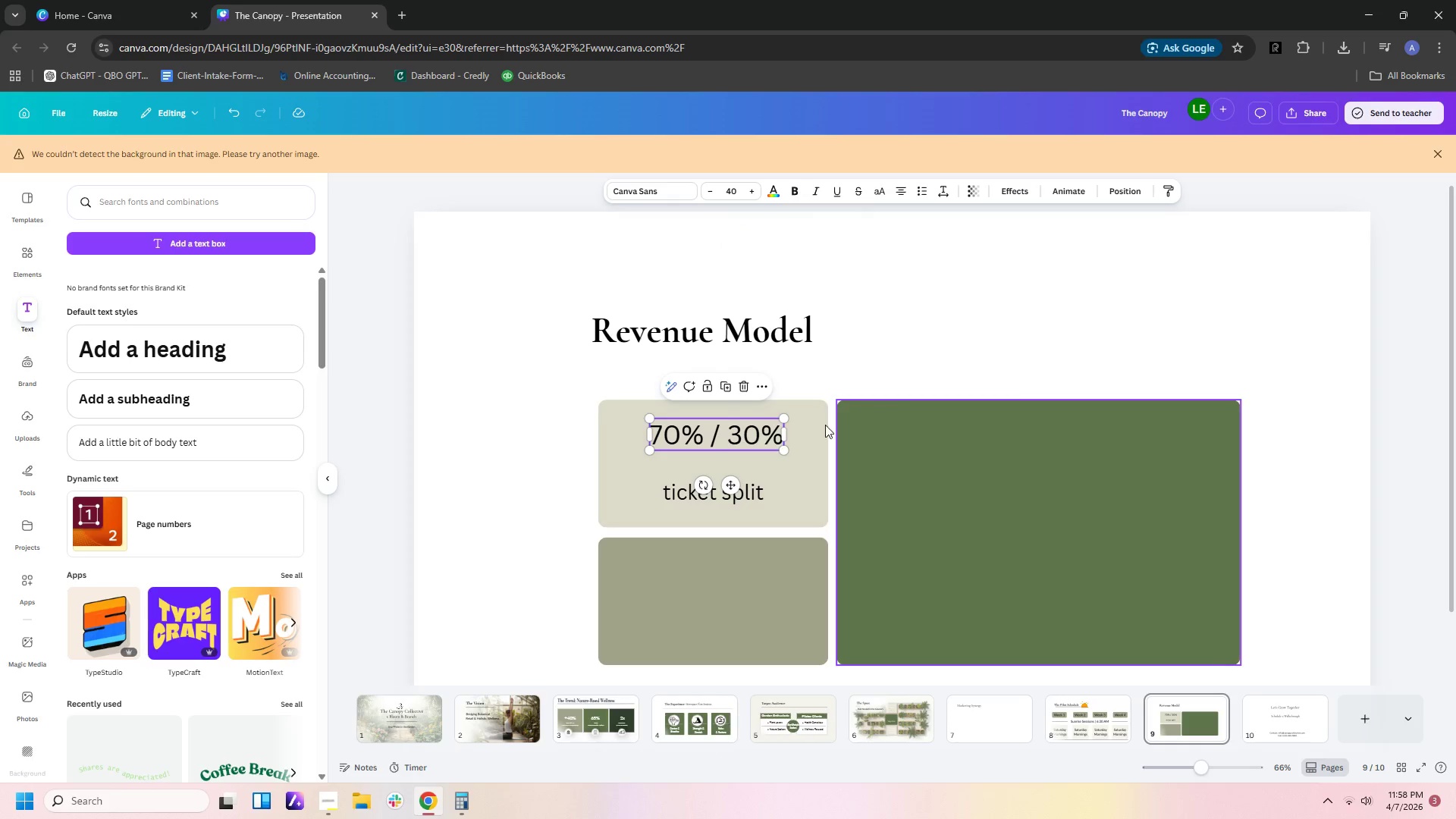 
left_click([793, 509])
 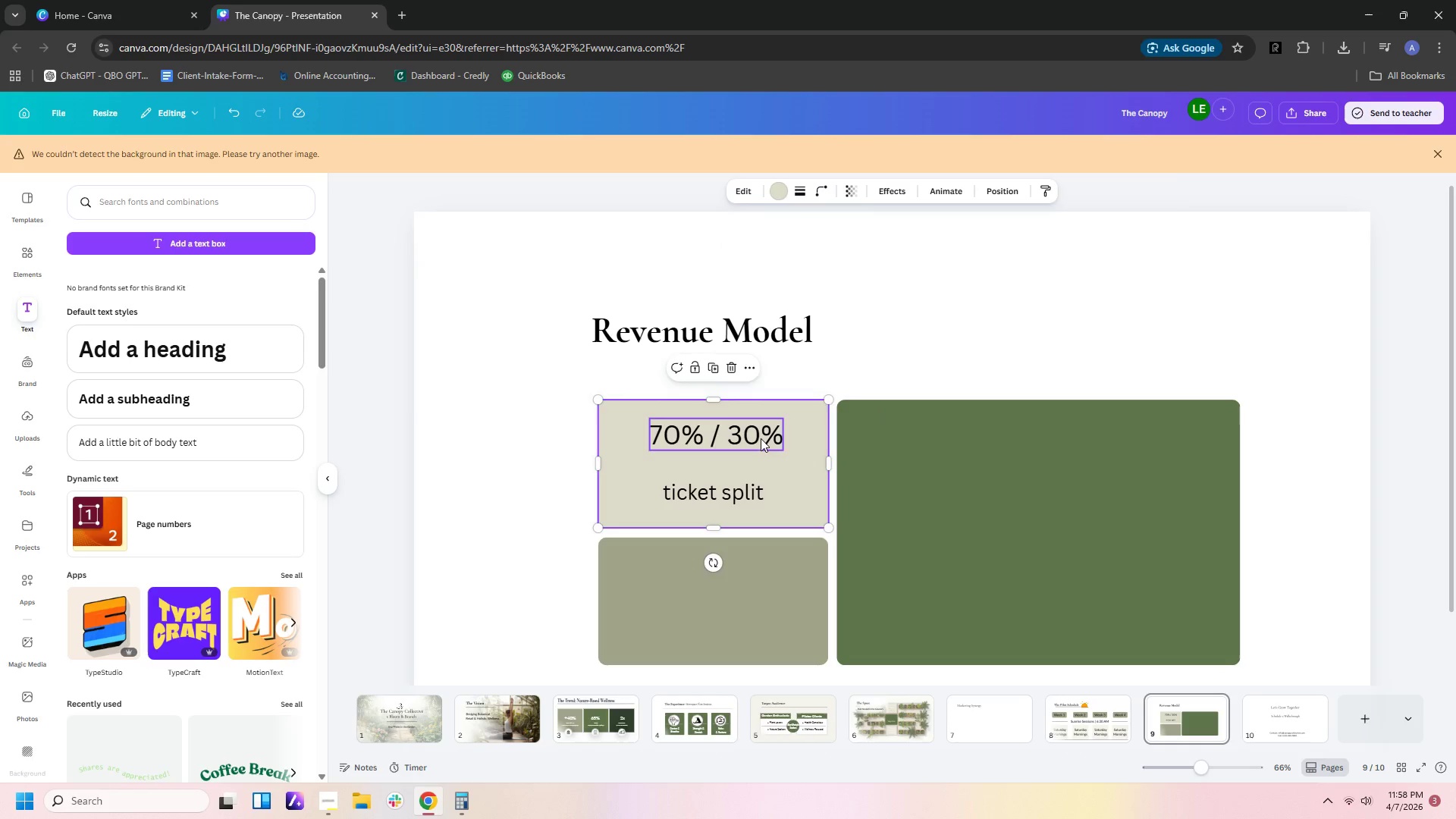 
left_click_drag(start_coordinate=[761, 438], to_coordinate=[749, 460])
 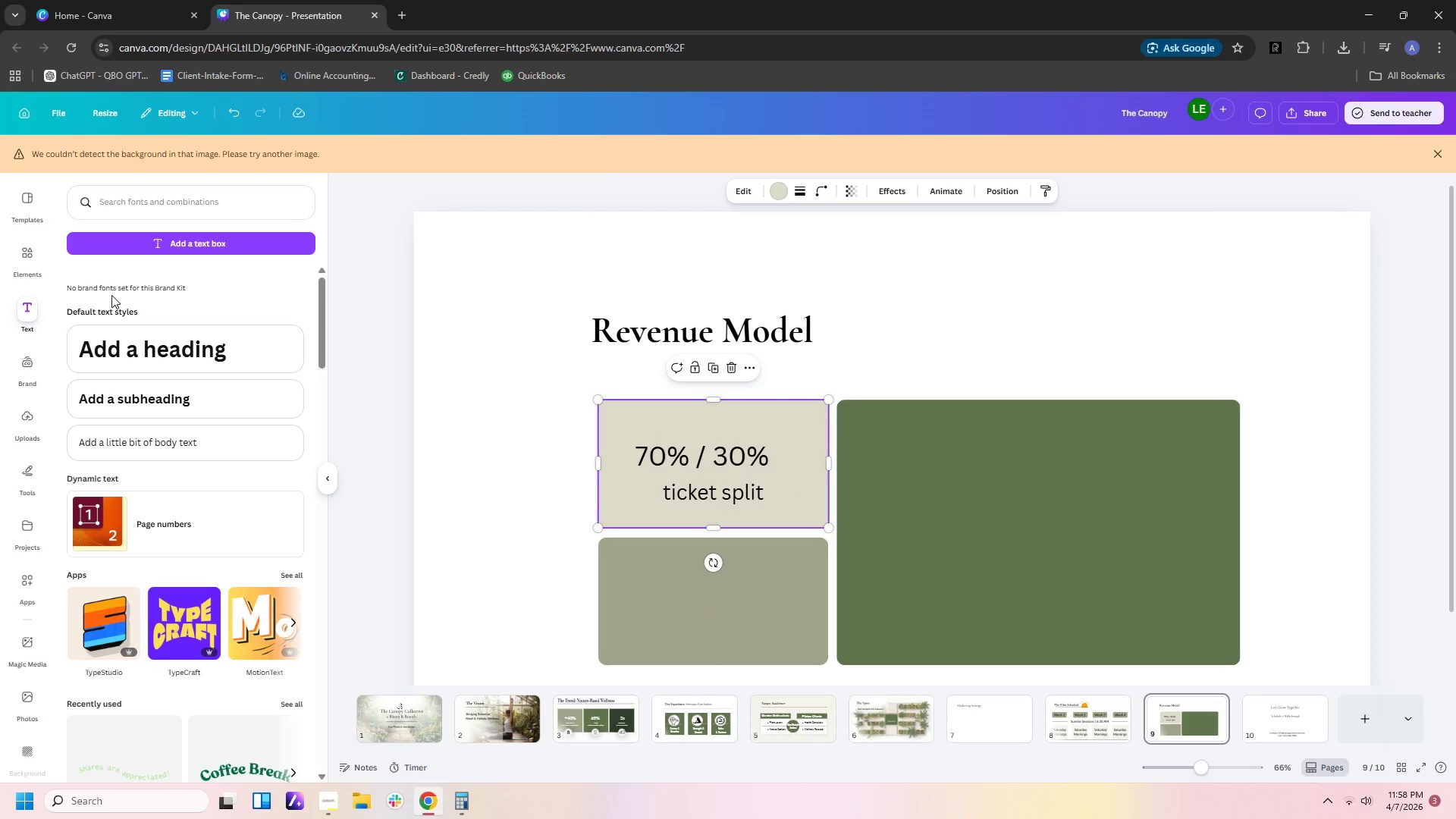 
wait(5.72)
 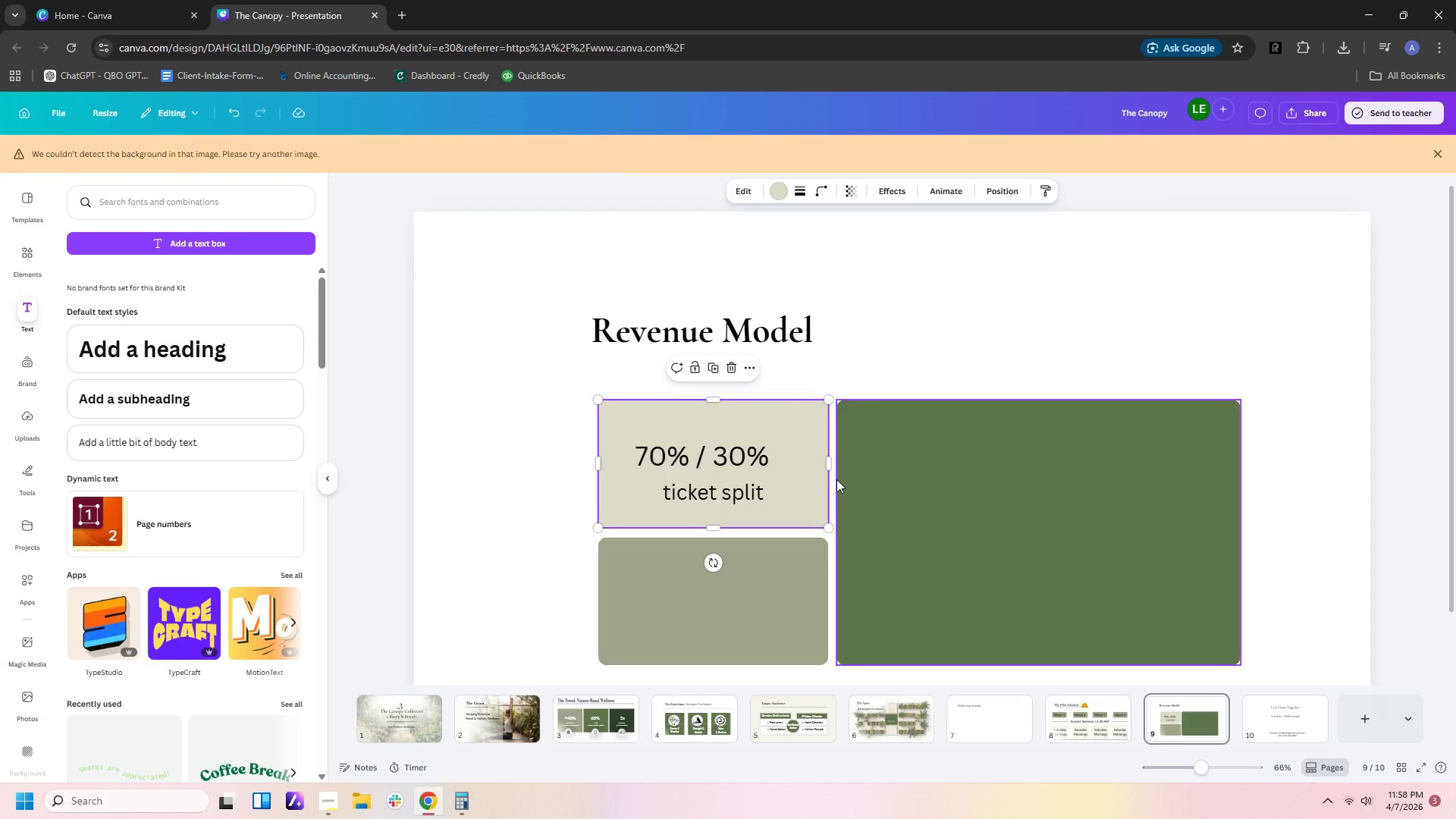 
left_click_drag(start_coordinate=[475, 413], to_coordinate=[755, 506])
 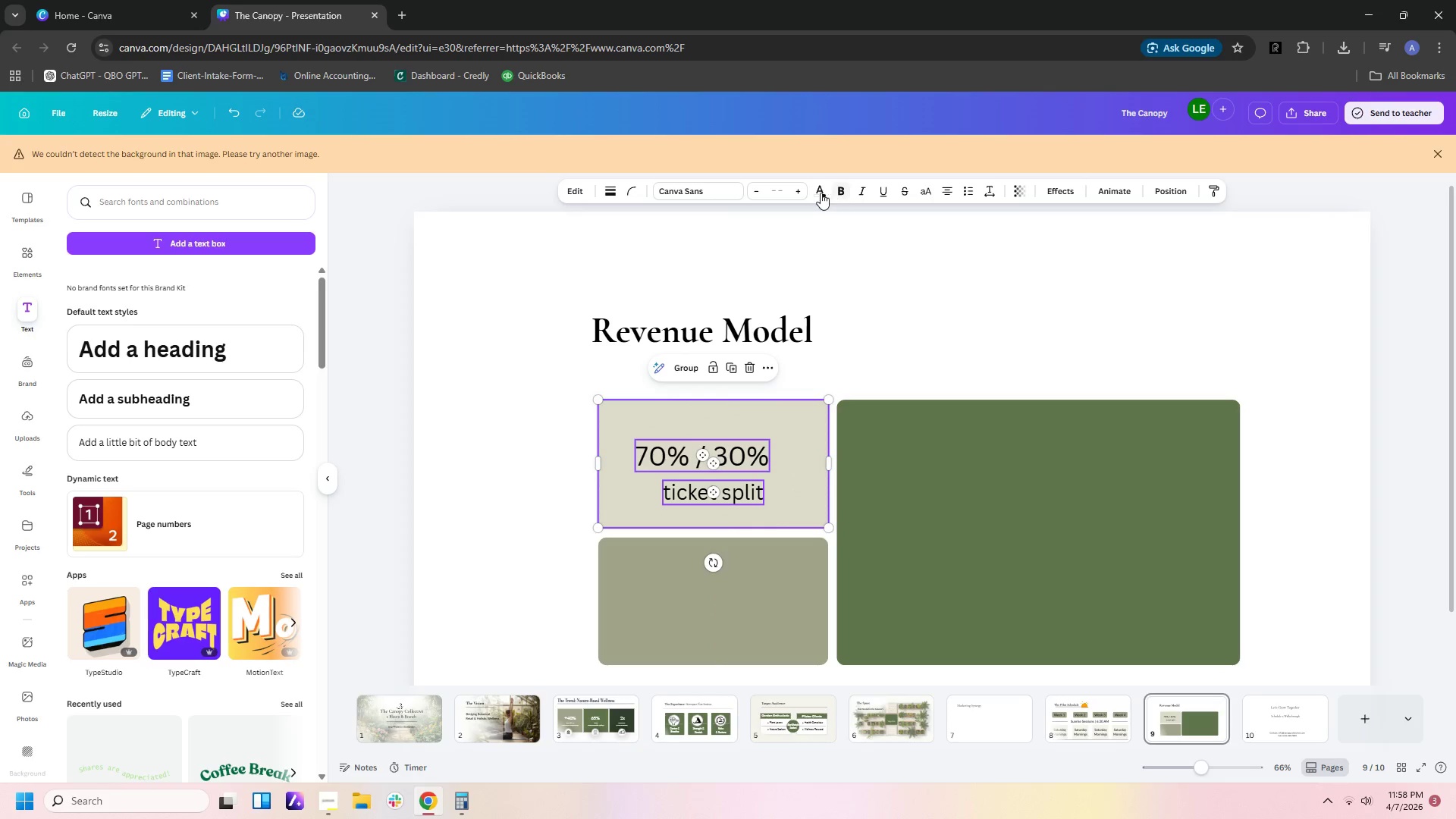 
double_click([824, 190])
 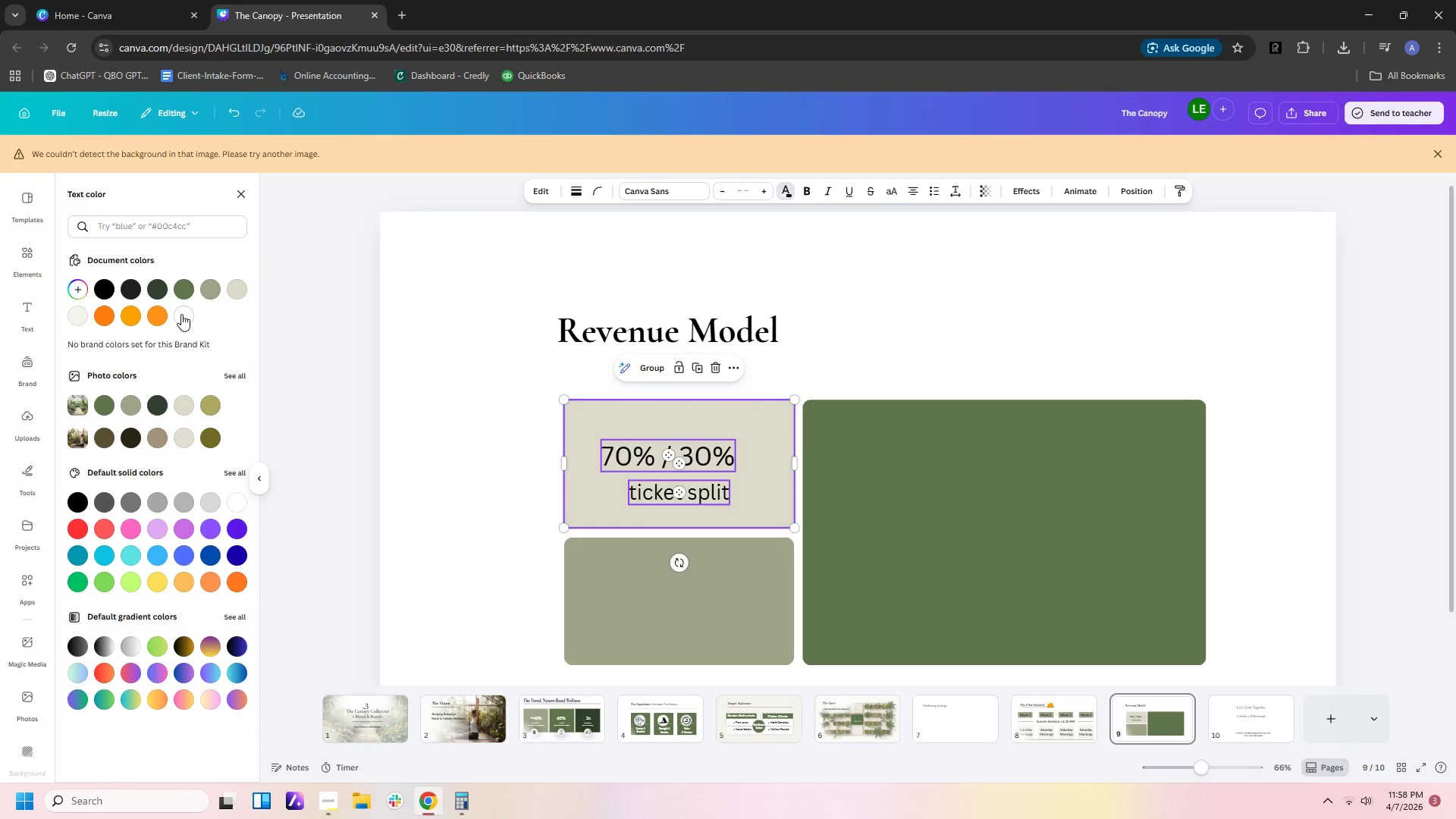 
double_click([365, 421])
 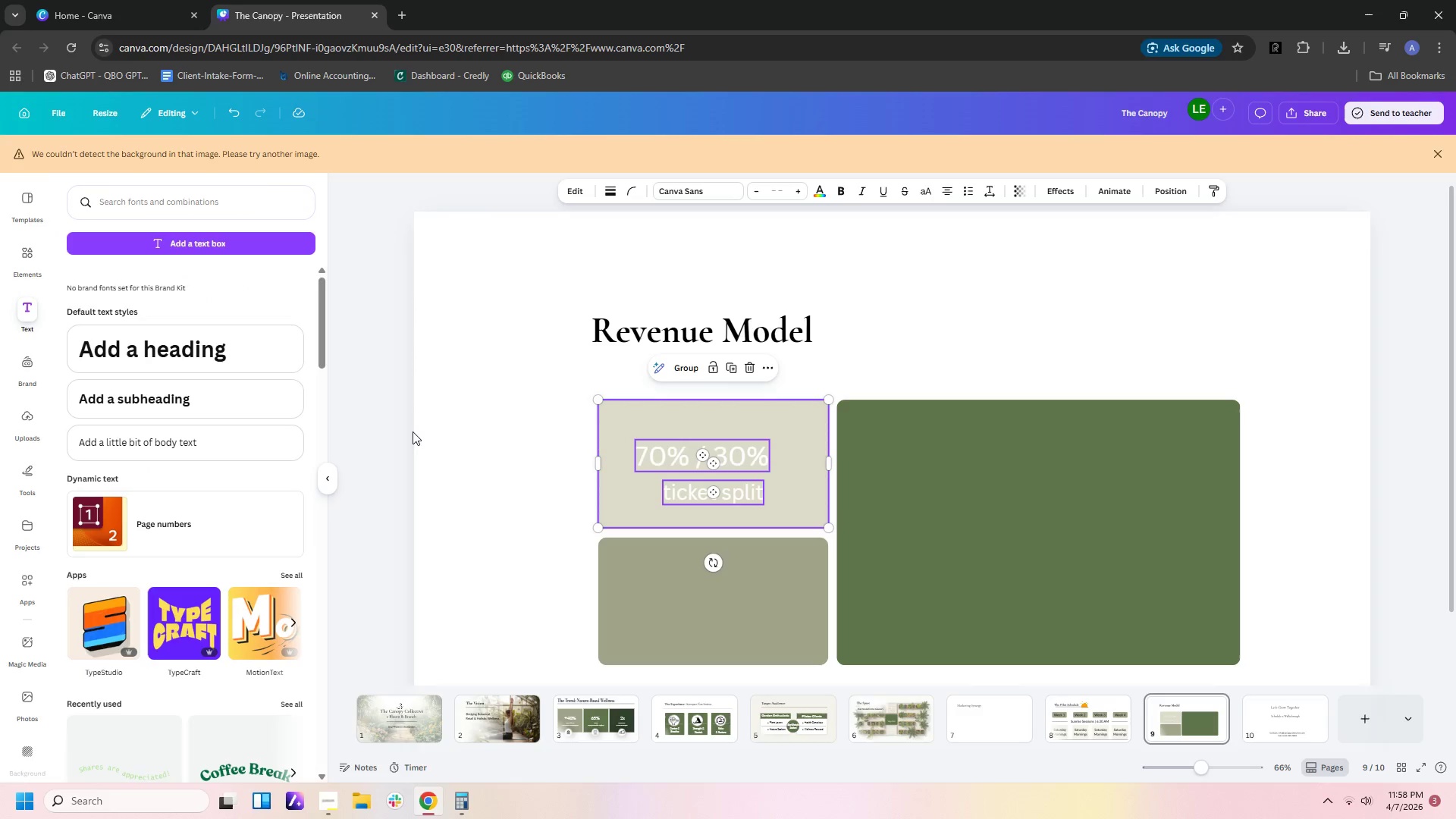 
left_click([510, 441])
 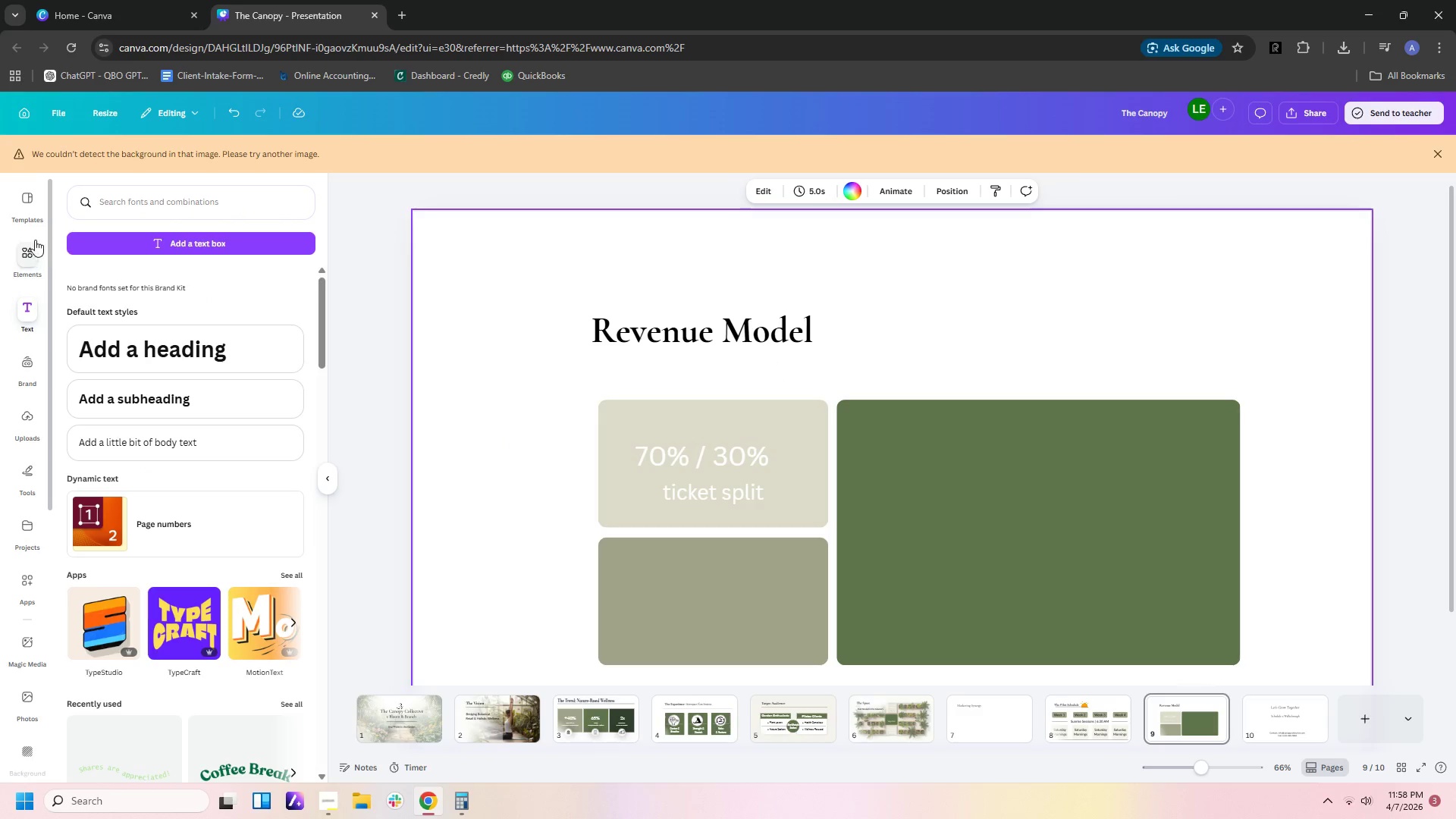 
left_click([39, 317])
 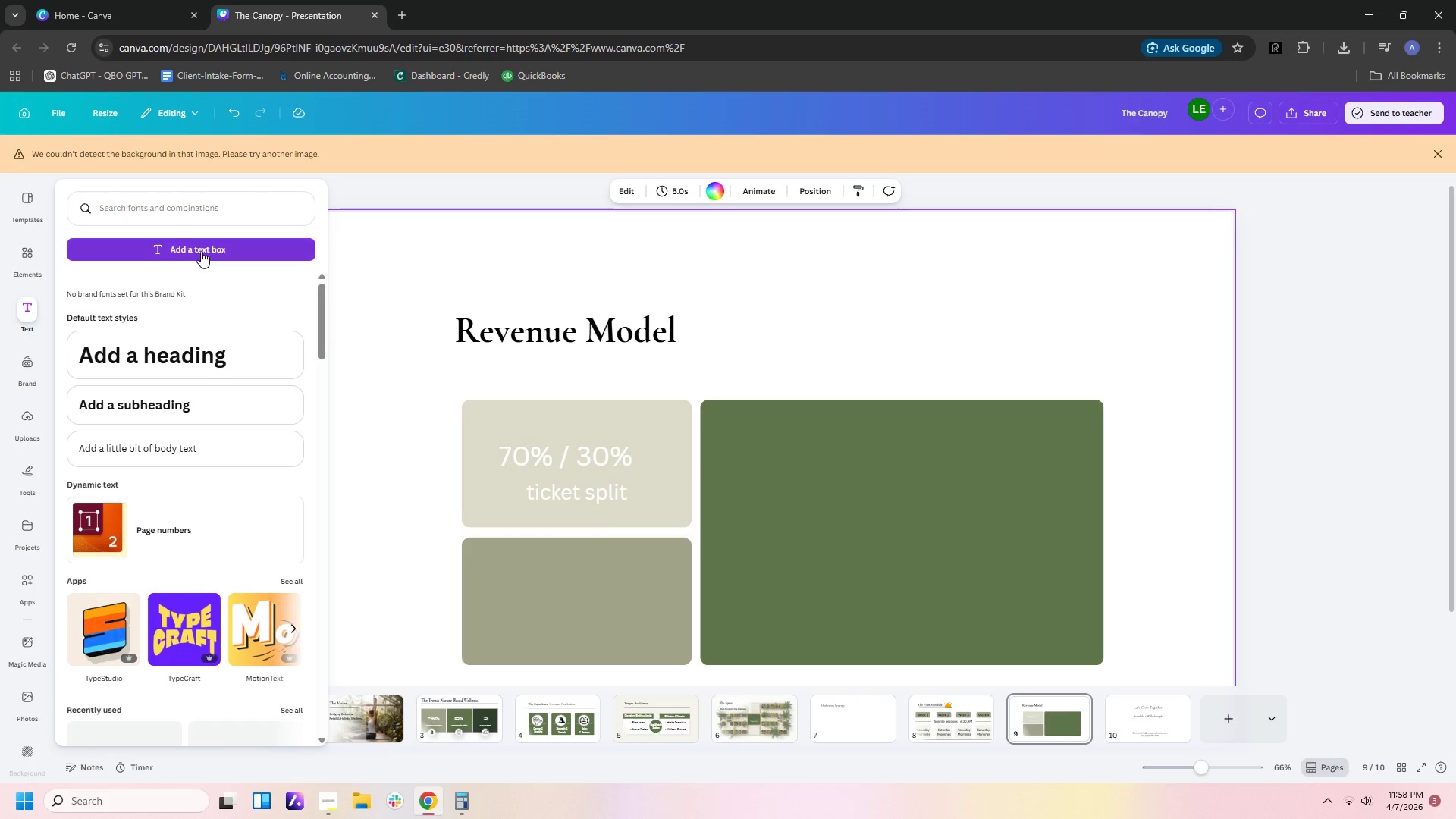 
left_click([202, 247])
 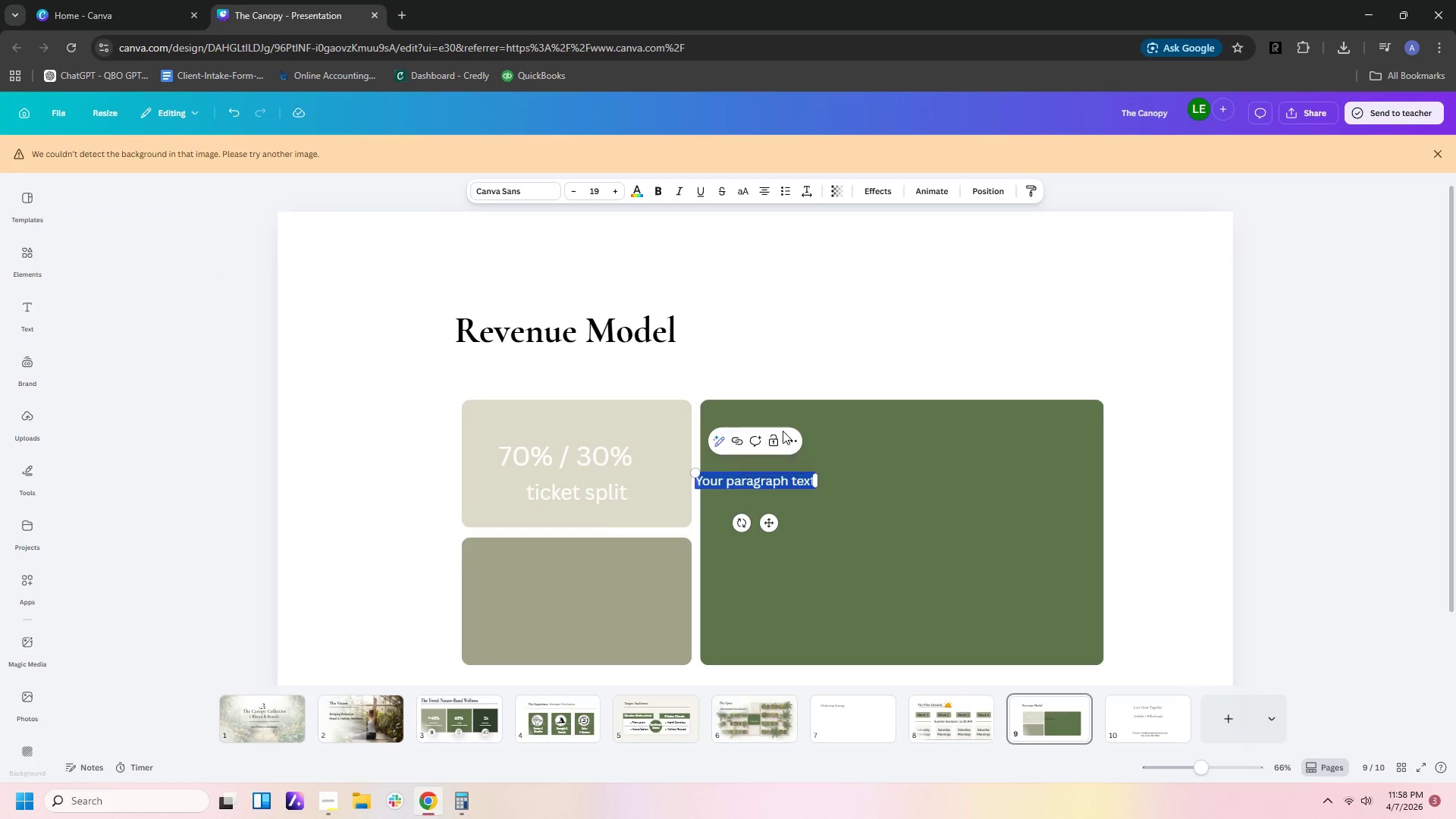 
type(Profits)
 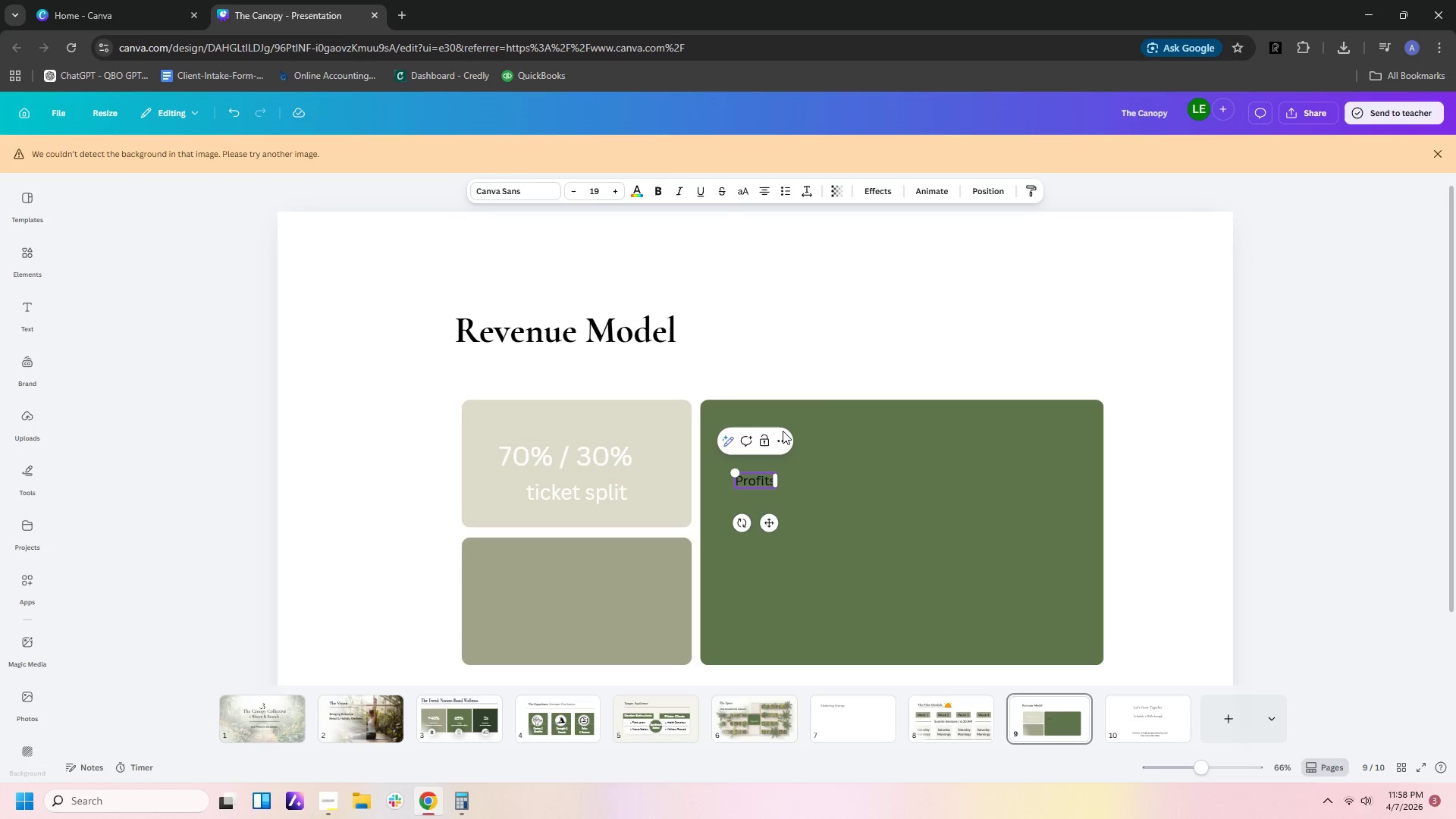 
wait(7.69)
 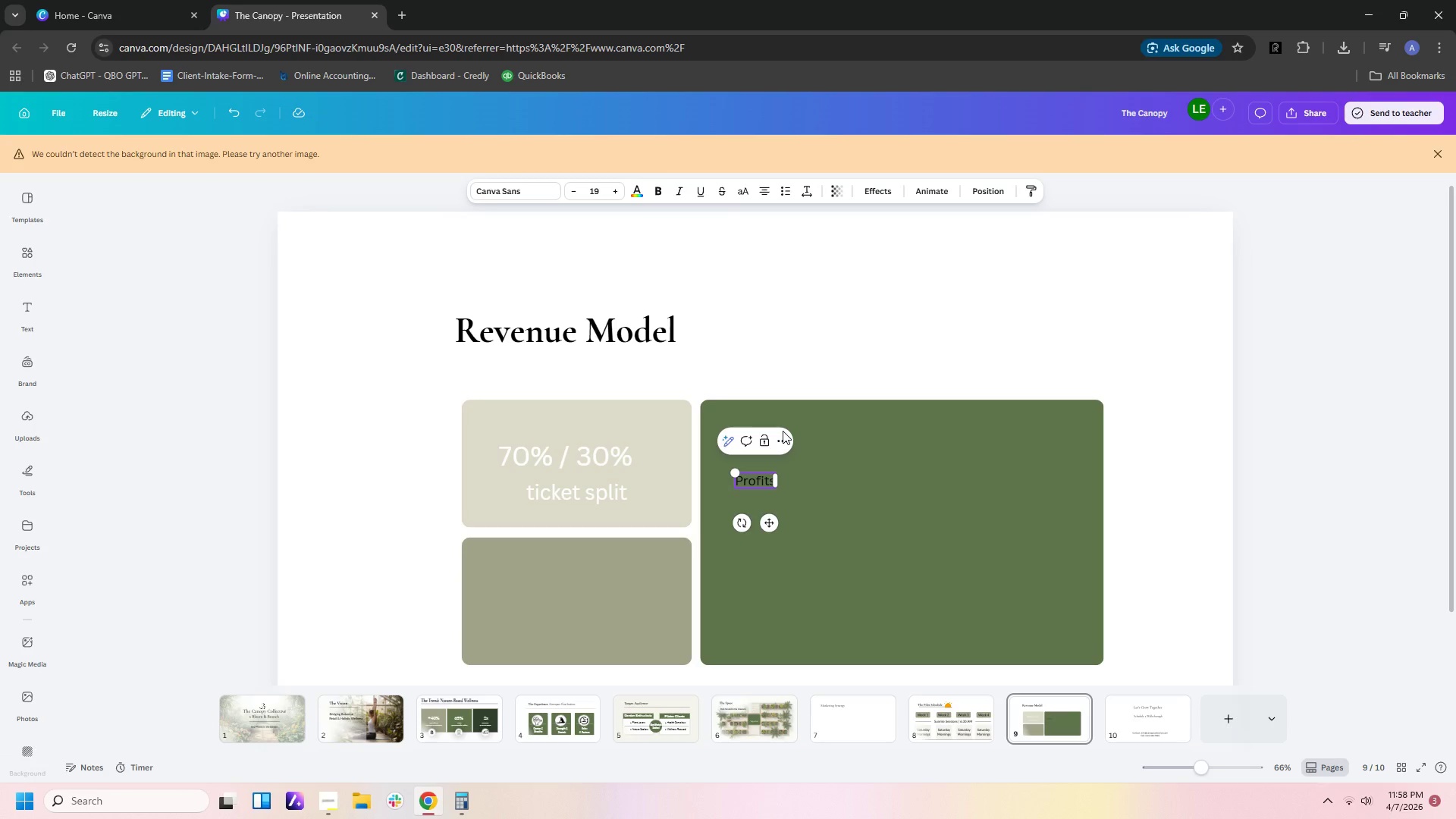 
left_click([765, 489])
 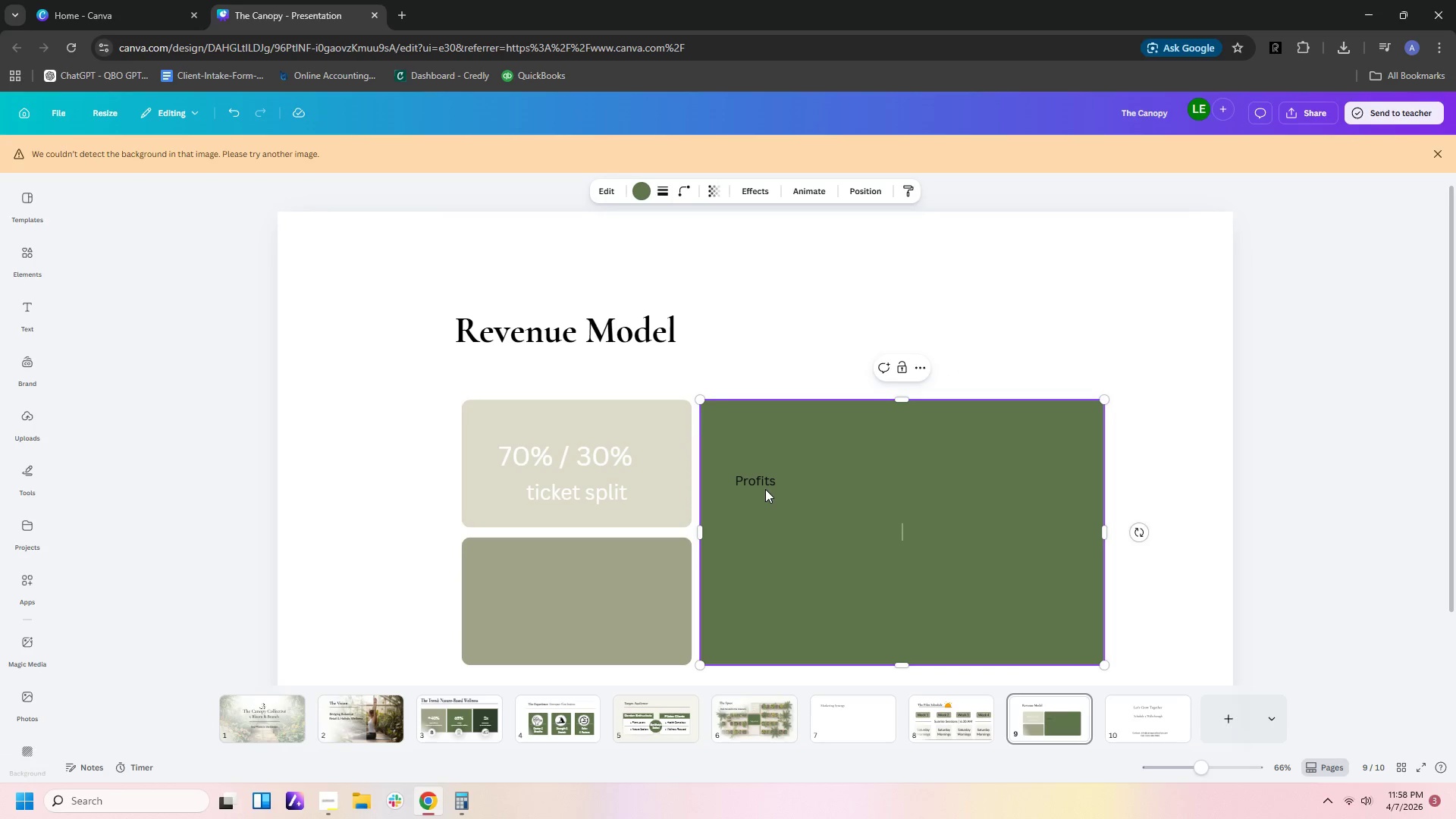 
left_click_drag(start_coordinate=[765, 489], to_coordinate=[878, 450])
 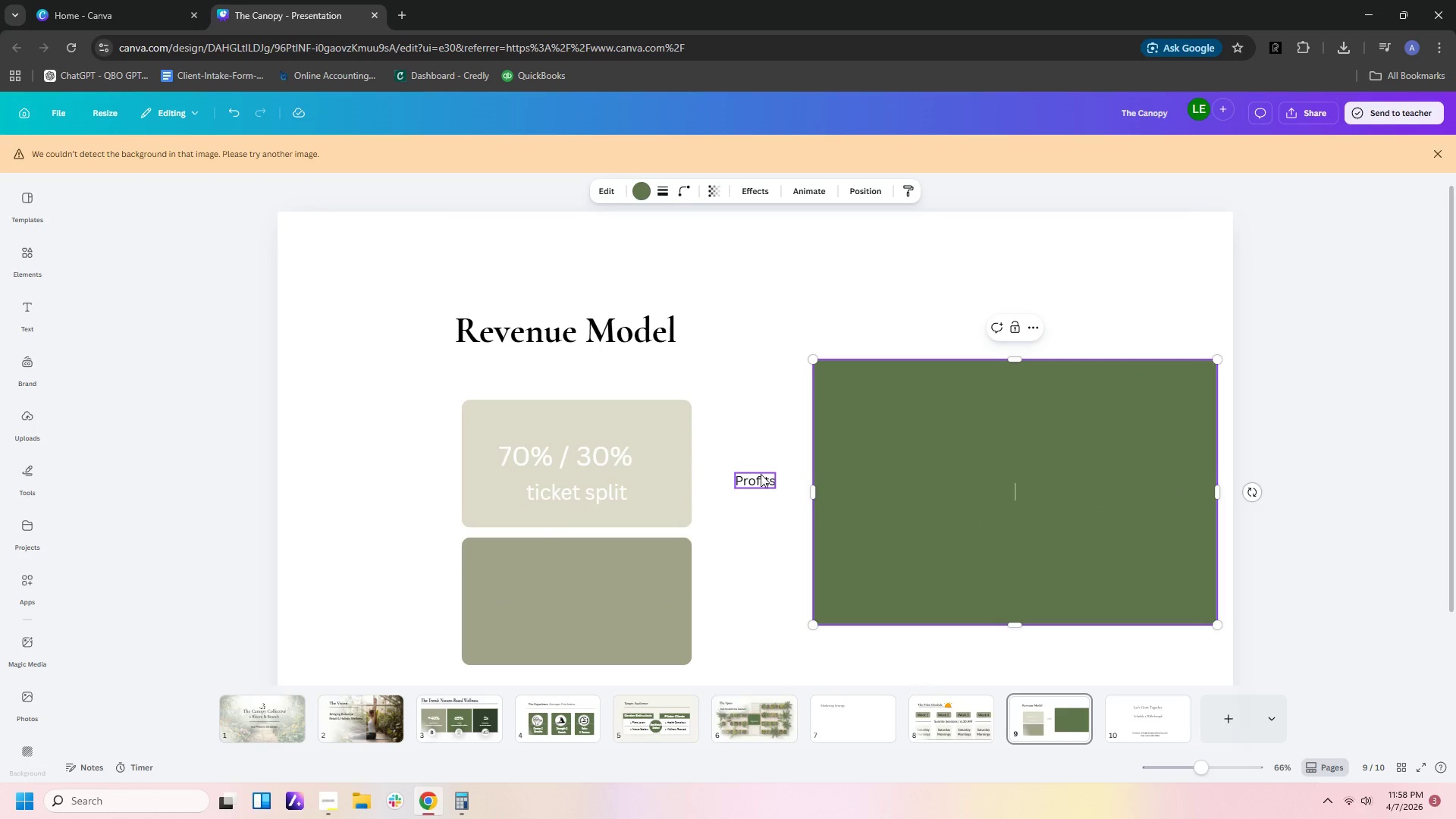 
left_click_drag(start_coordinate=[761, 474], to_coordinate=[578, 557])
 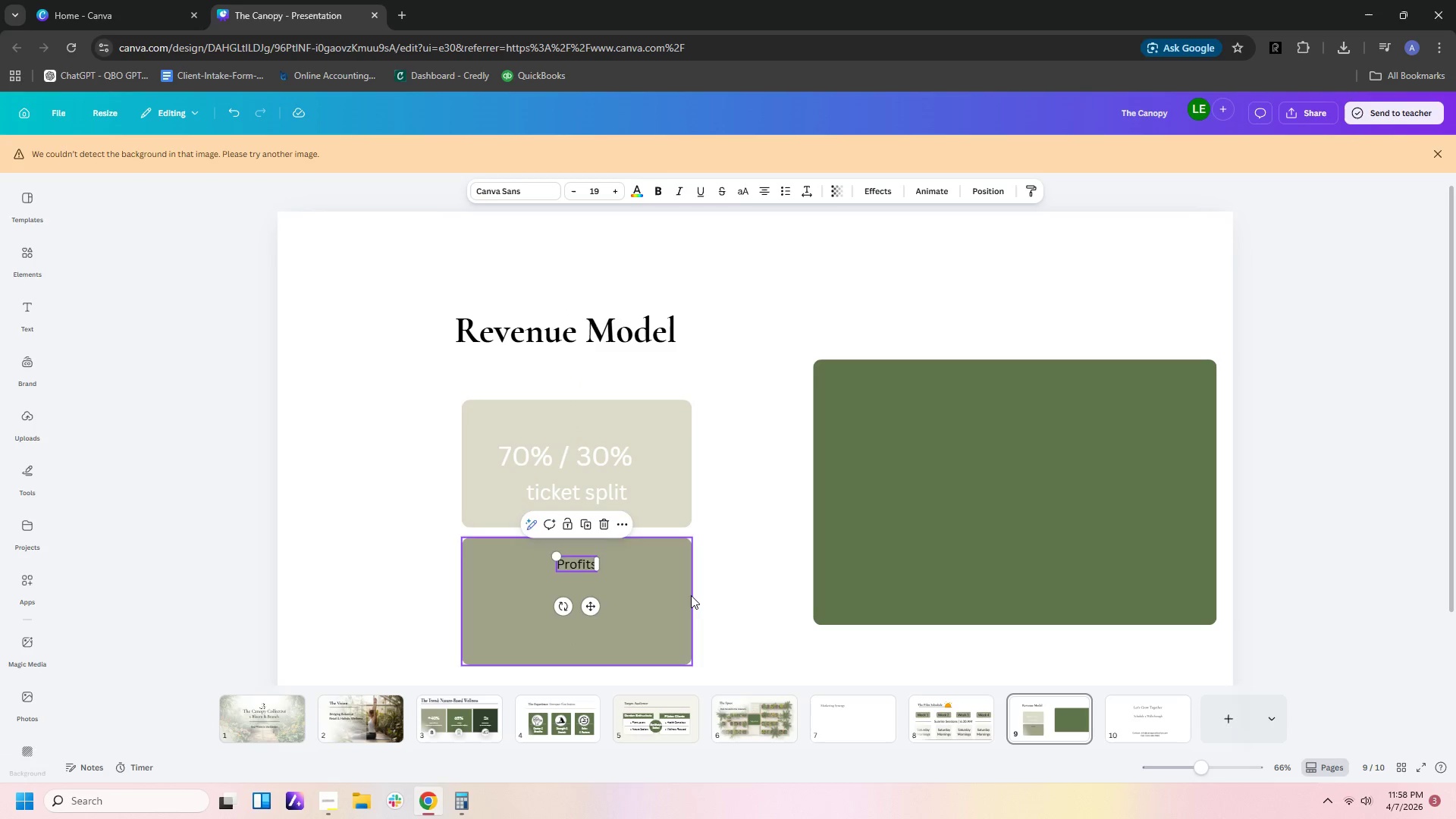 
left_click([718, 595])
 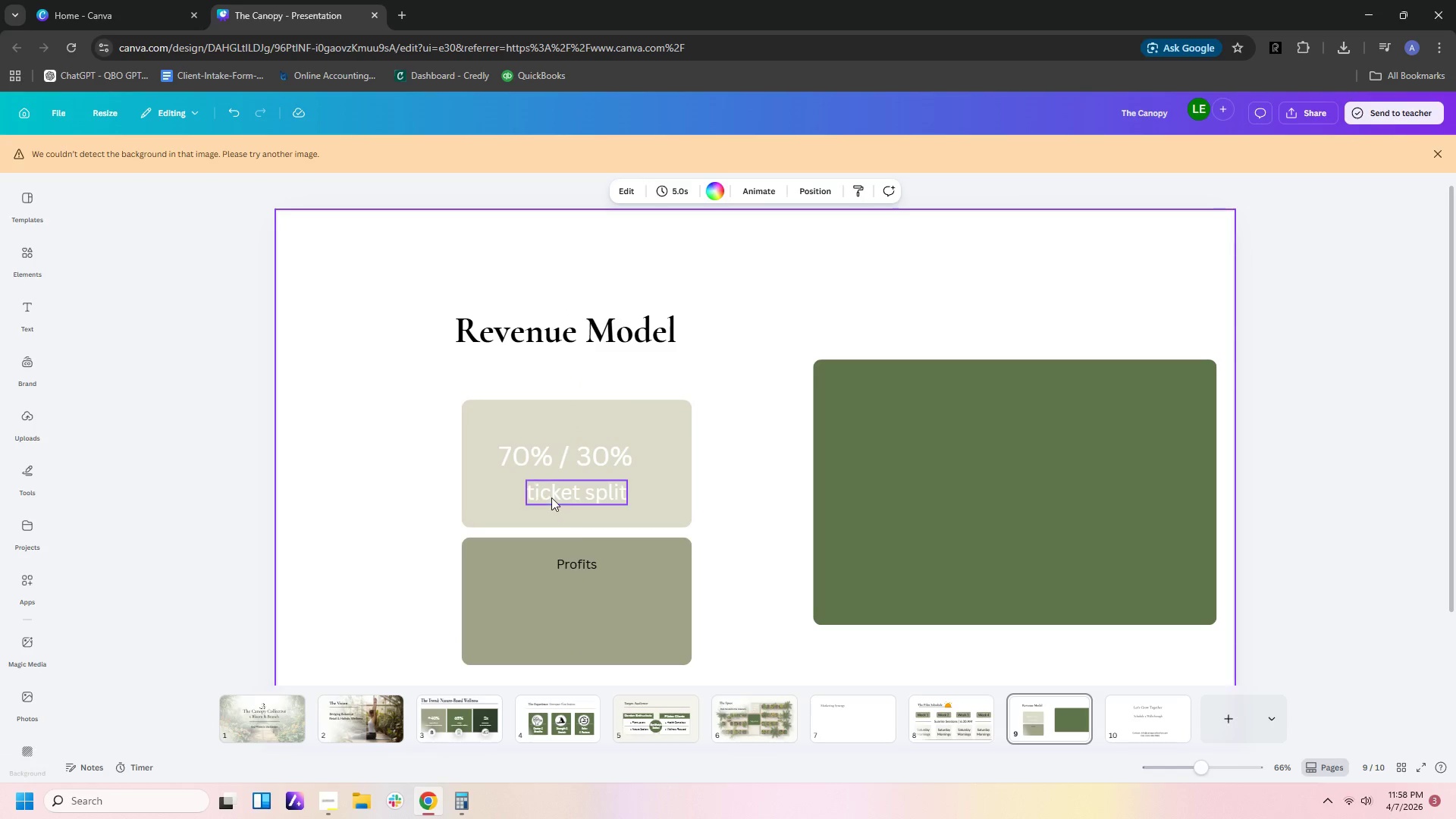 
left_click([551, 497])
 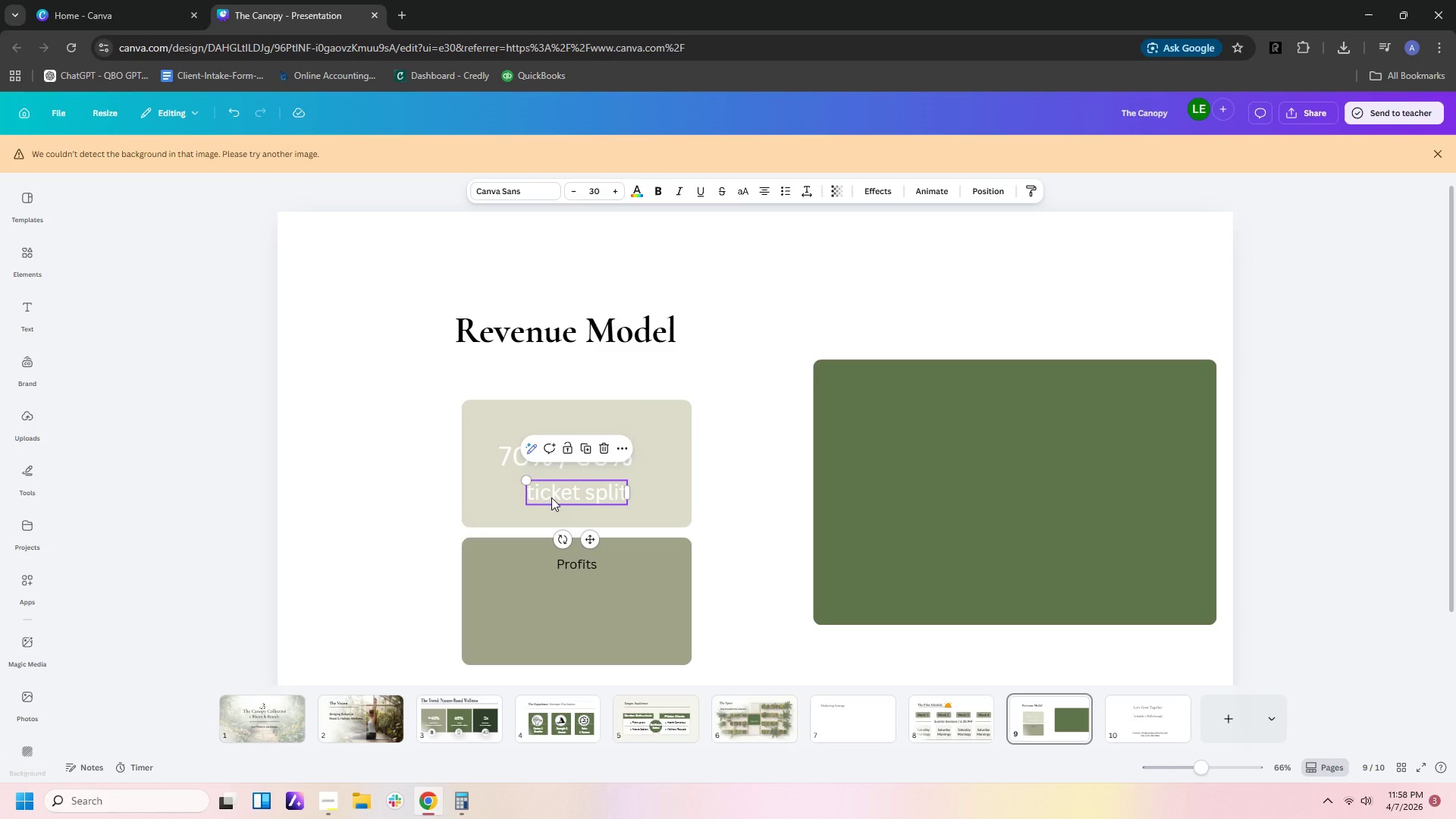 
hold_key(key=ShiftLeft, duration=0.7)
 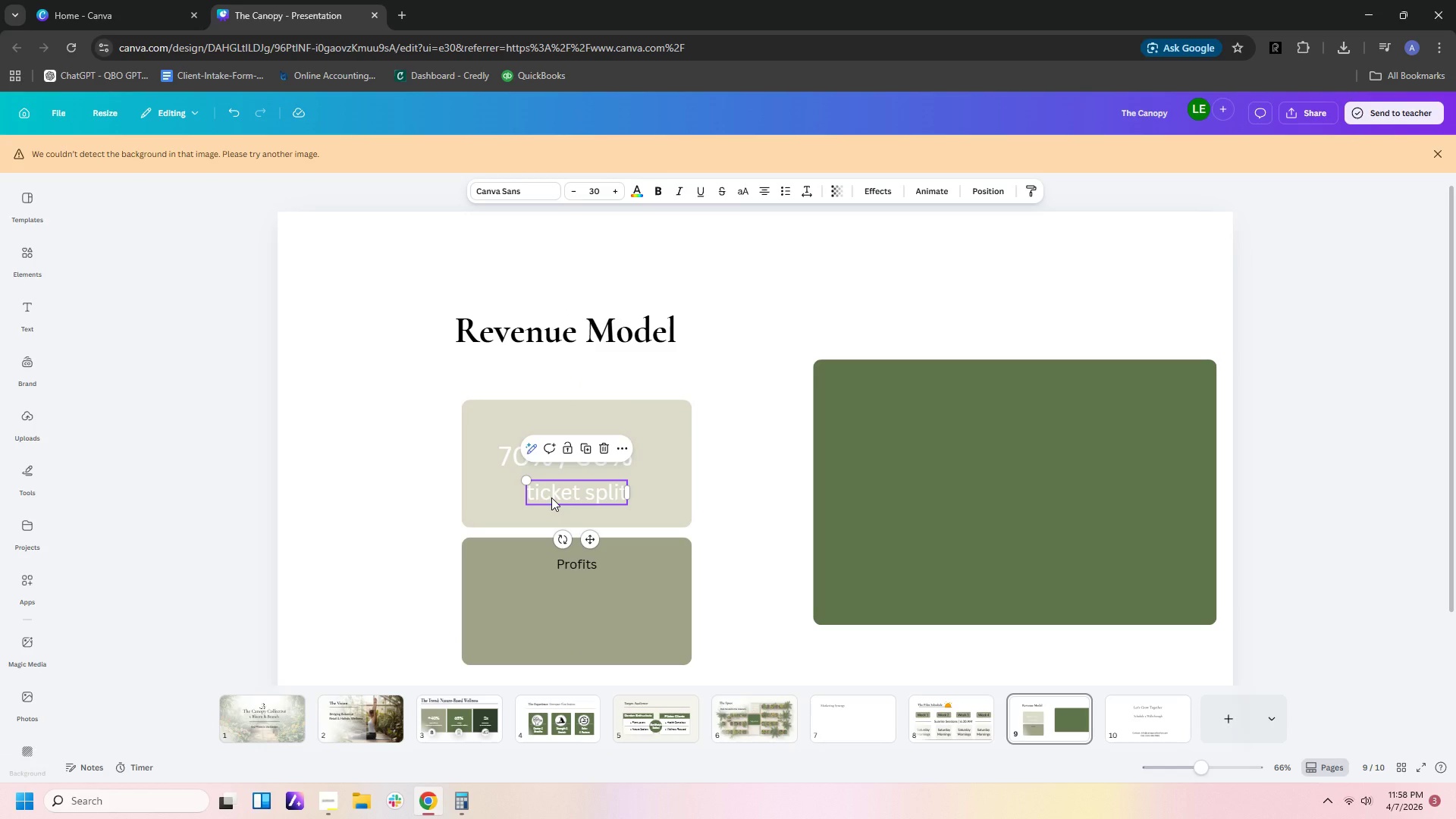 
key(Control+C)
 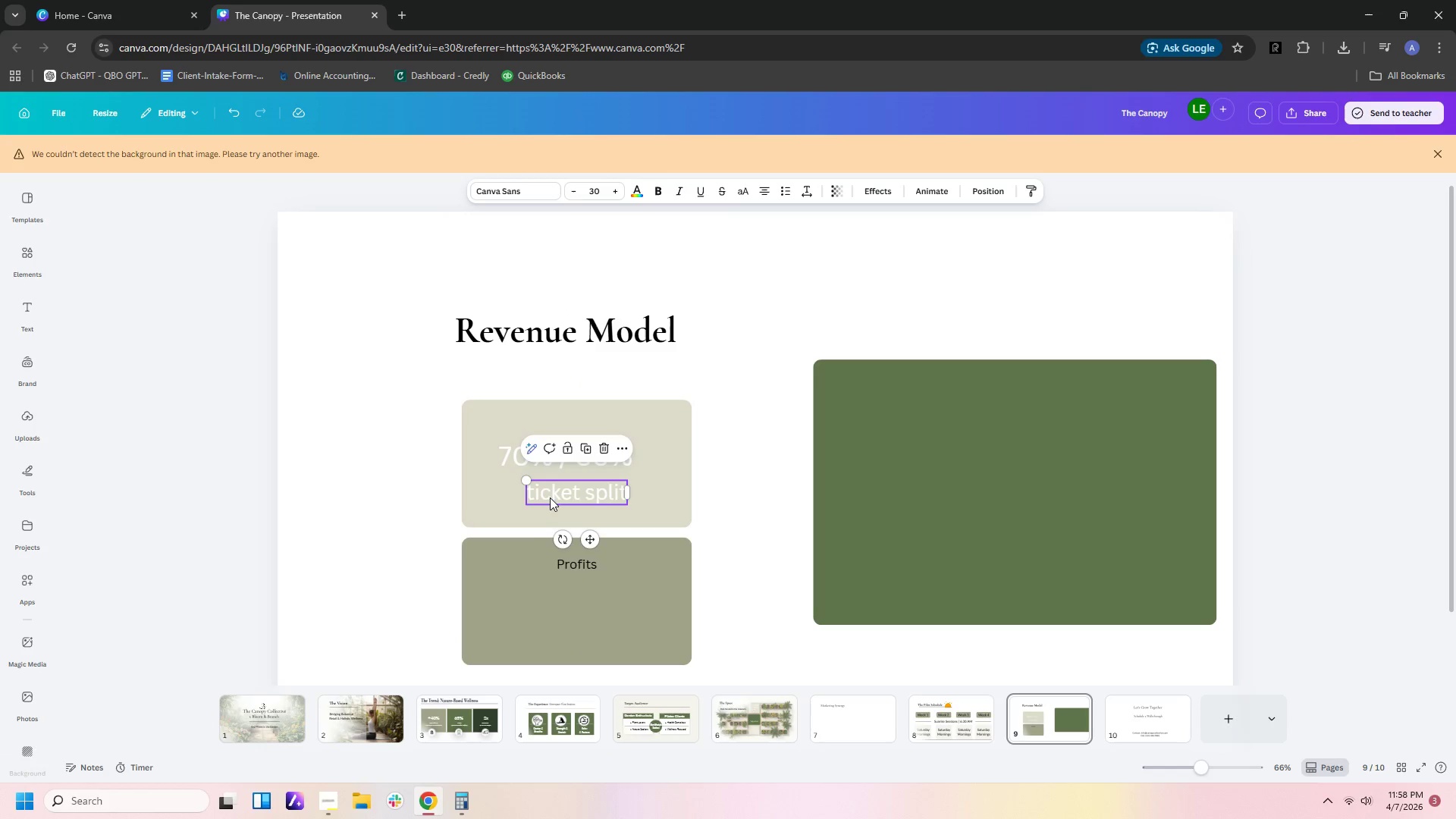 
key(Control+V)
 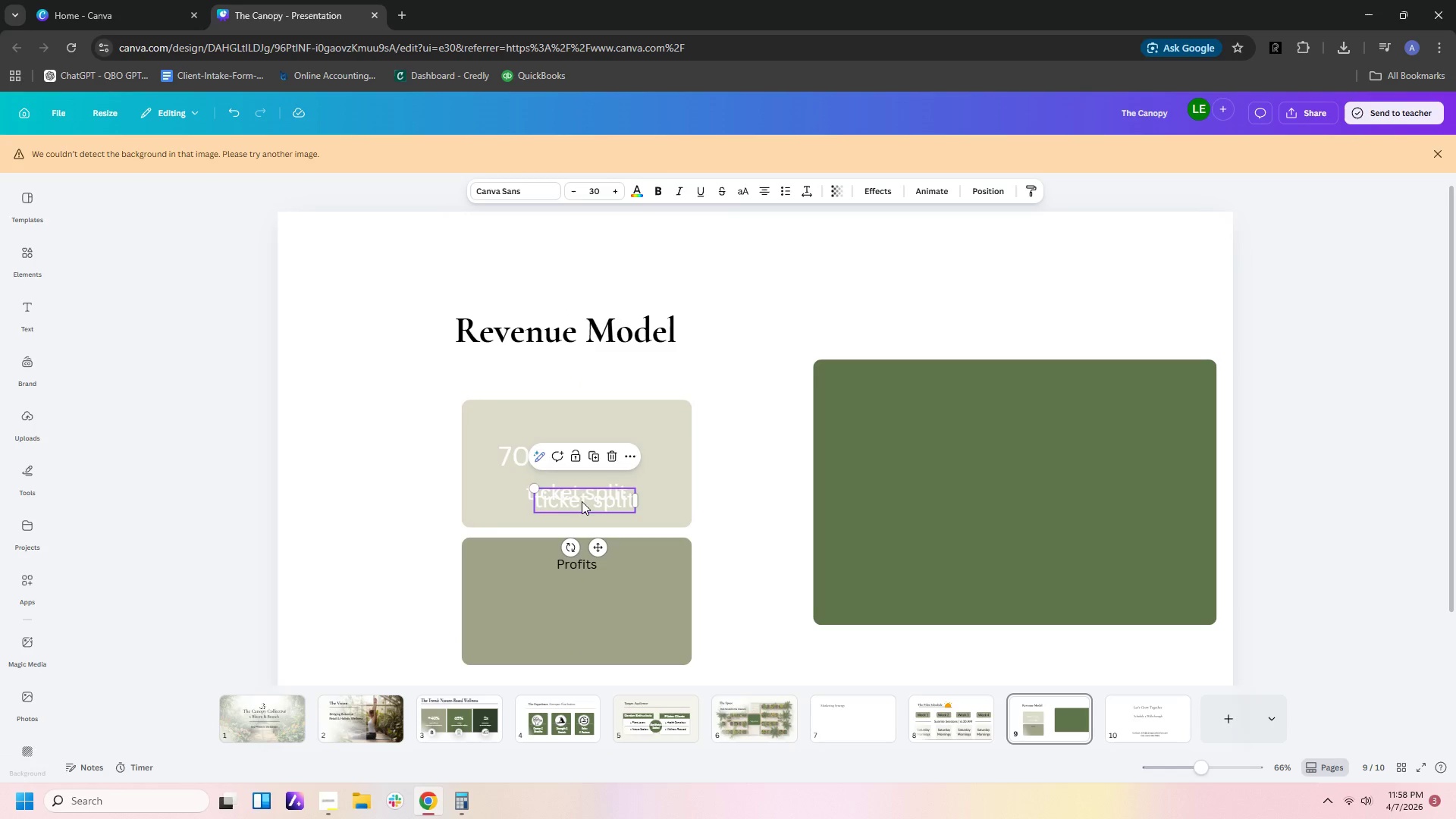 
left_click_drag(start_coordinate=[582, 501], to_coordinate=[573, 592])
 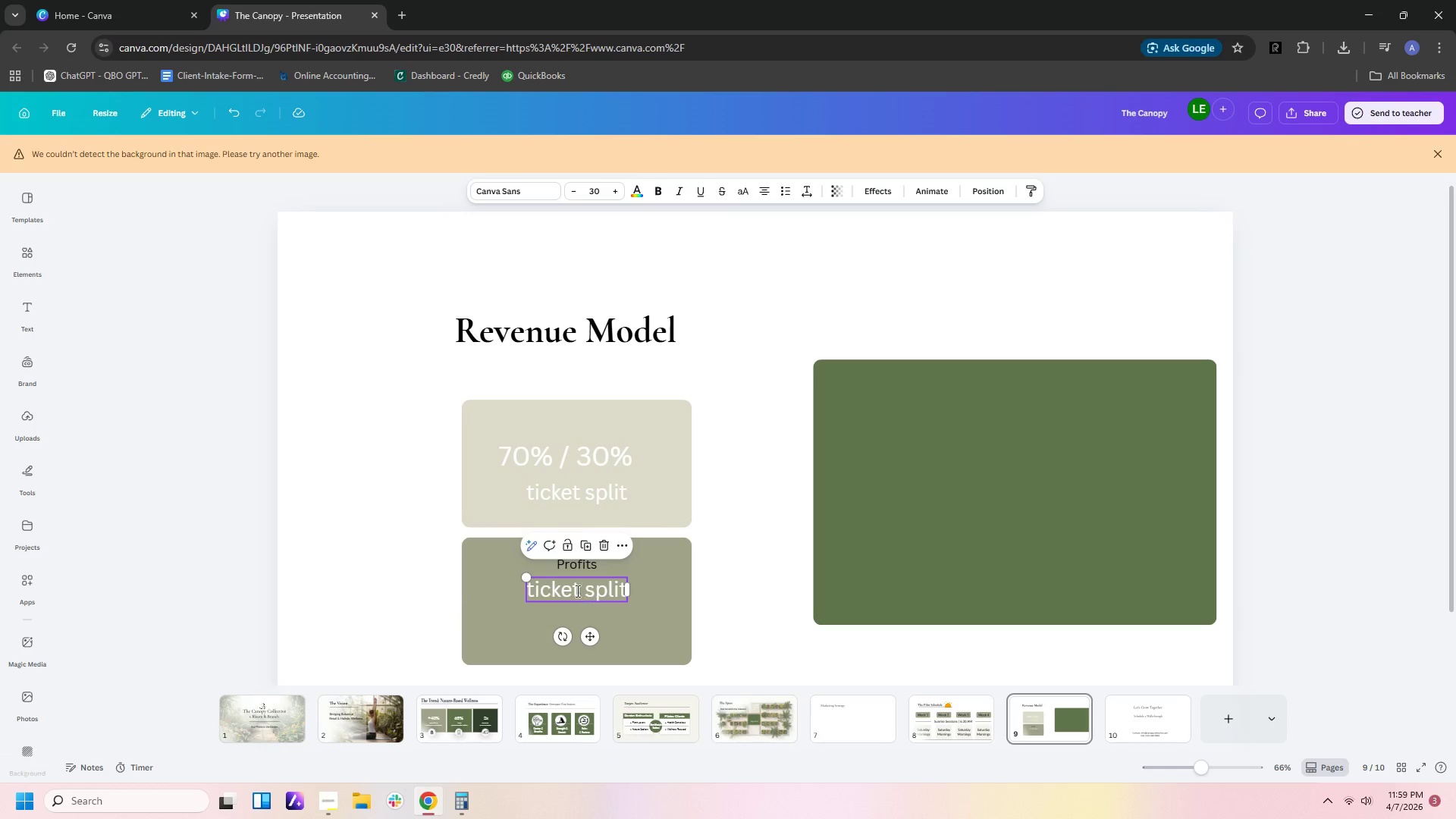 
double_click([576, 591])
 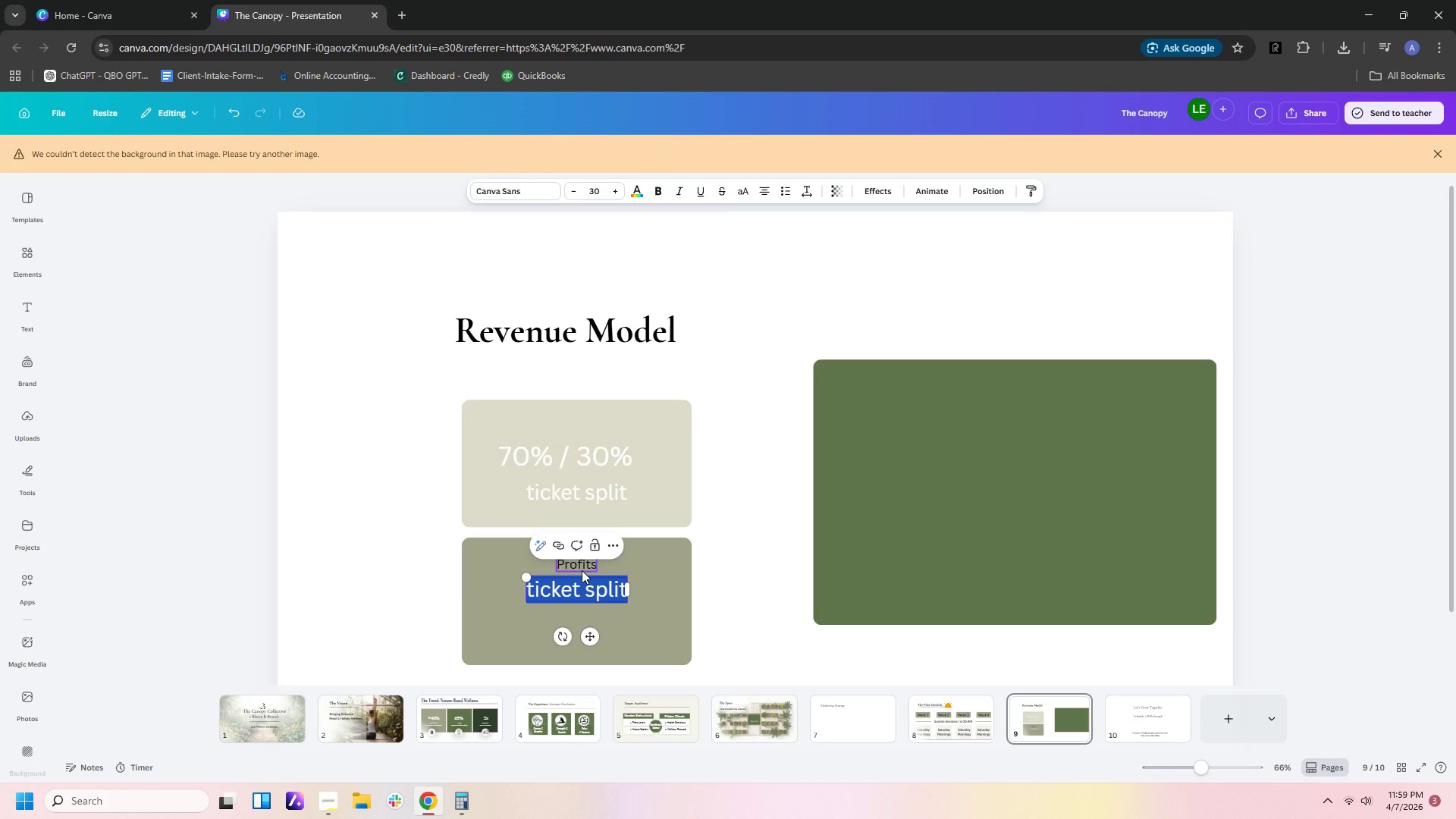 
key(Shift+ShiftLeft)
 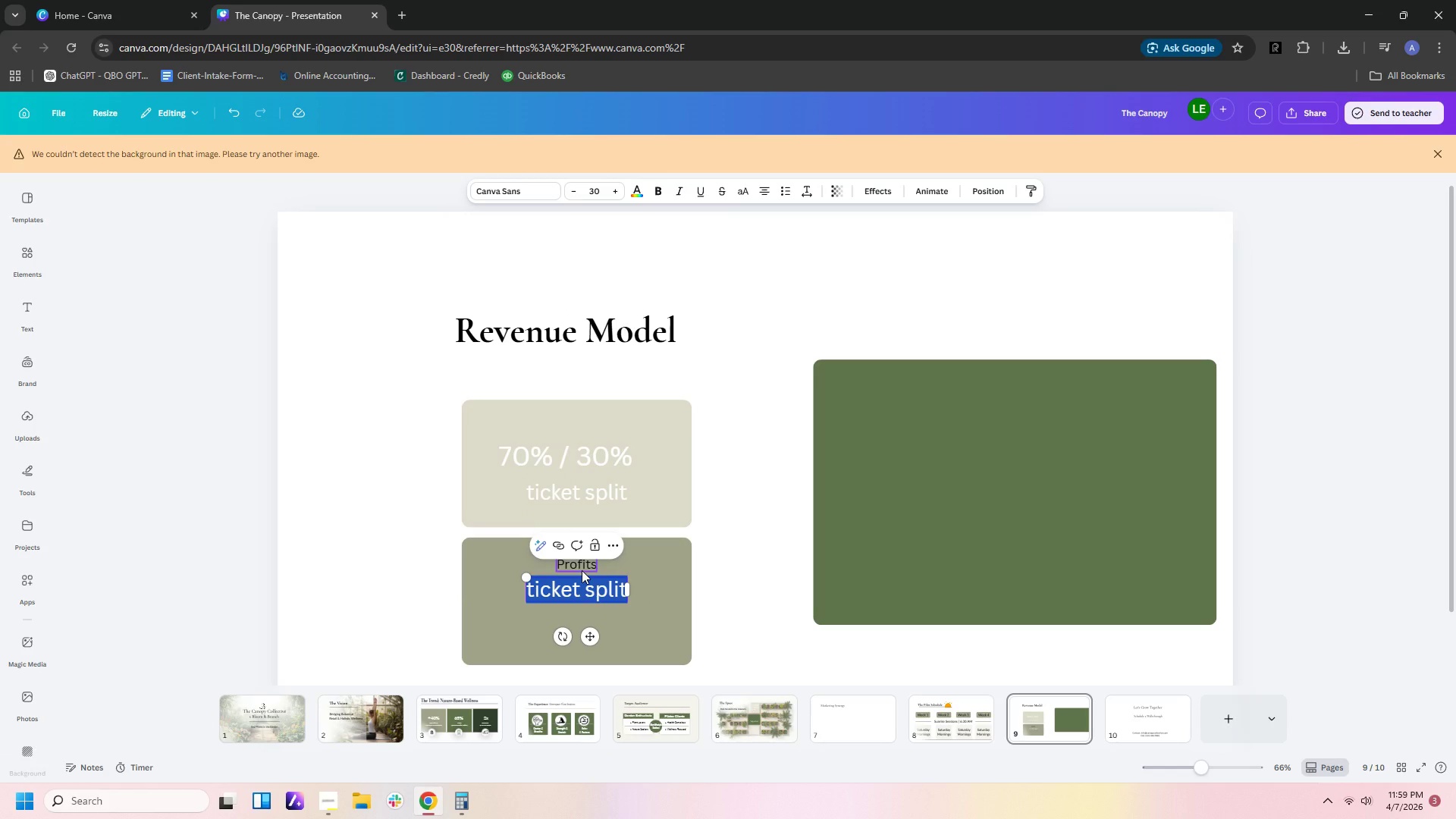 
key(Meta+Shift+MetaLeft)
 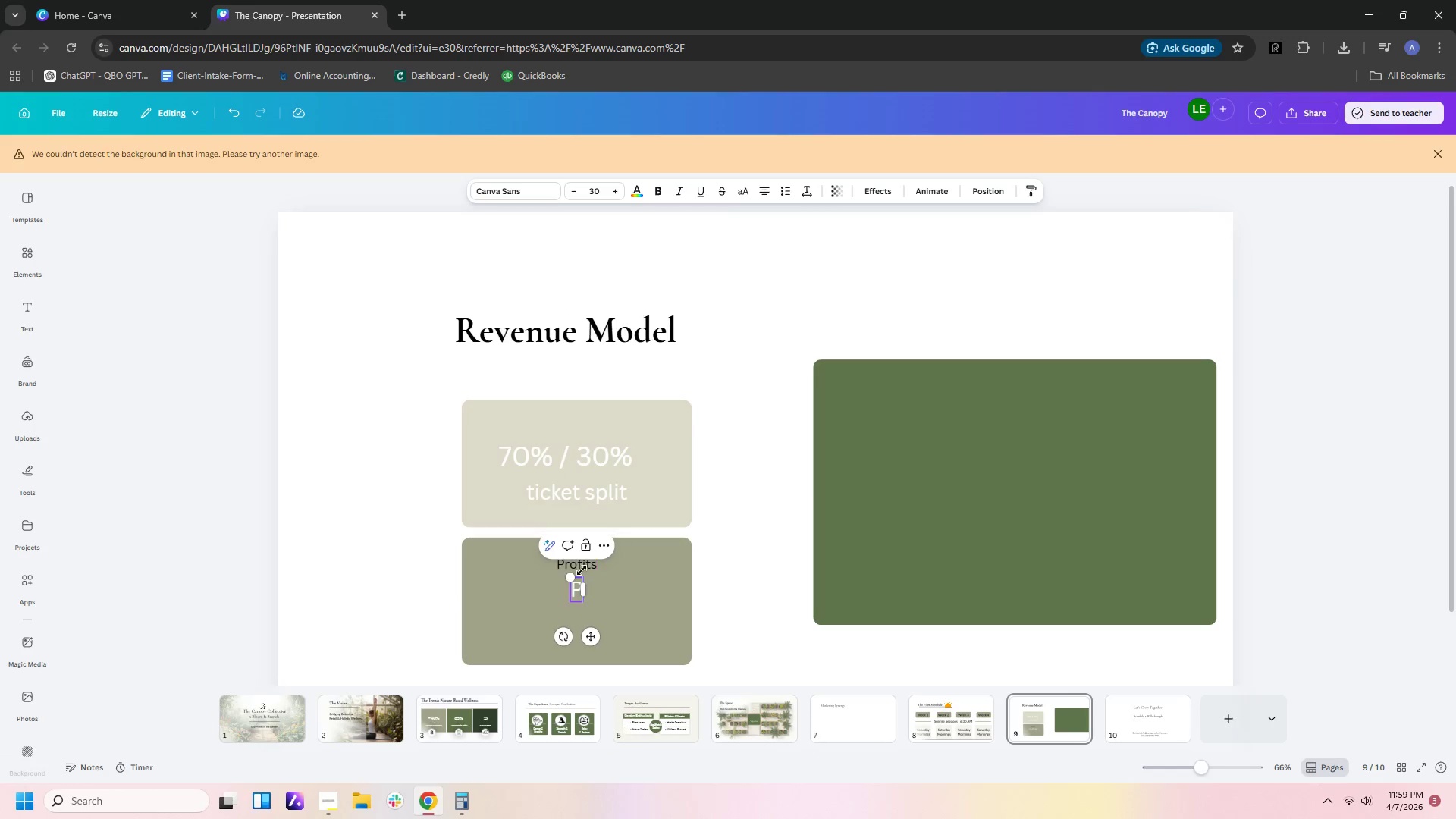 
type(Profit Shared)
 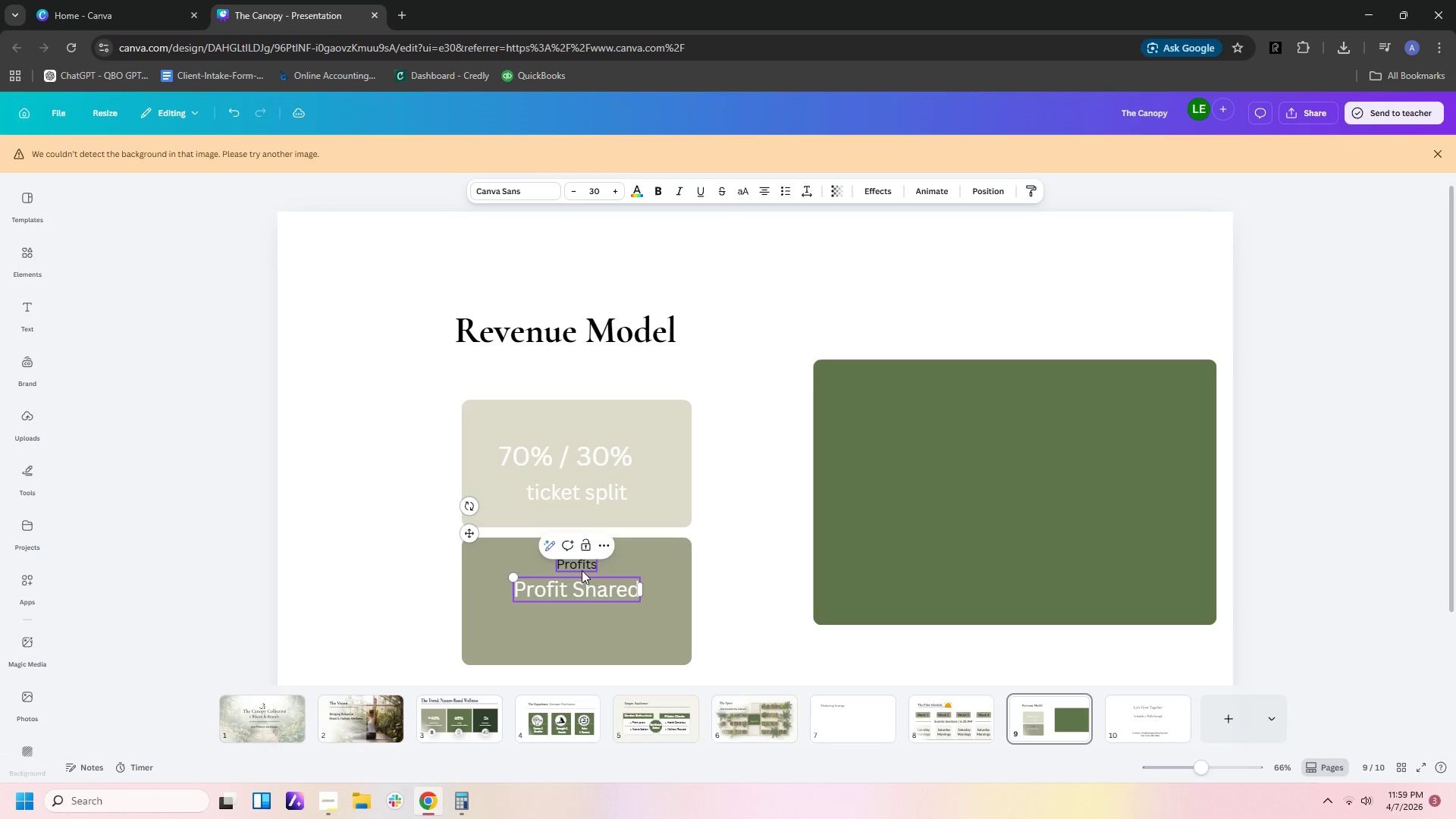 
left_click_drag(start_coordinate=[610, 591], to_coordinate=[612, 623])
 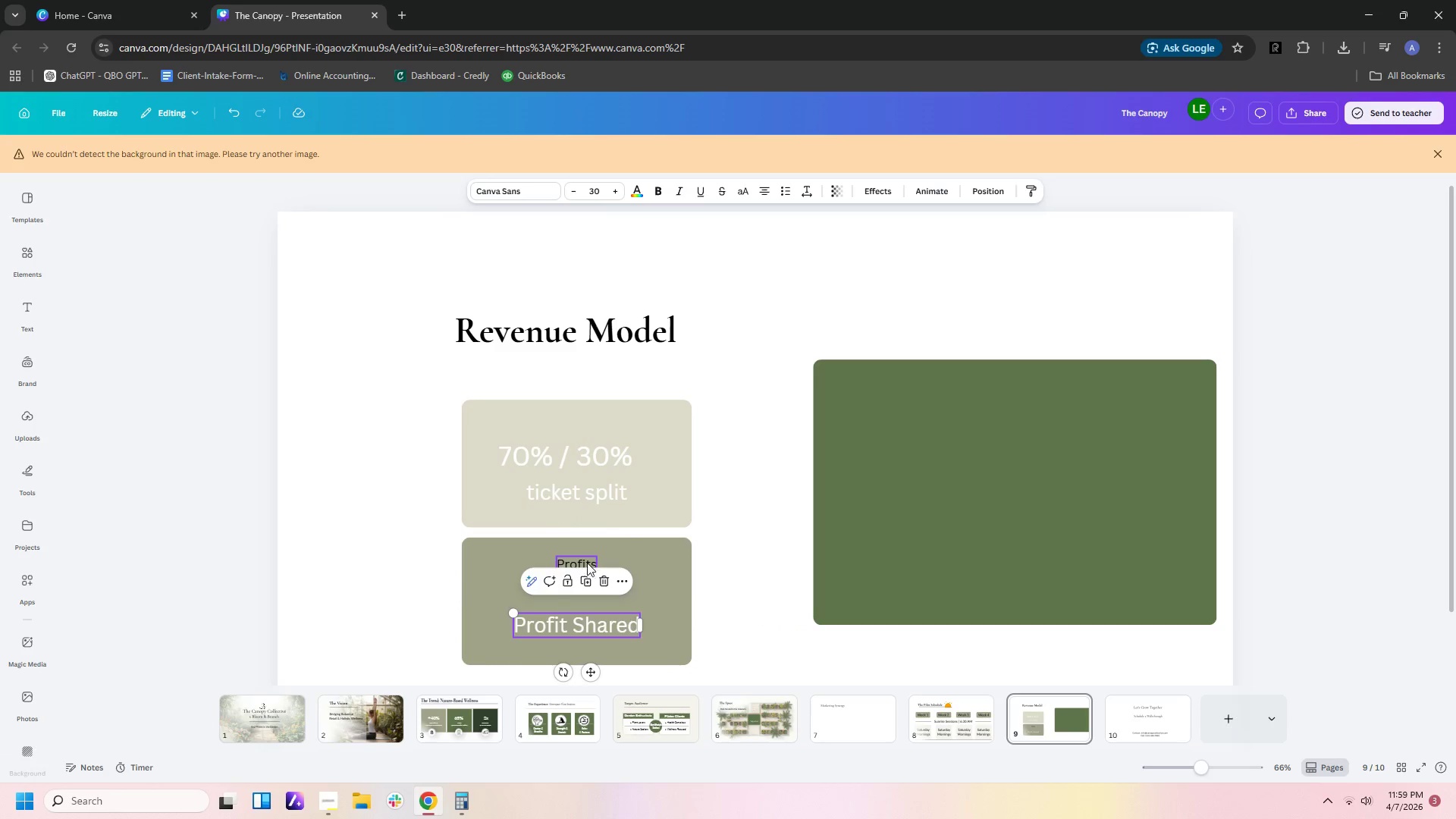 
left_click([587, 563])
 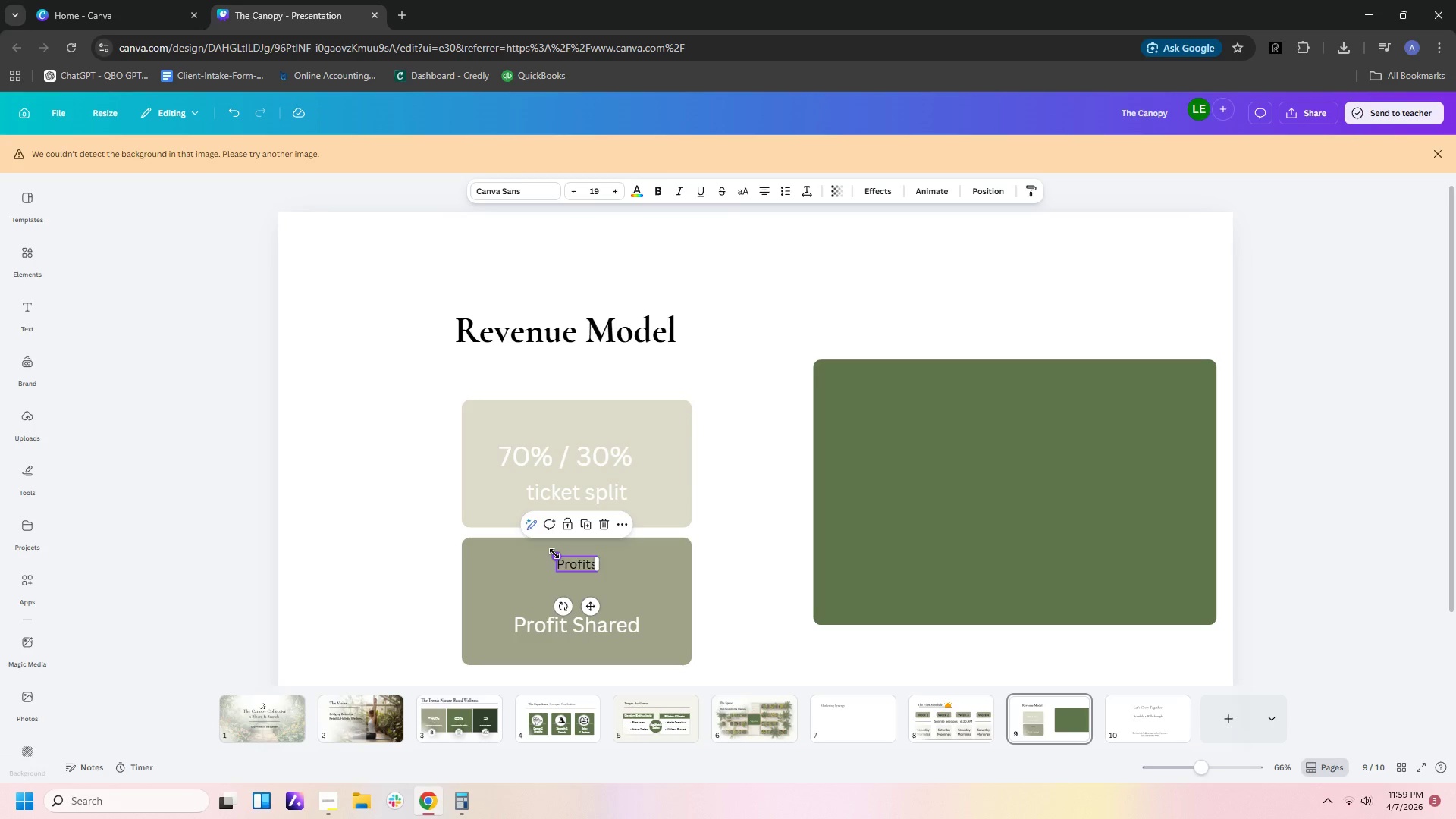 
left_click_drag(start_coordinate=[554, 554], to_coordinate=[463, 527])
 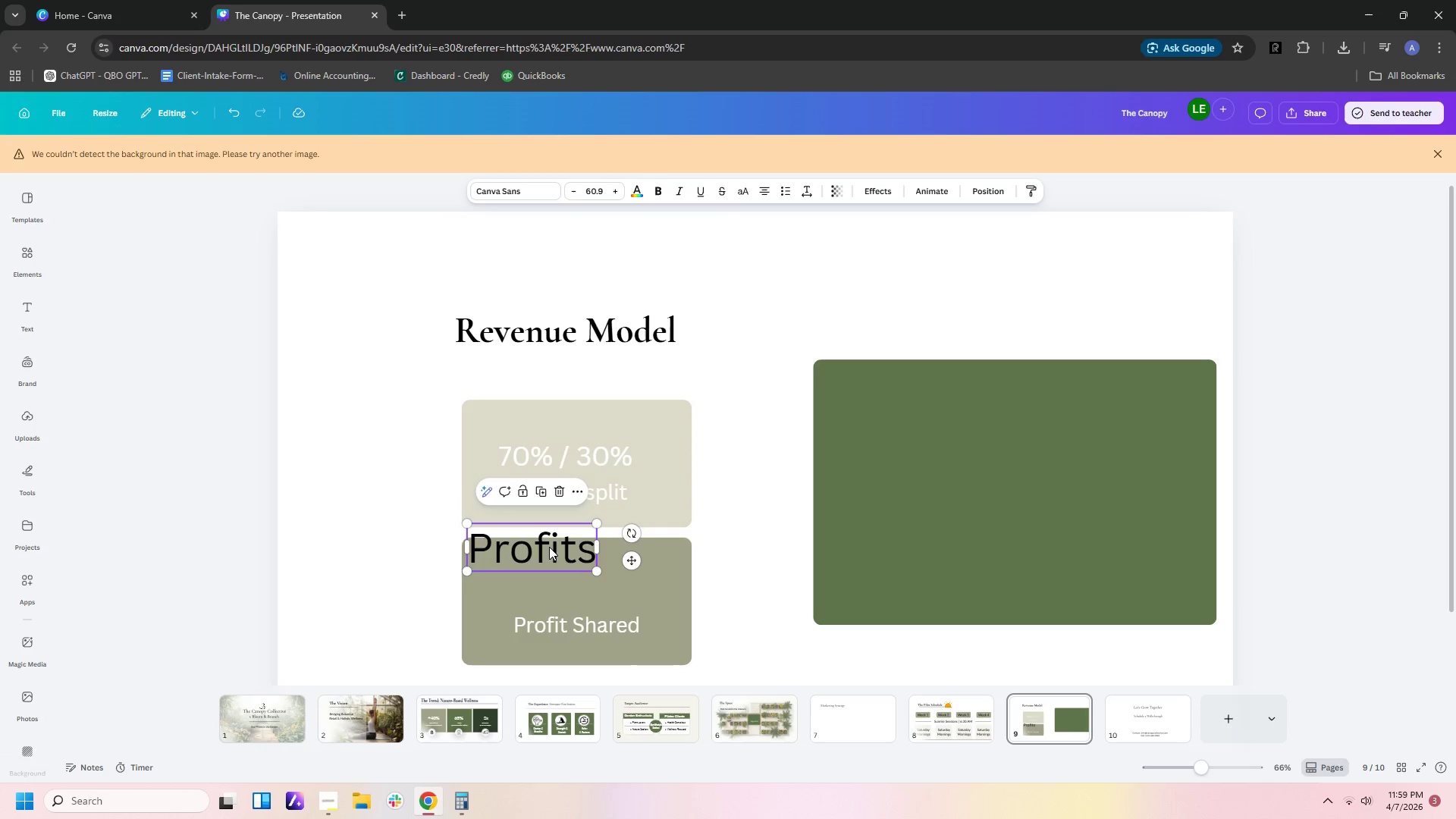 
left_click_drag(start_coordinate=[557, 551], to_coordinate=[598, 581])
 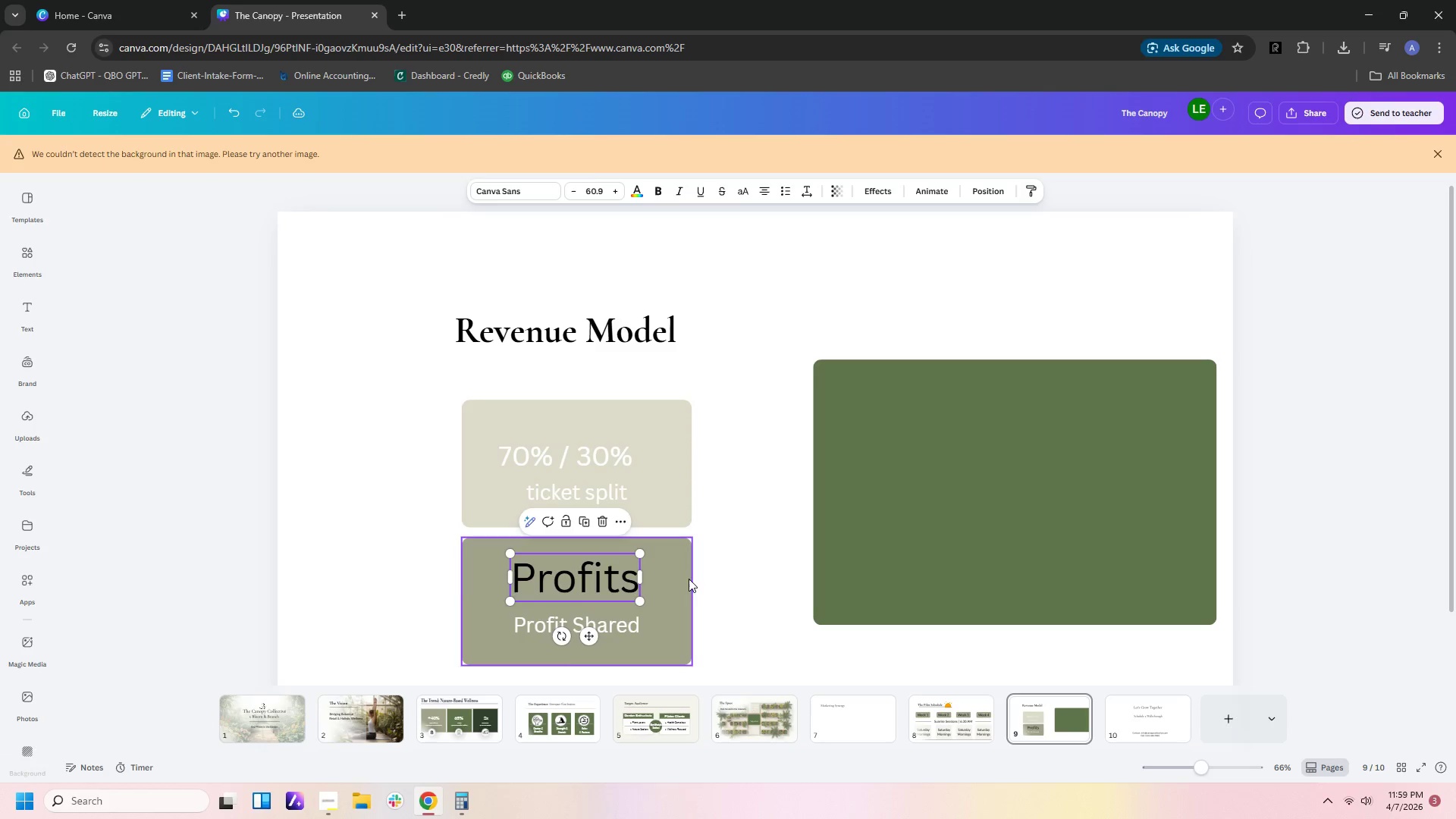 
left_click([689, 579])
 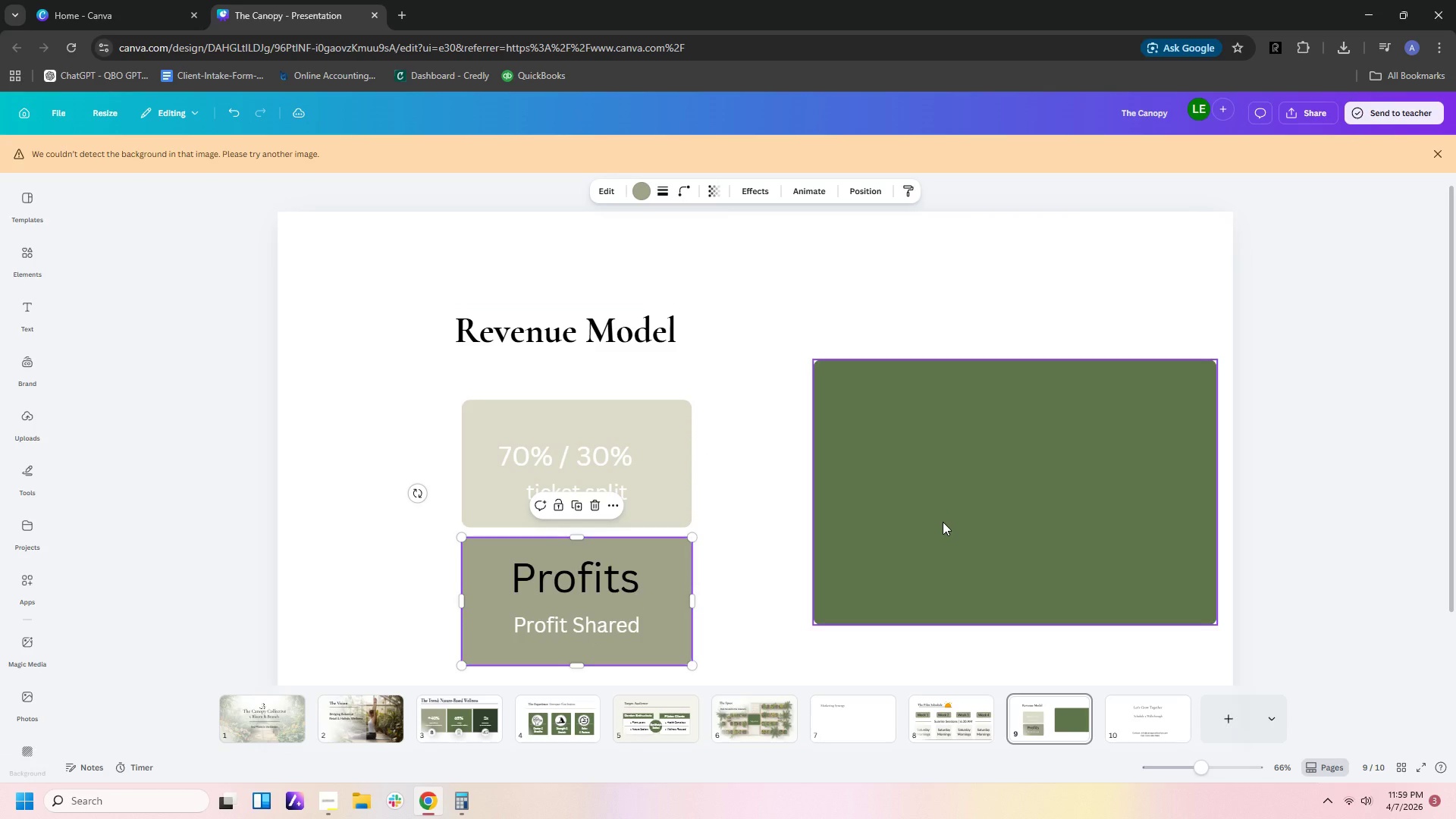 
left_click_drag(start_coordinate=[943, 526], to_coordinate=[836, 566])
 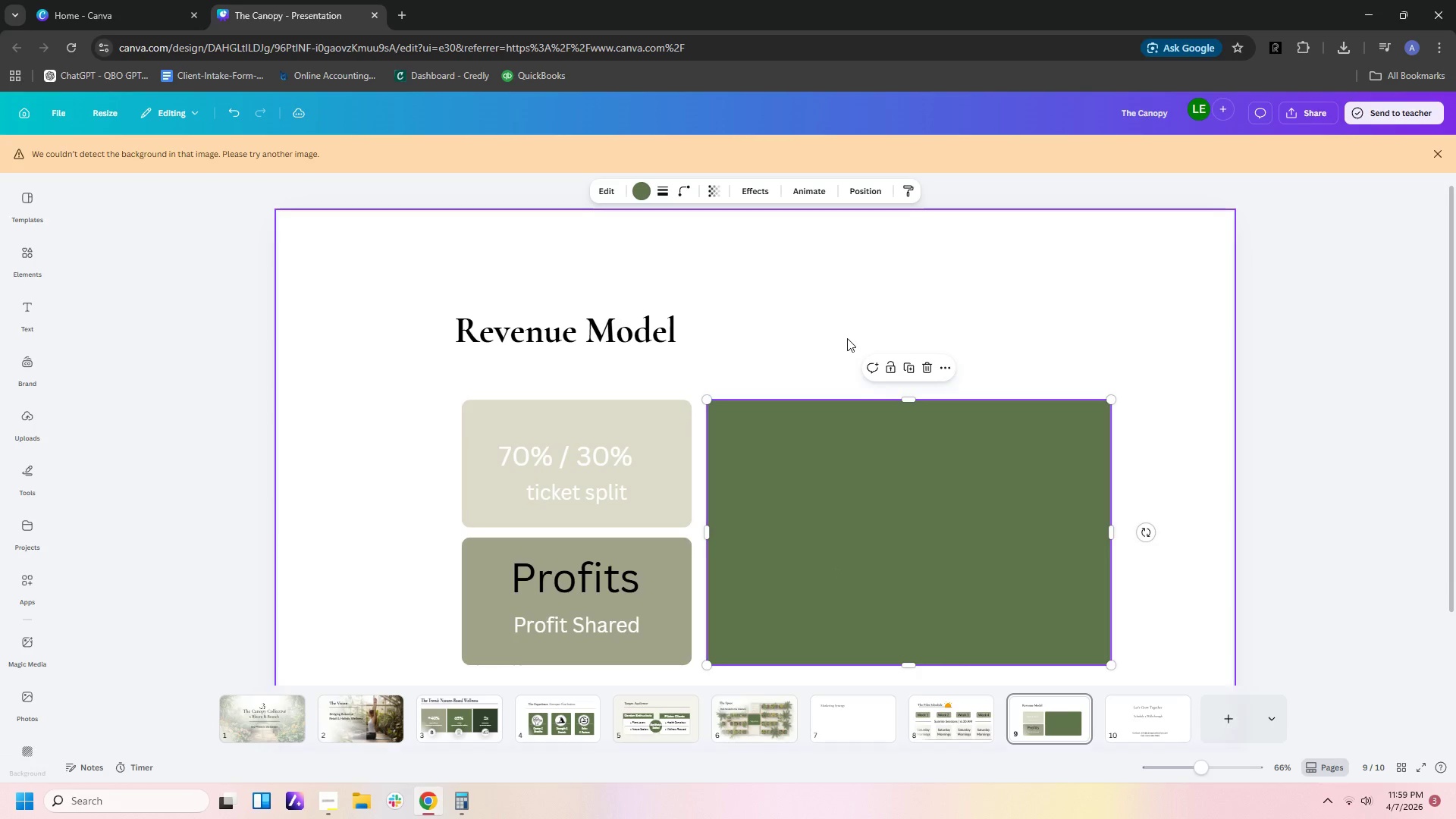 
left_click([847, 337])
 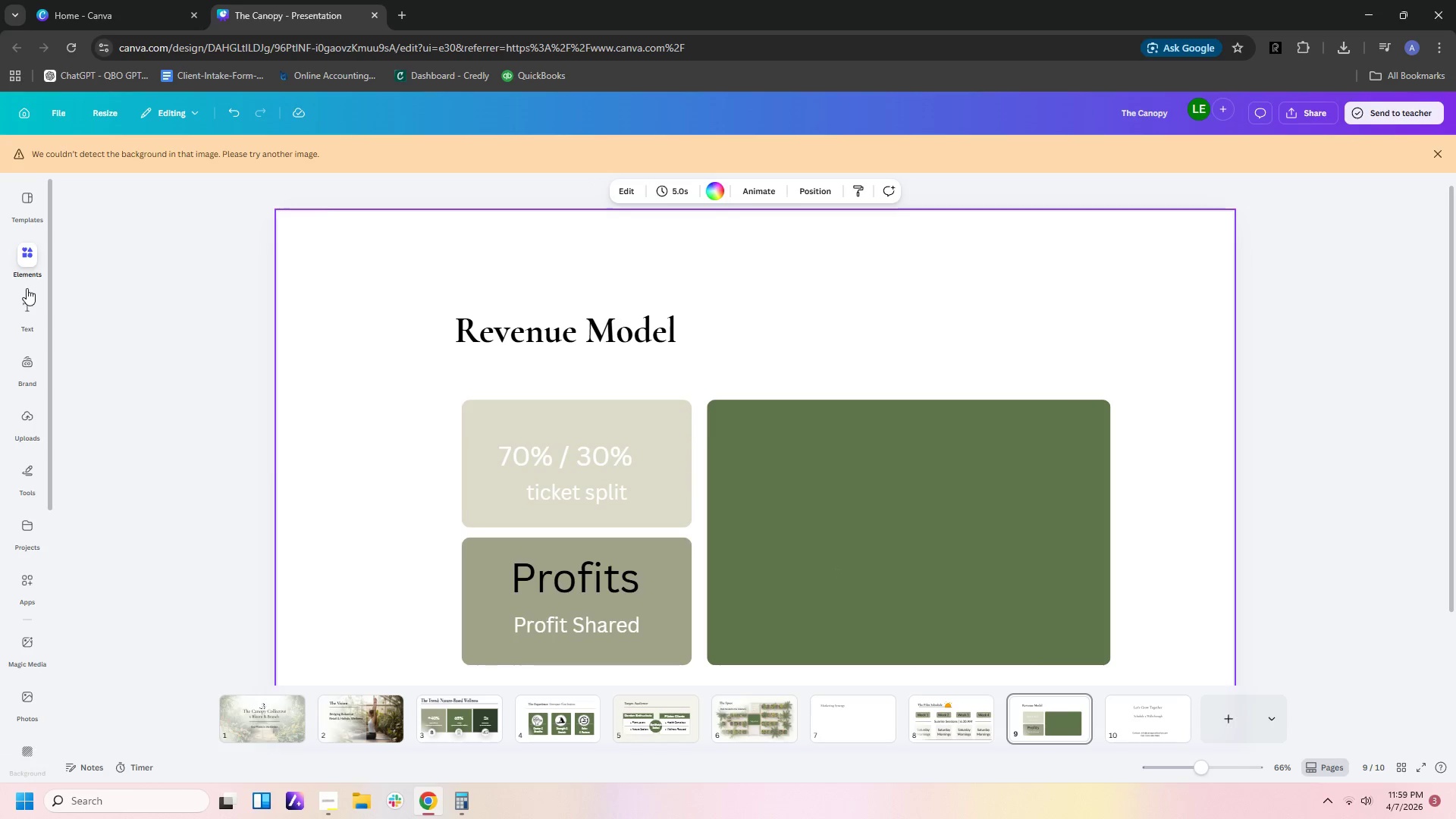 
left_click([35, 315])
 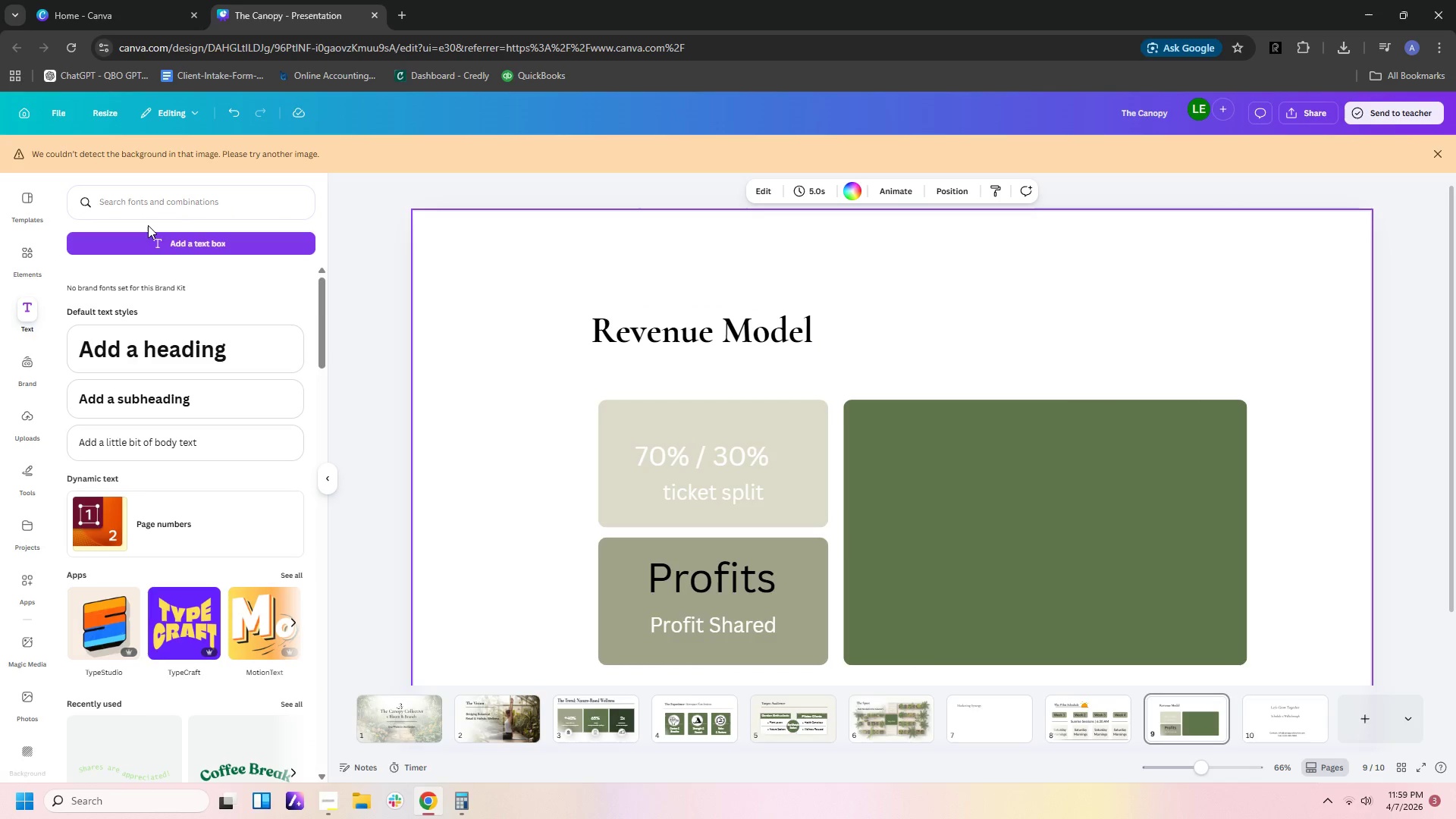 
double_click([171, 247])
 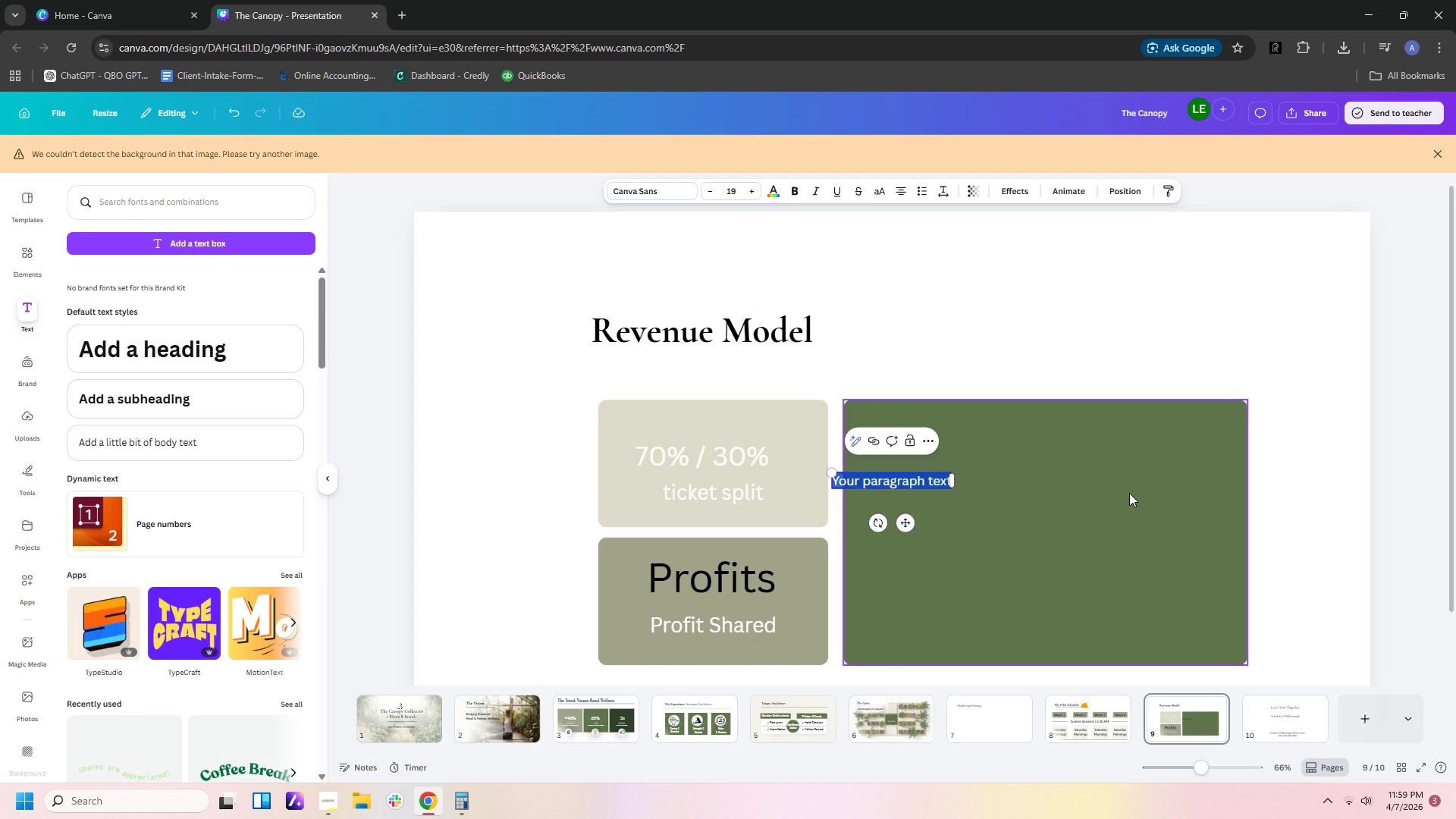 
type(Plus: bloo)
key(Backspace)
key(Backspace)
key(Backspace)
key(Backspace)
key(Backspace)
type( Bloom & Branch Slaes)
key(Backspace)
key(Backspace)
key(Backspace)
type(ates)
 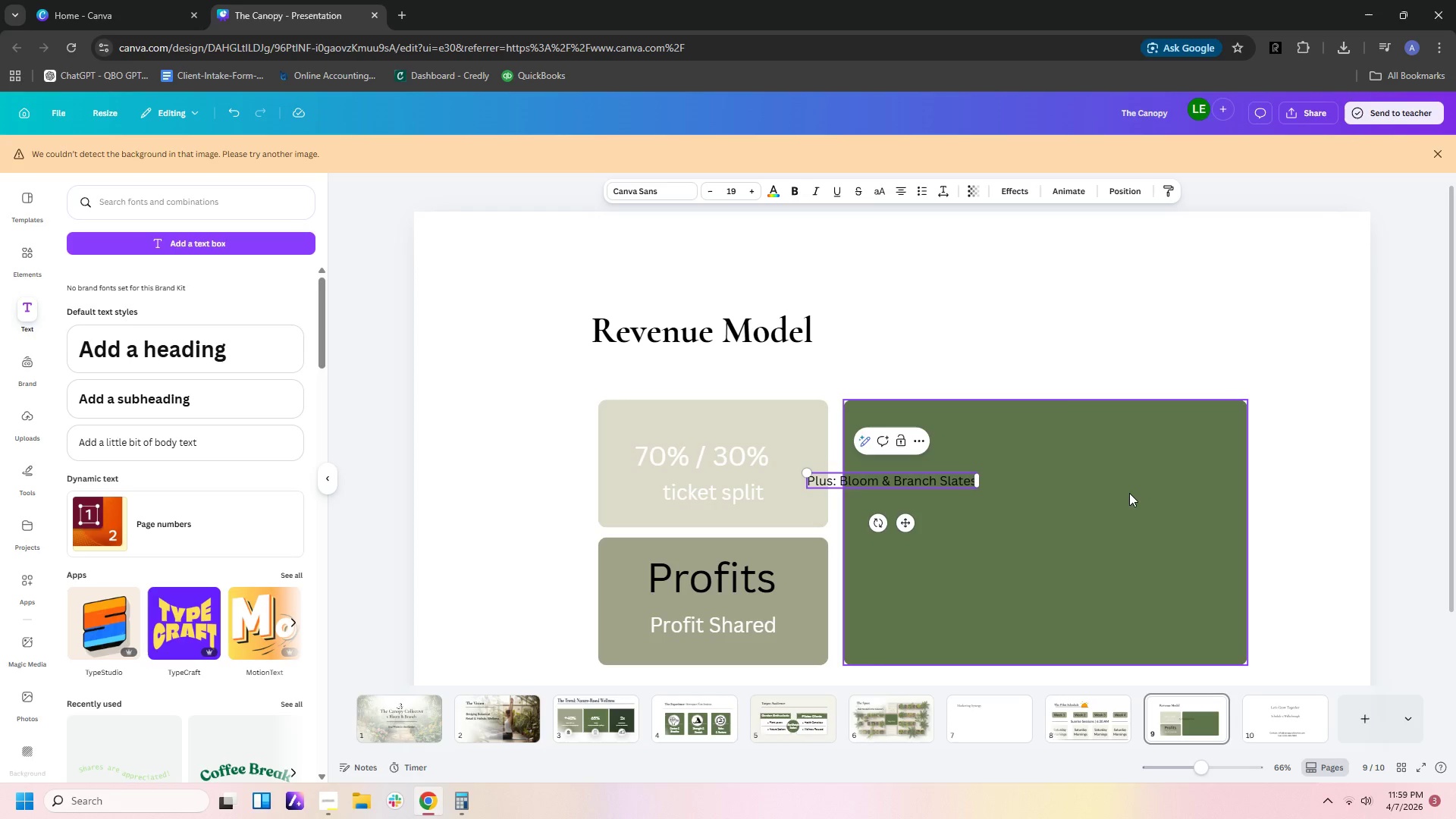 
key(Backspace)
key(Backspace)
key(Backspace)
key(Backspace)
key(Backspace)
type(ales with mango shake)
 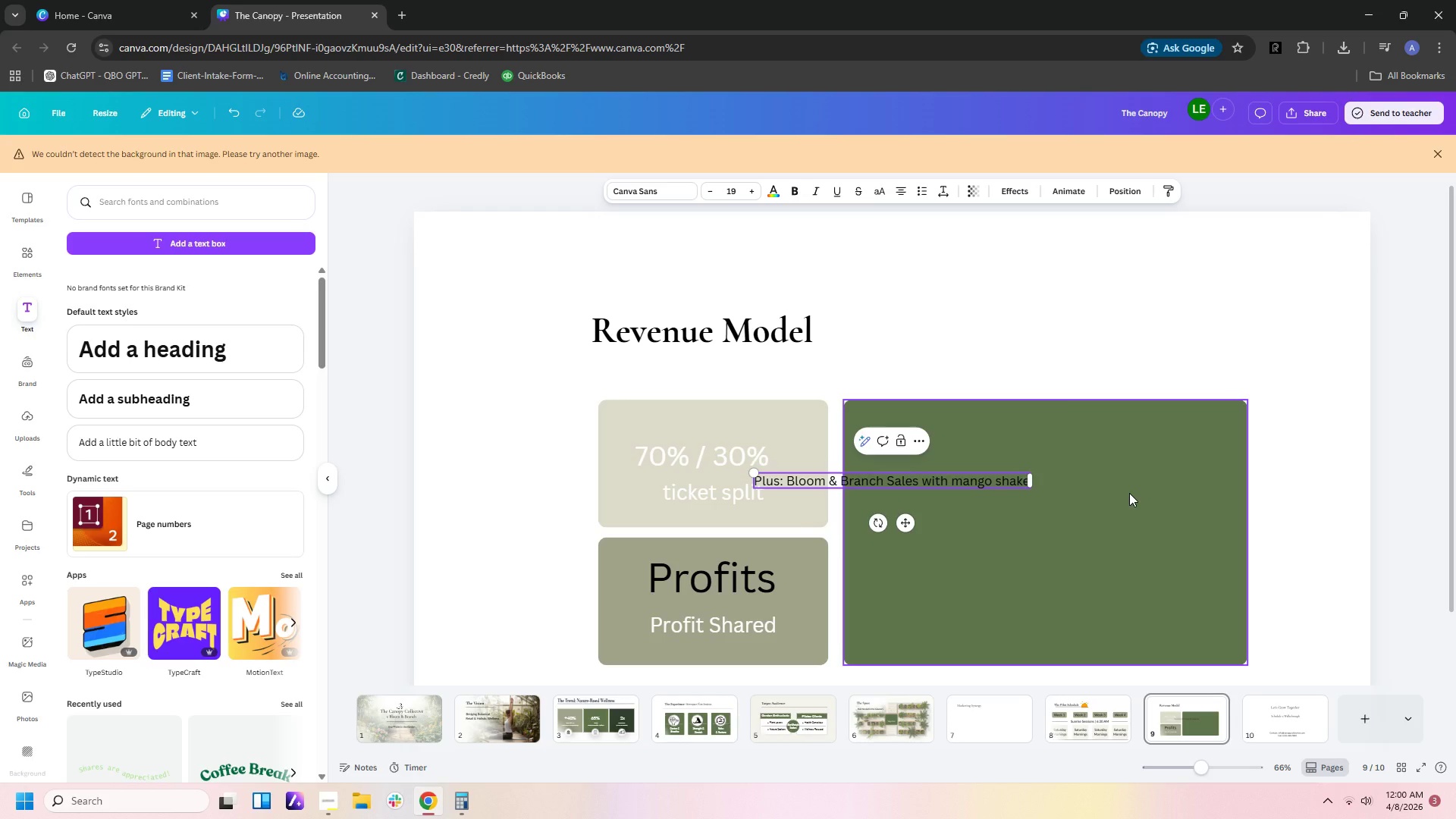 
hold_key(key=Backspace, duration=1.11)
 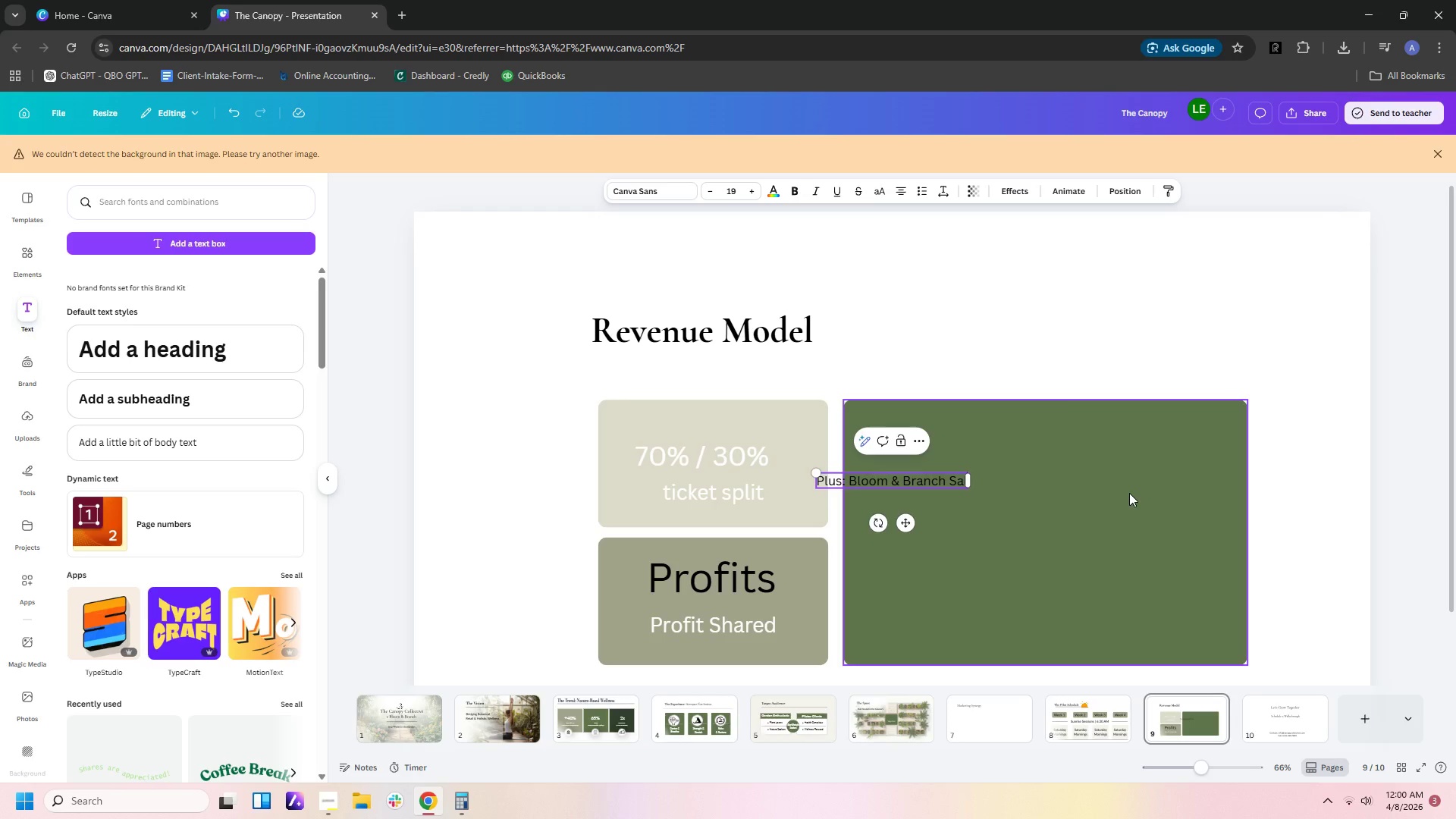 
type(le bond)
key(Backspace)
key(Backspace)
key(Backspace)
key(Backspace)
 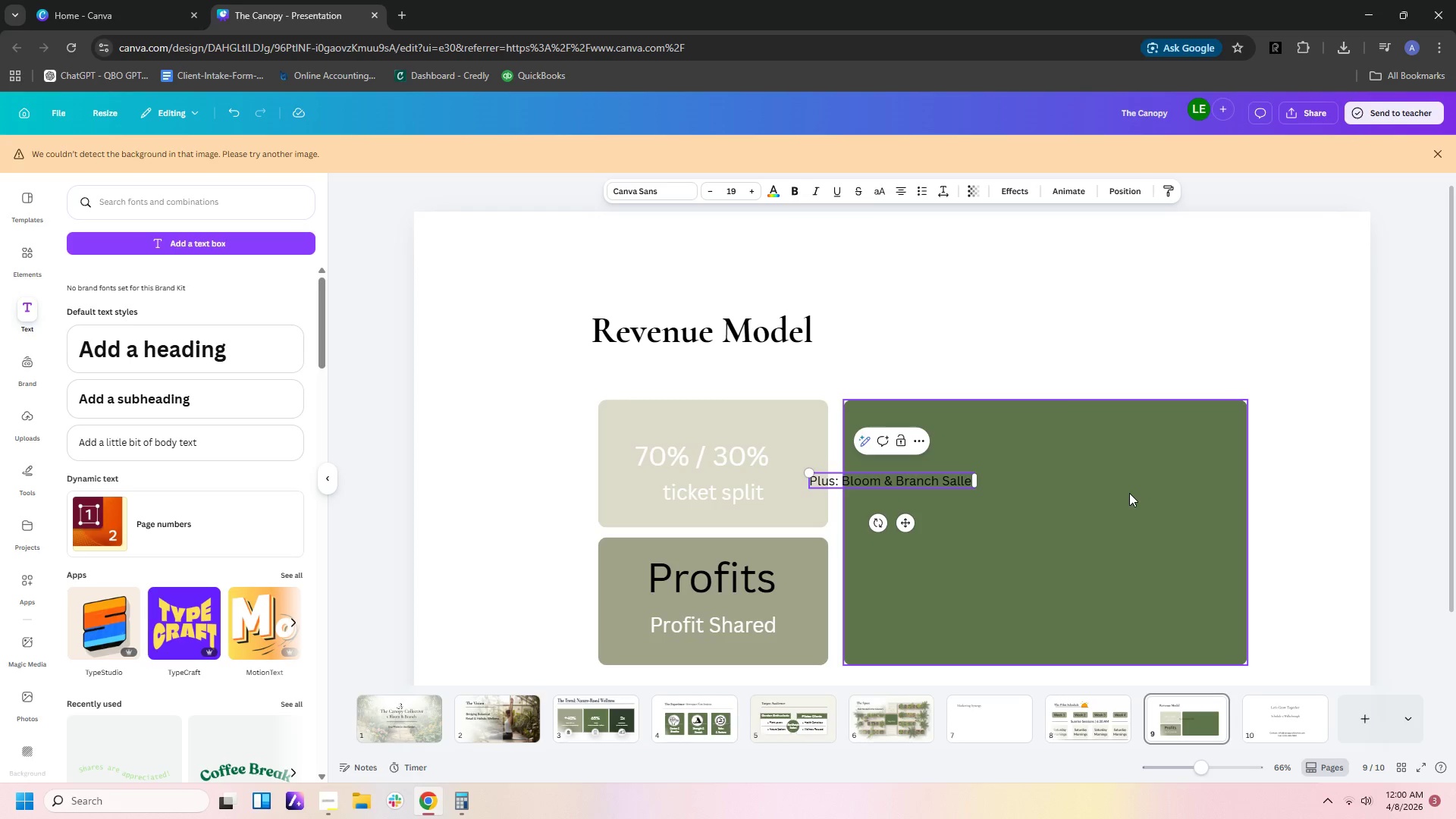 
type(Bond)
 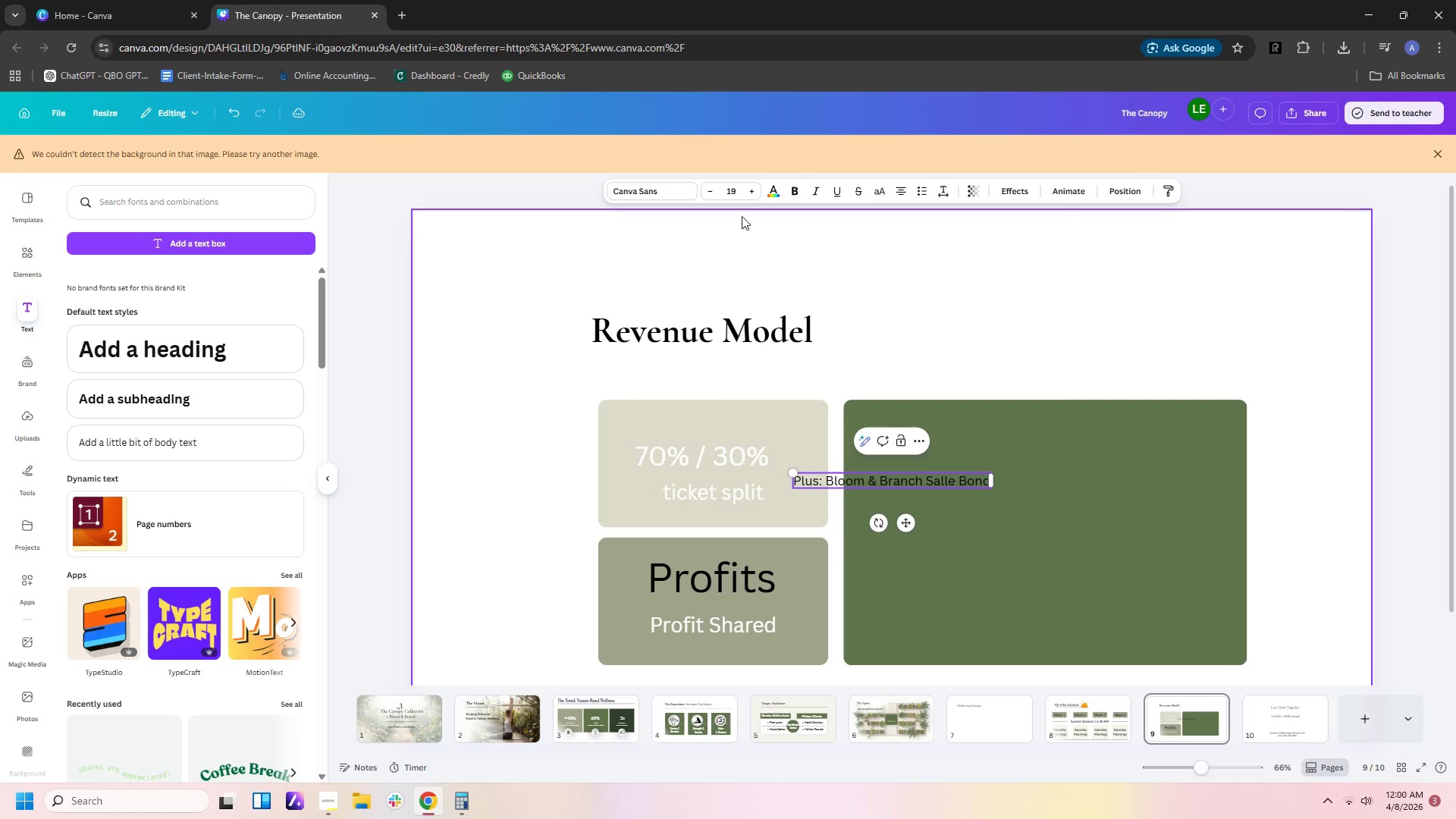 
left_click([732, 193])
 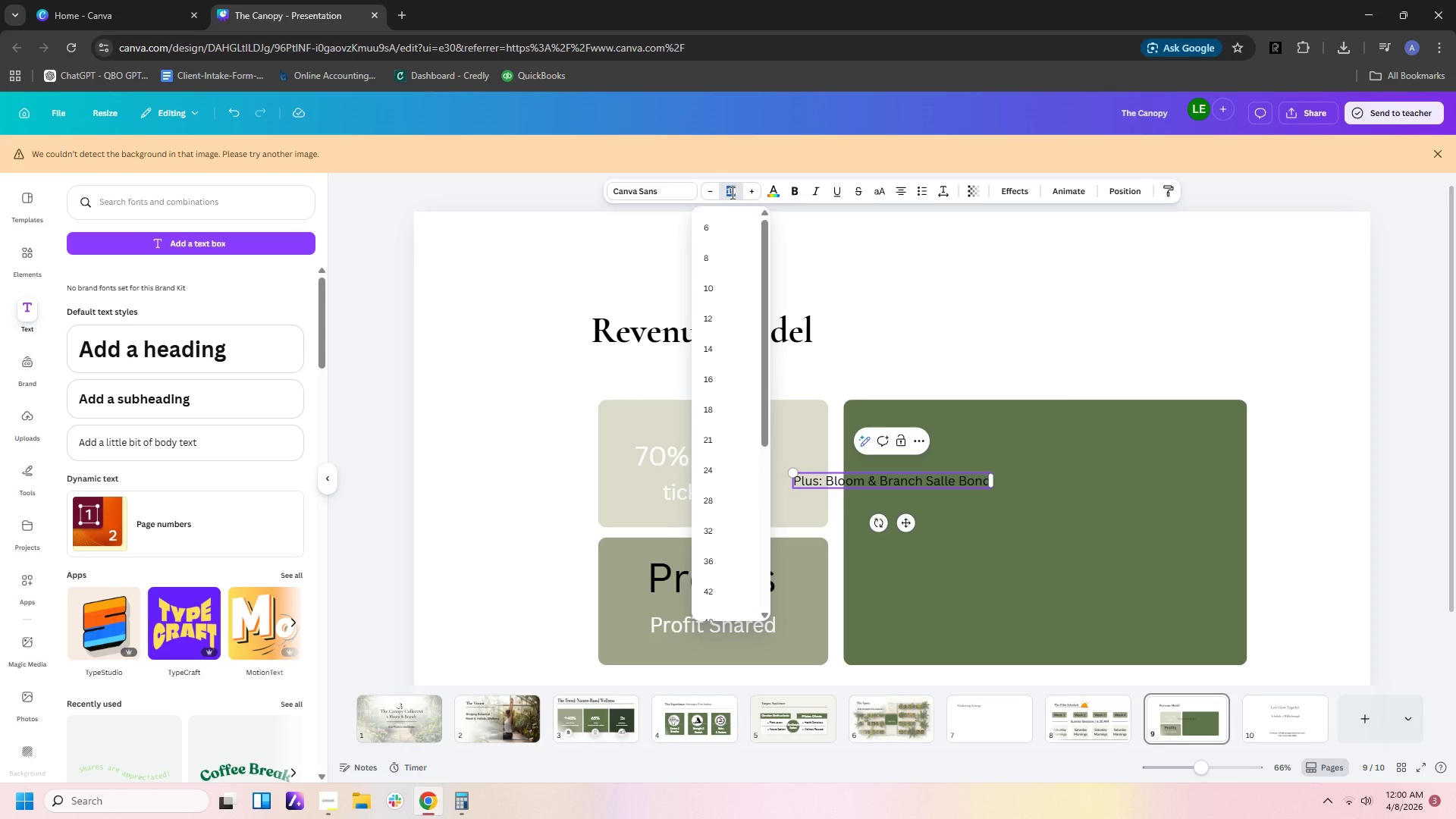 
key(Numpad3)
 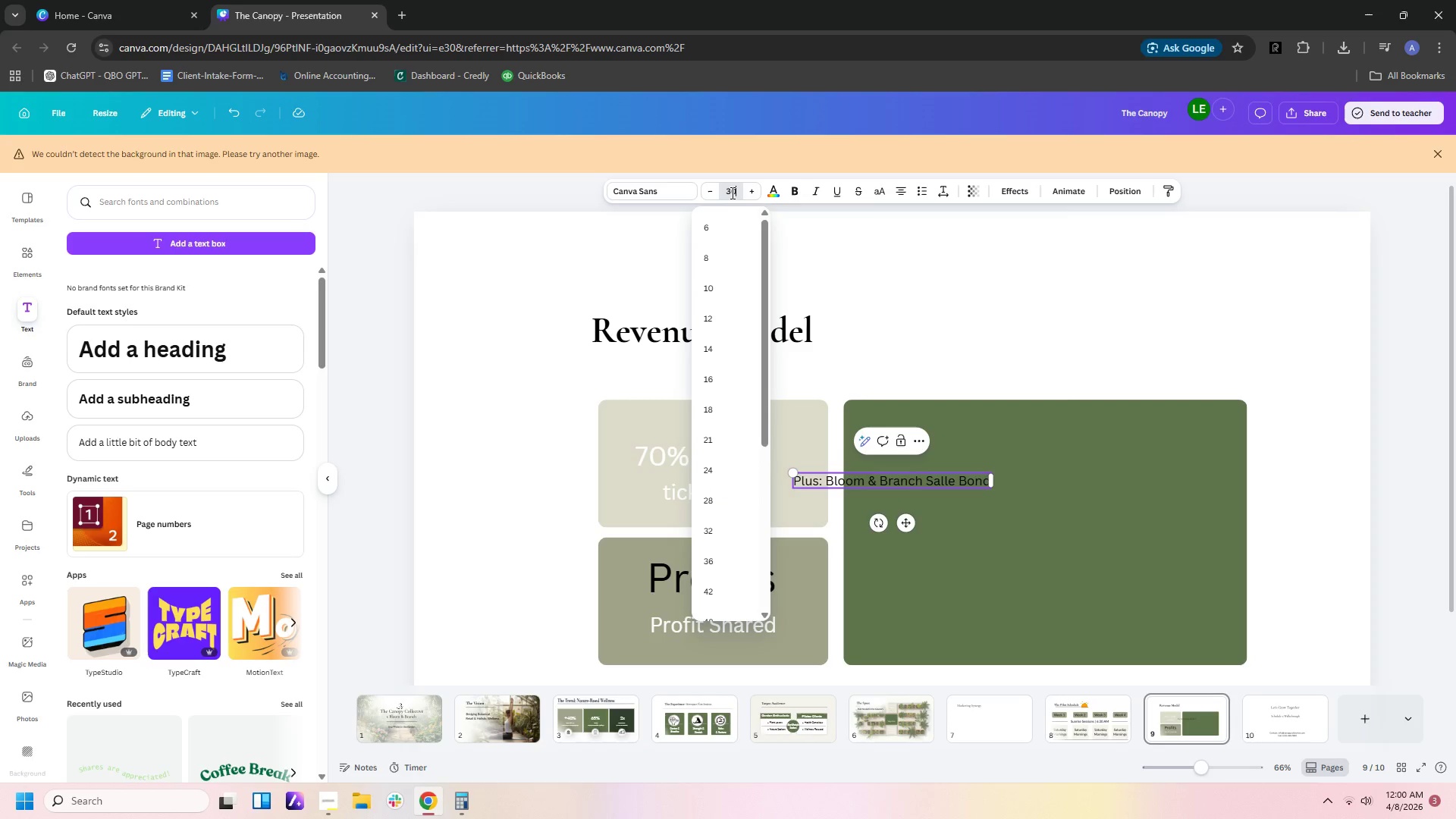 
key(Numpad0)
 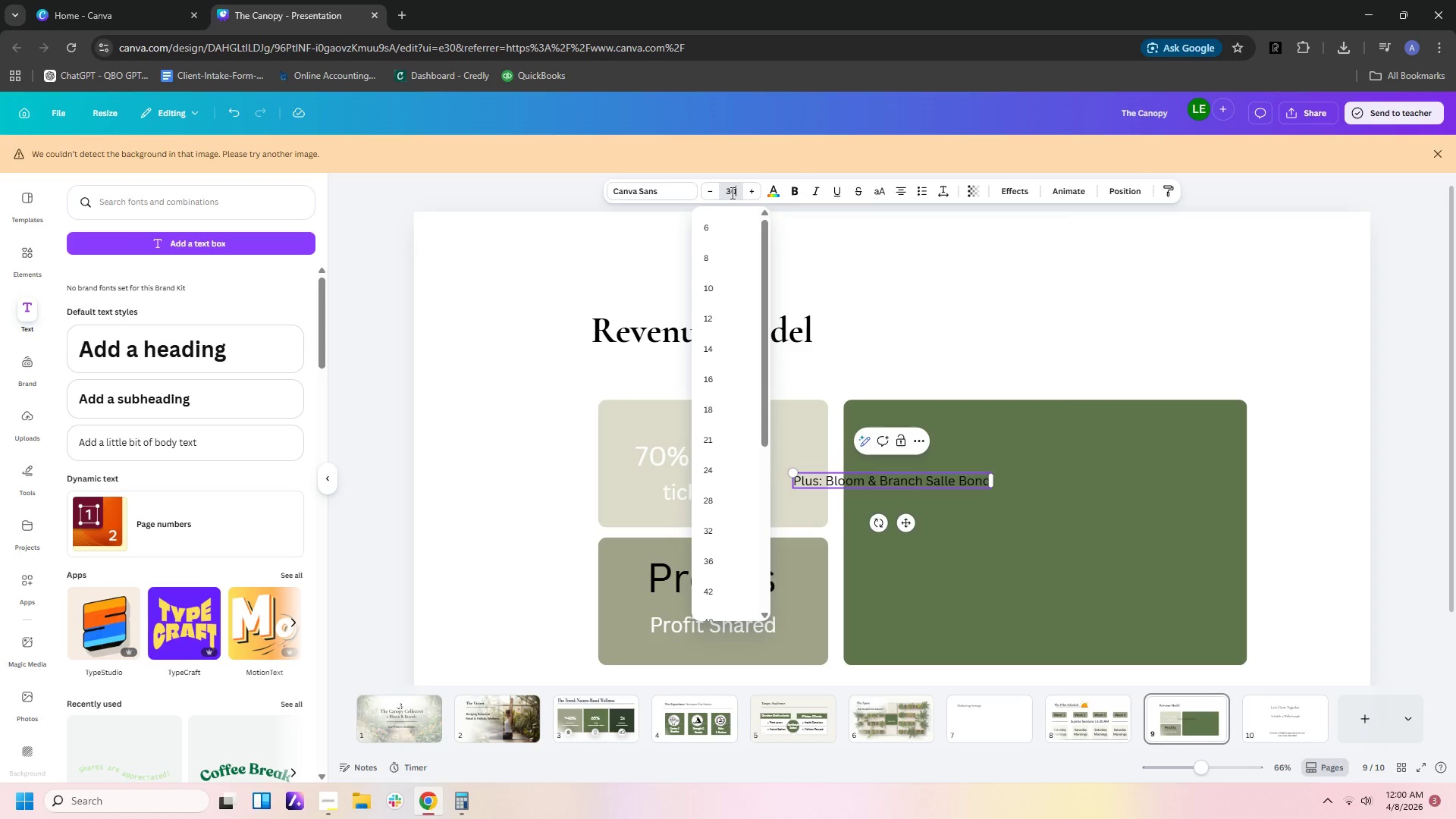 
key(NumpadEnter)
 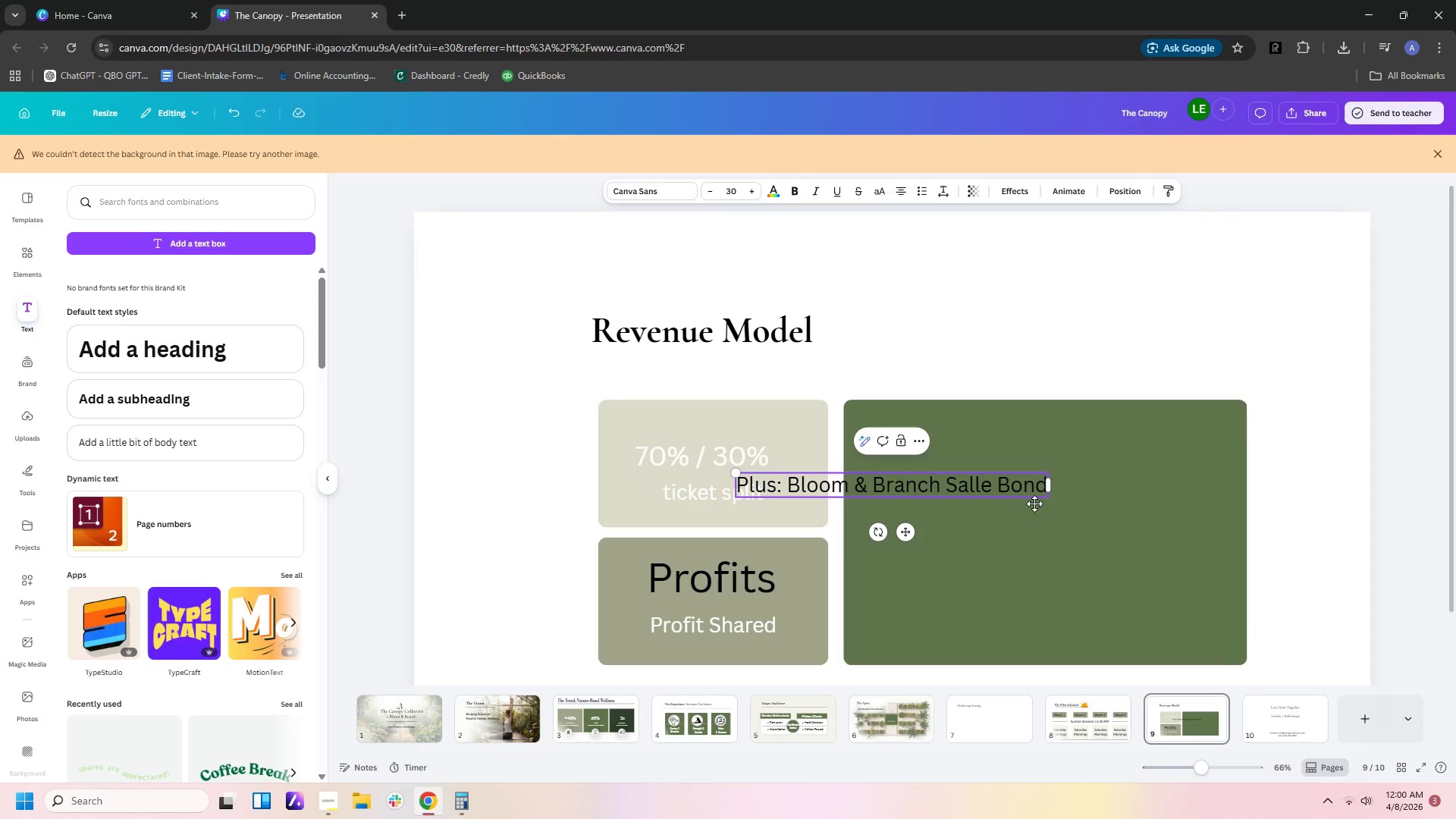 
left_click([1040, 509])
 